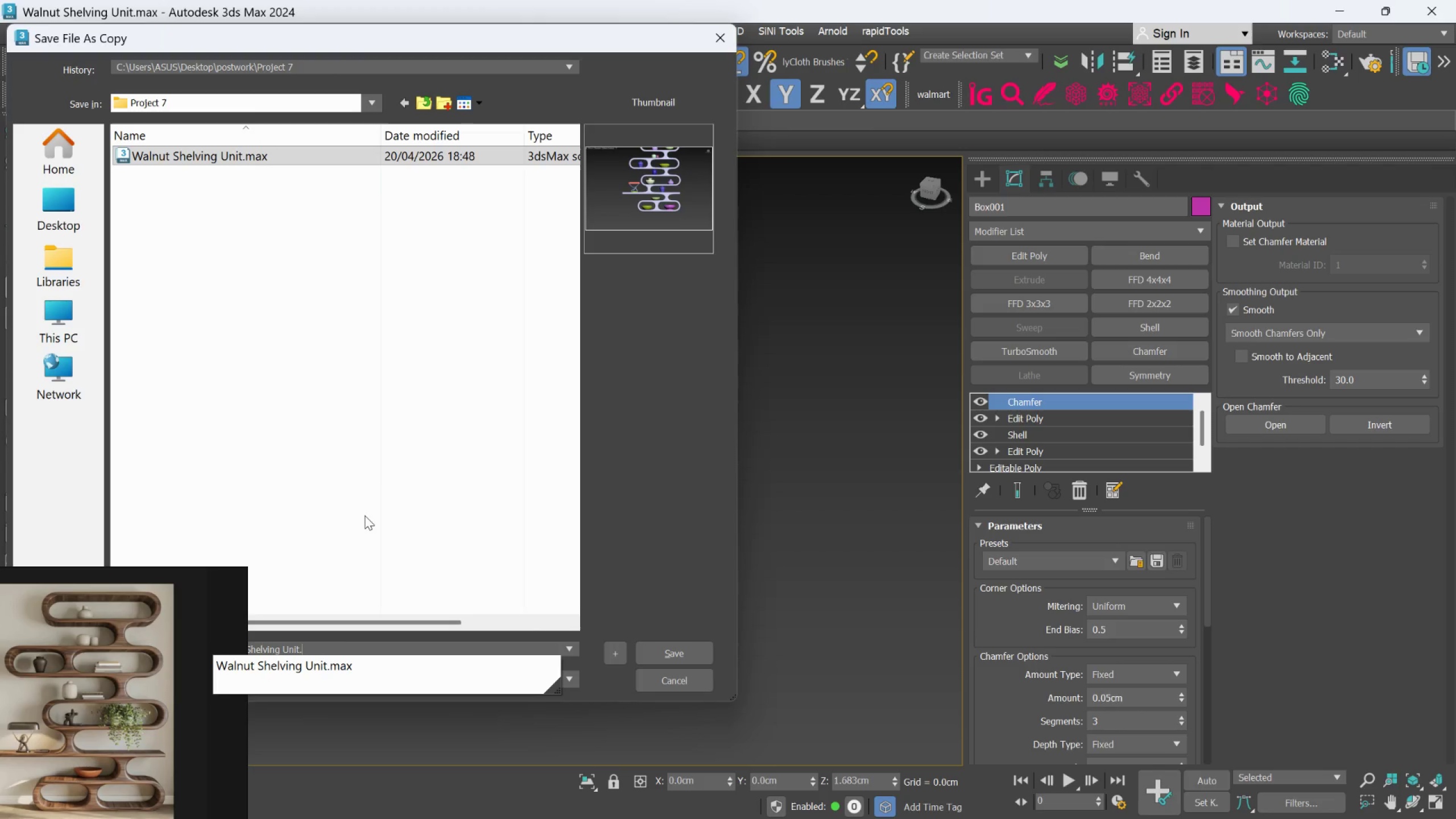 
key(Backspace)
 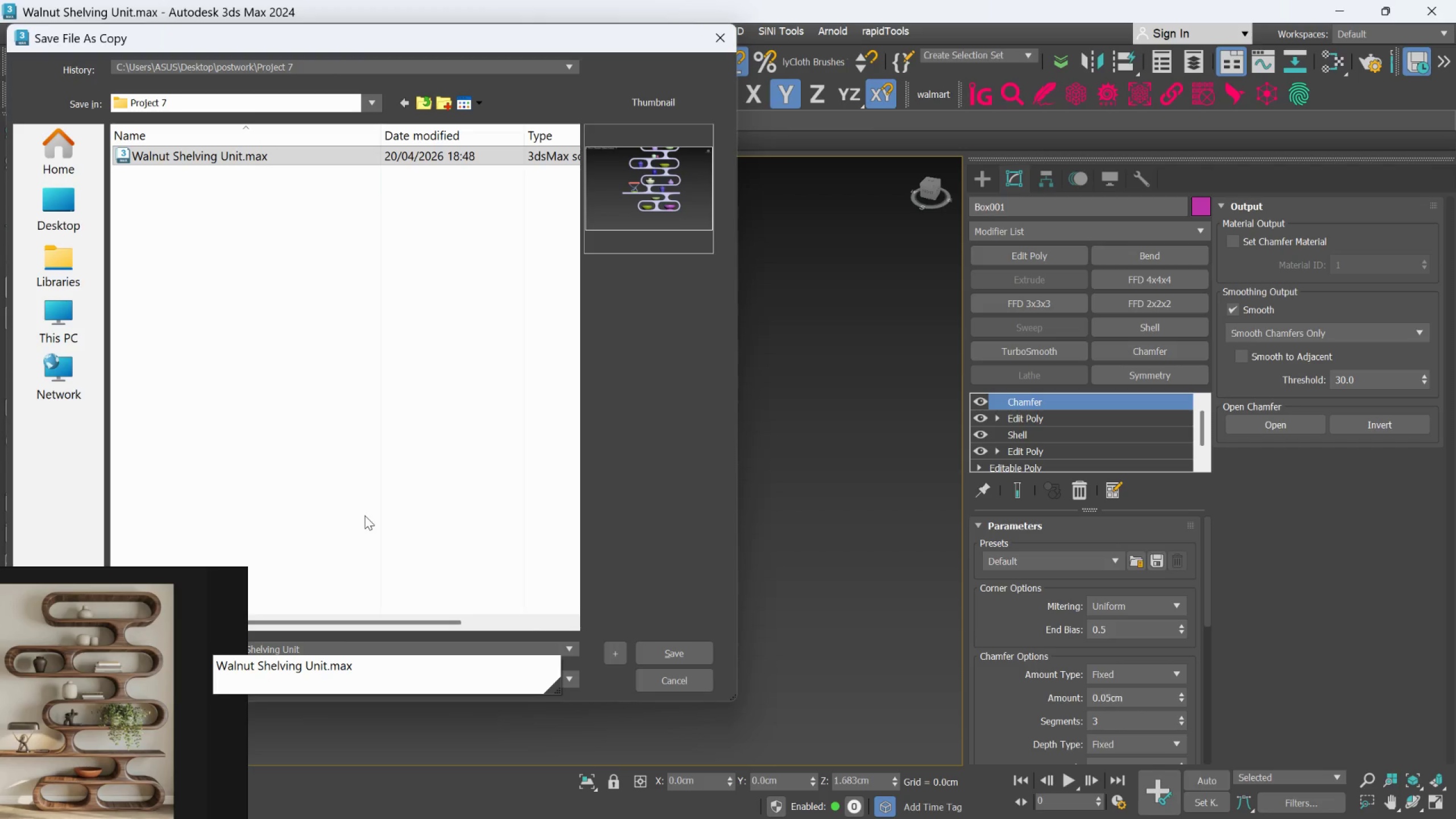 
key(Space)
 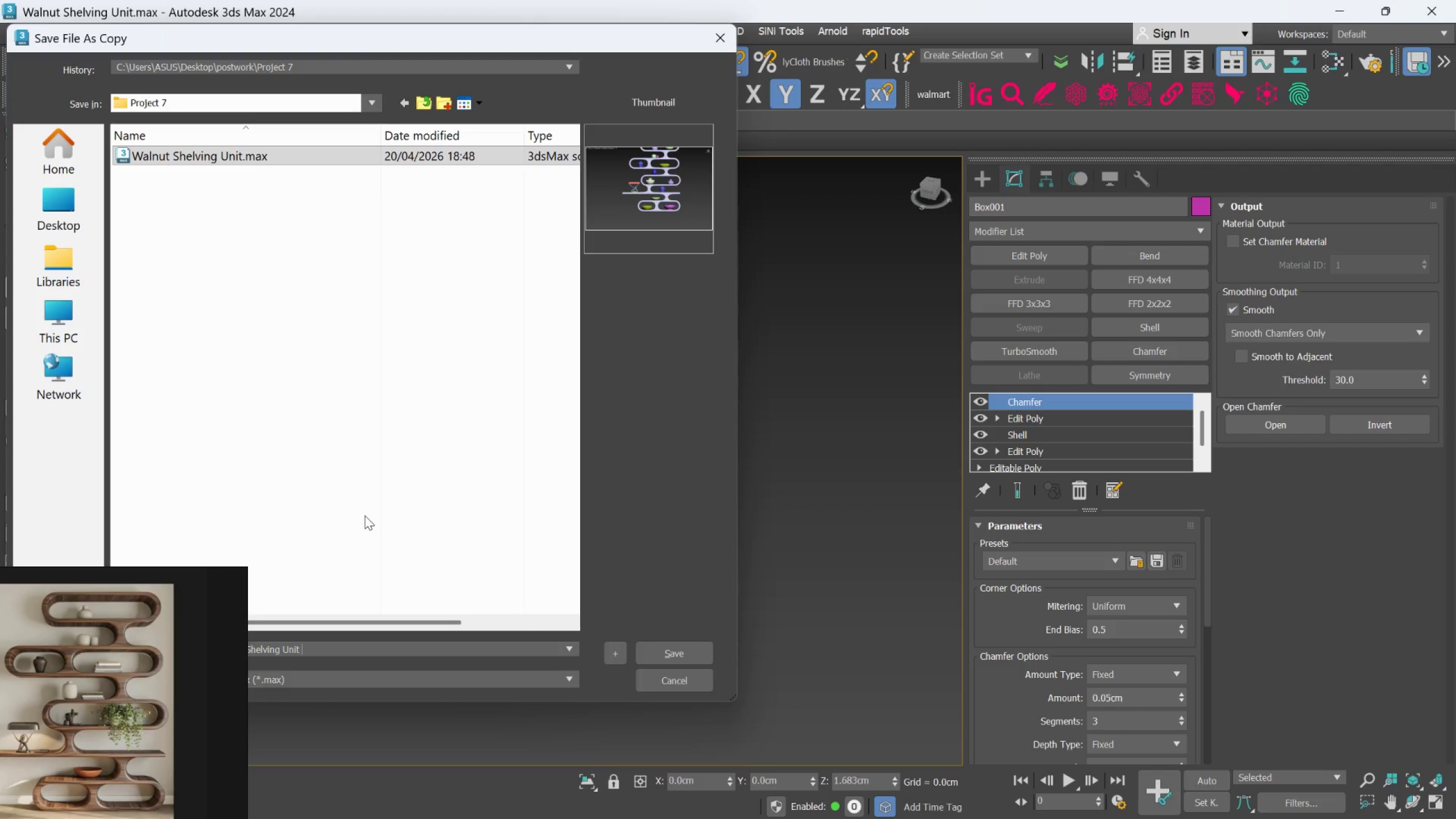 
key(2)
 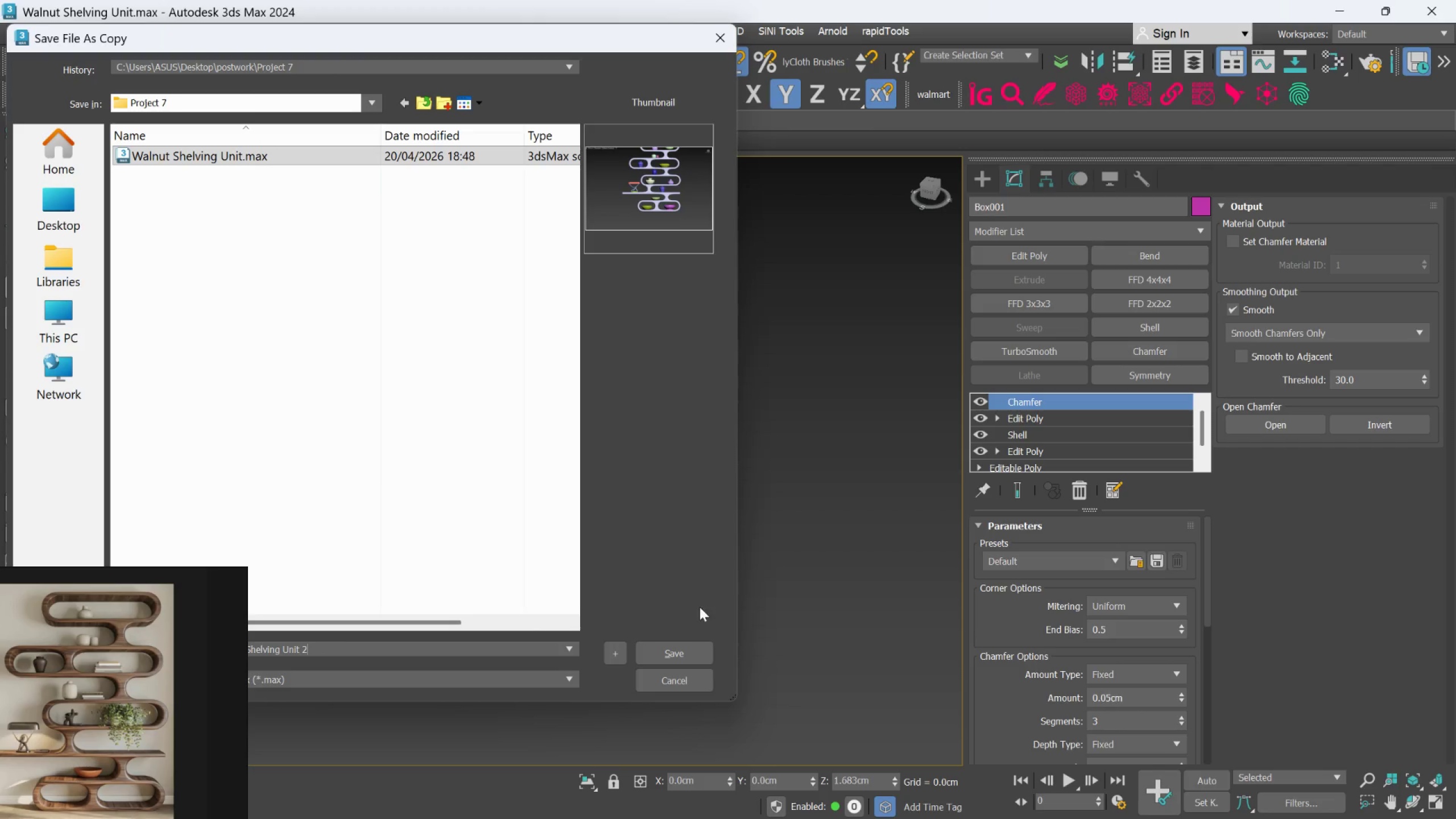 
left_click([686, 647])
 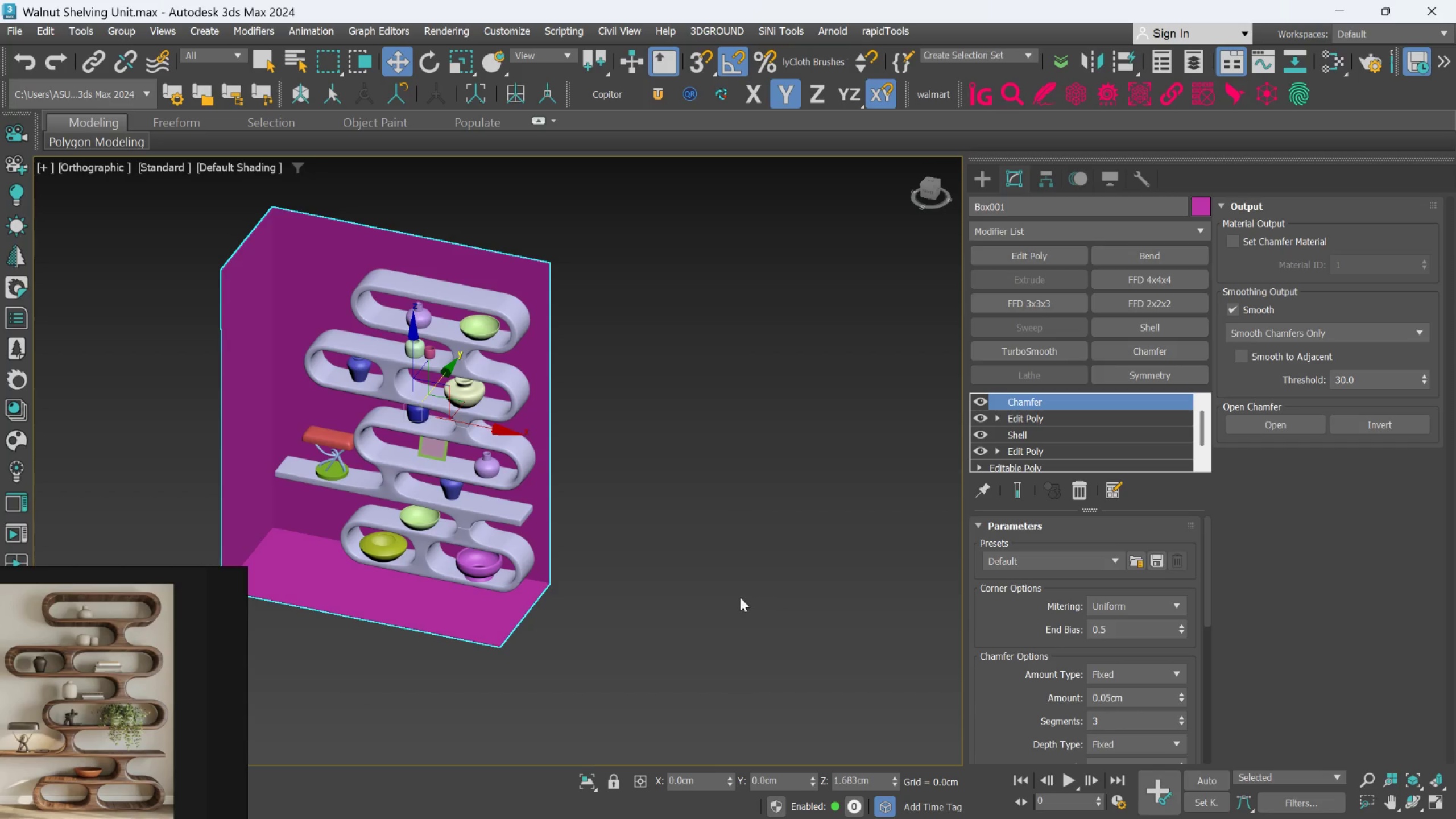 
wait(5.03)
 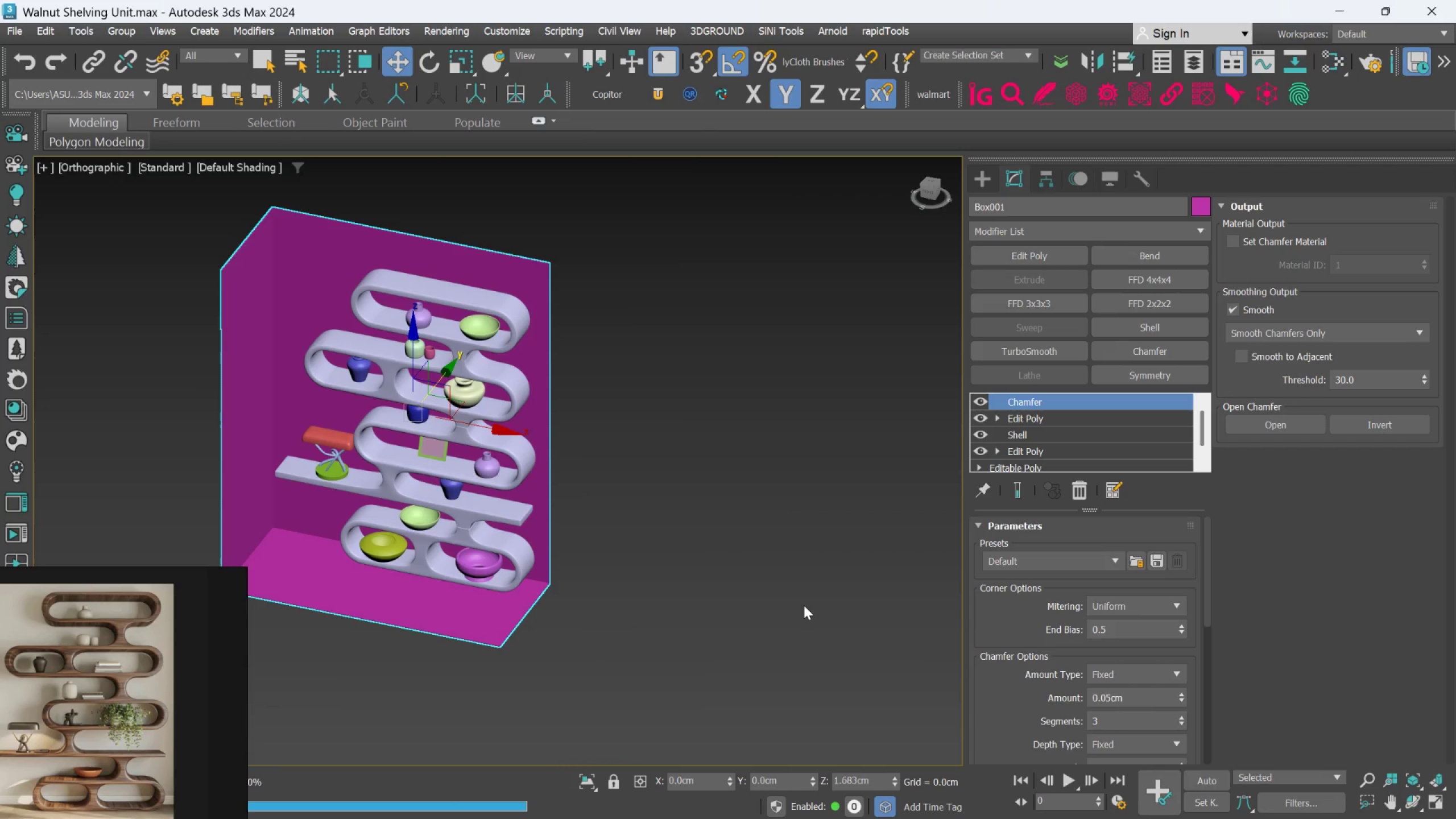 
scroll: coordinate [912, 605], scroll_direction: up, amount: 5.0
 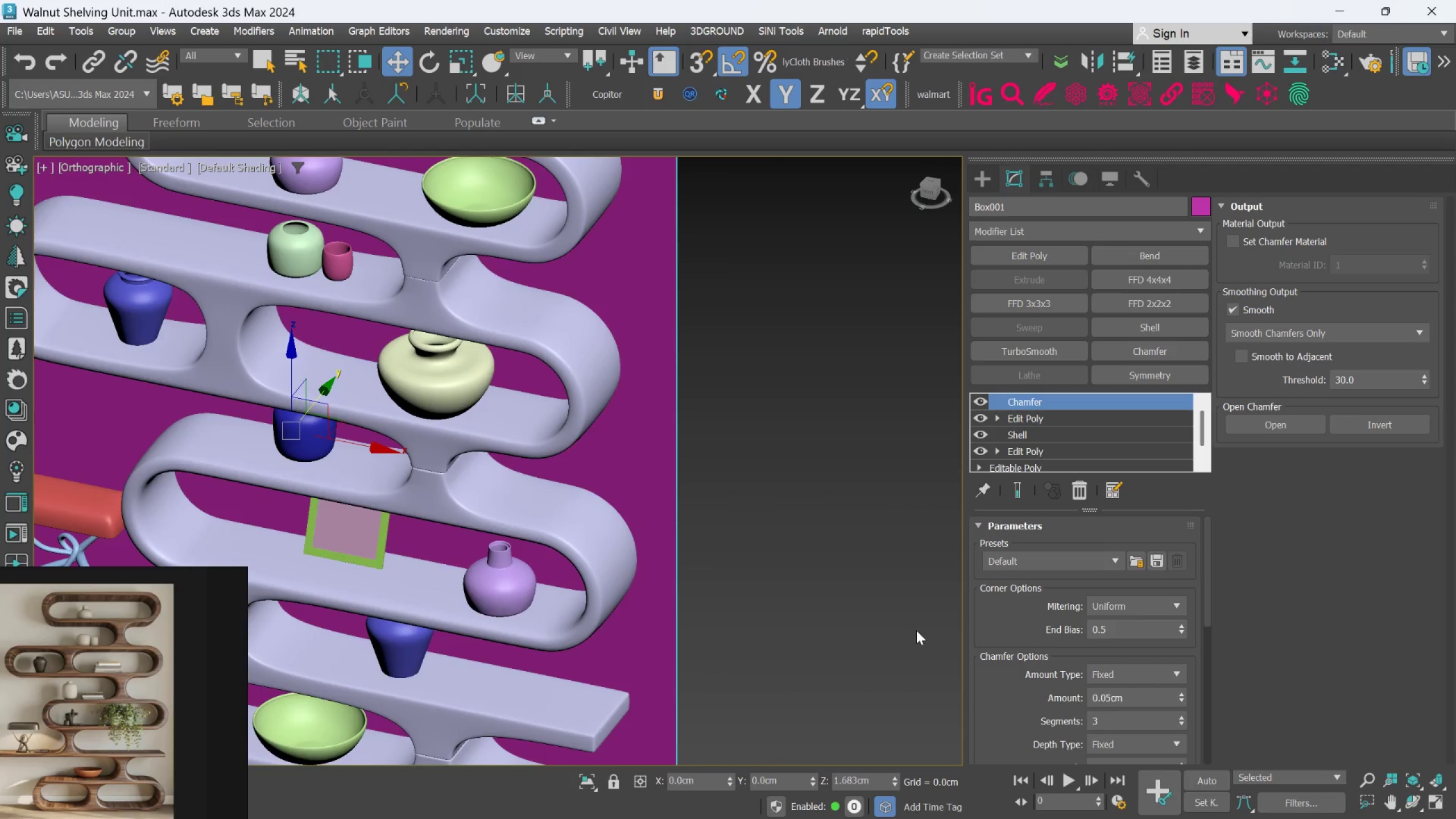 
left_click([904, 610])
 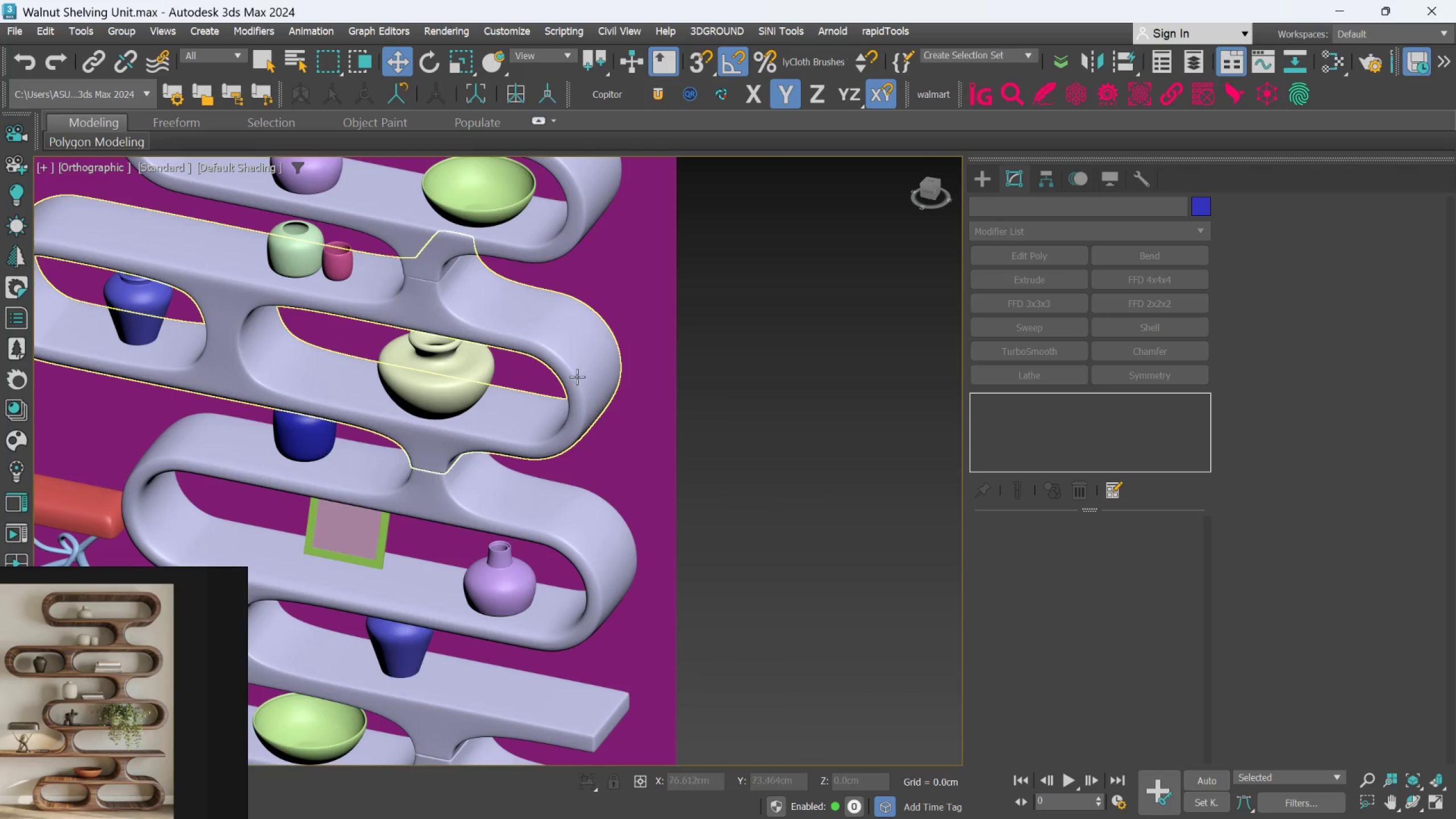 
left_click([576, 375])
 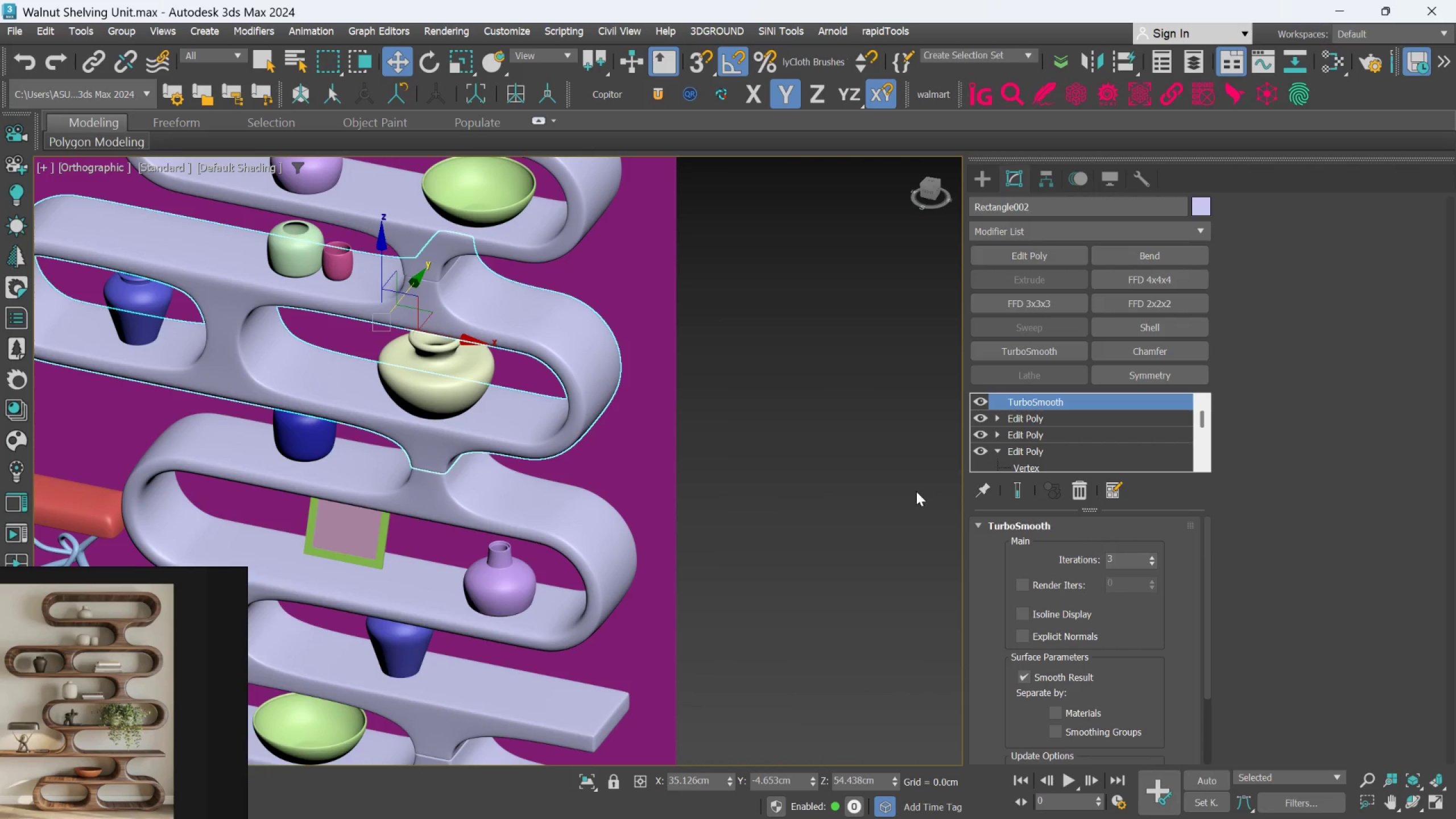 
scroll: coordinate [786, 462], scroll_direction: down, amount: 1.0
 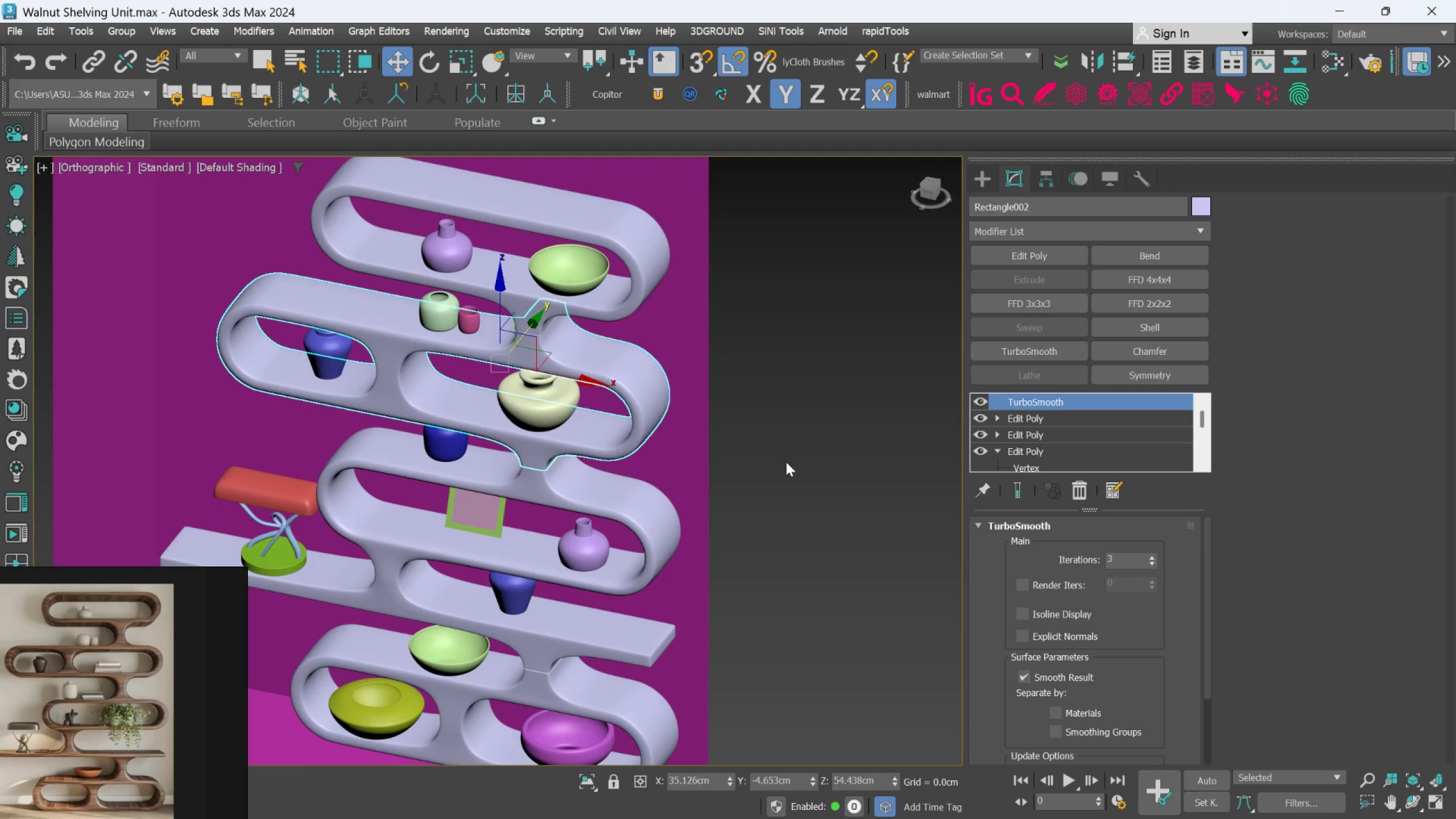 
left_click([611, 497])
 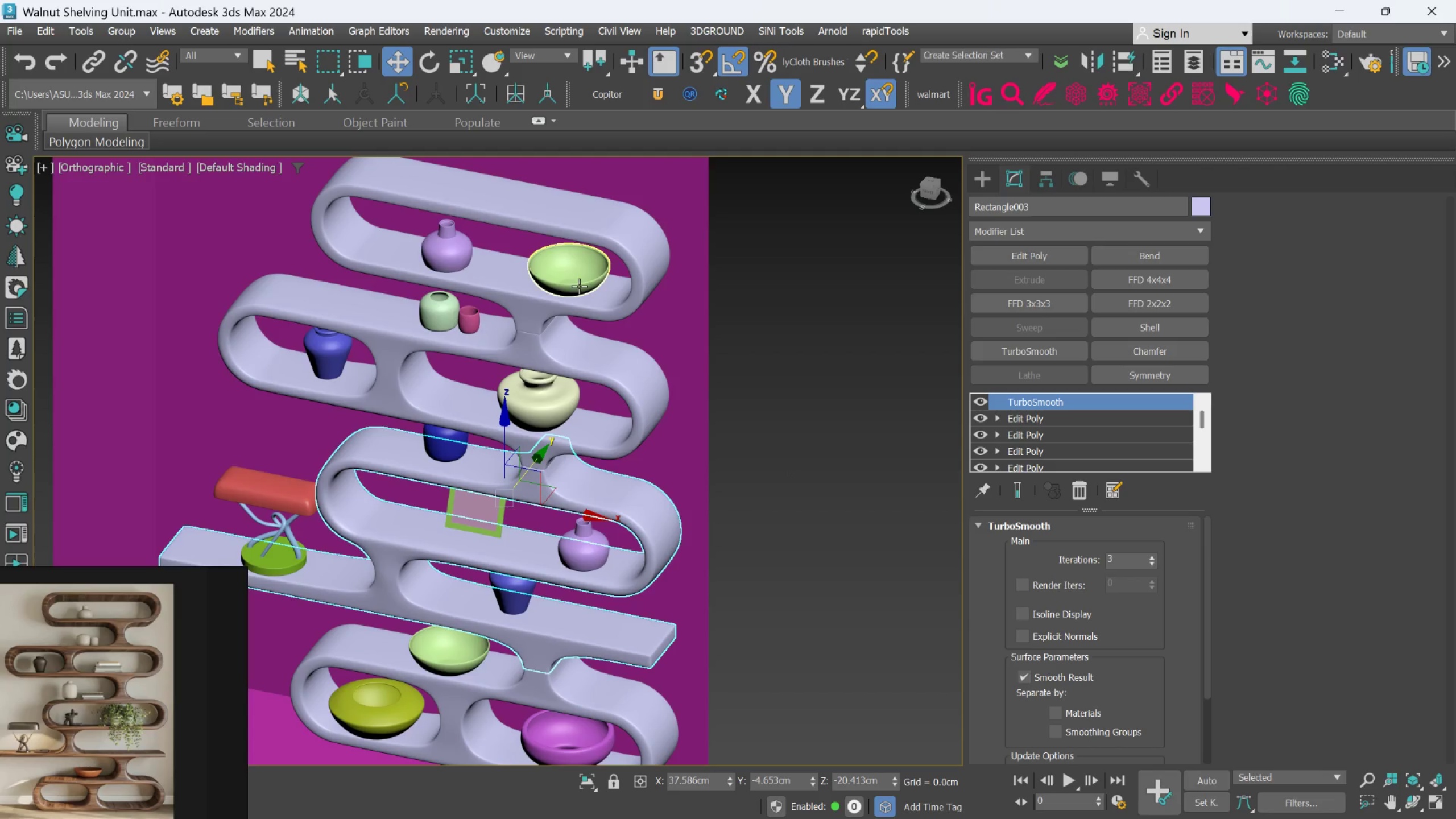 
left_click([574, 273])
 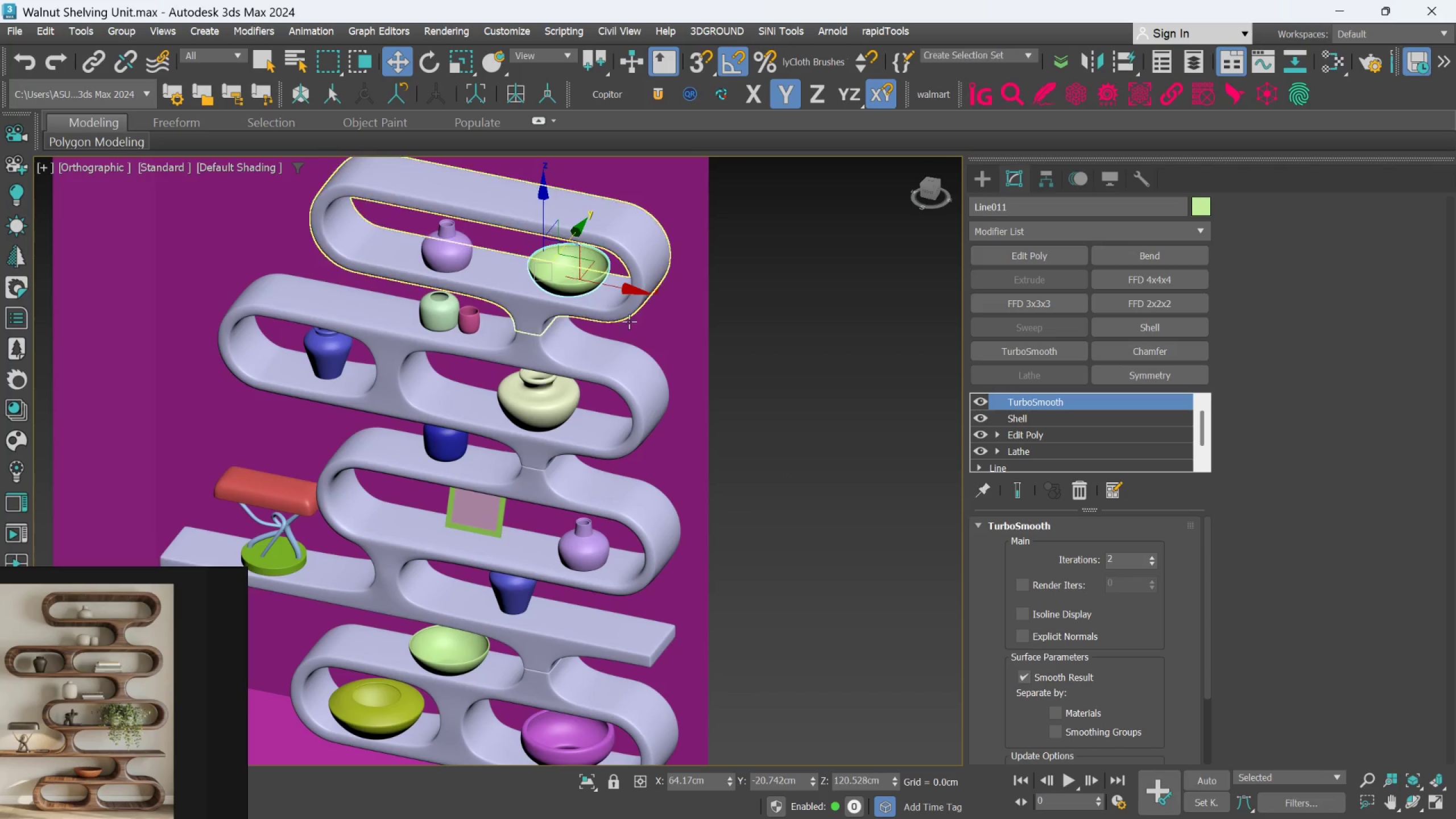 
scroll: coordinate [633, 345], scroll_direction: down, amount: 2.0
 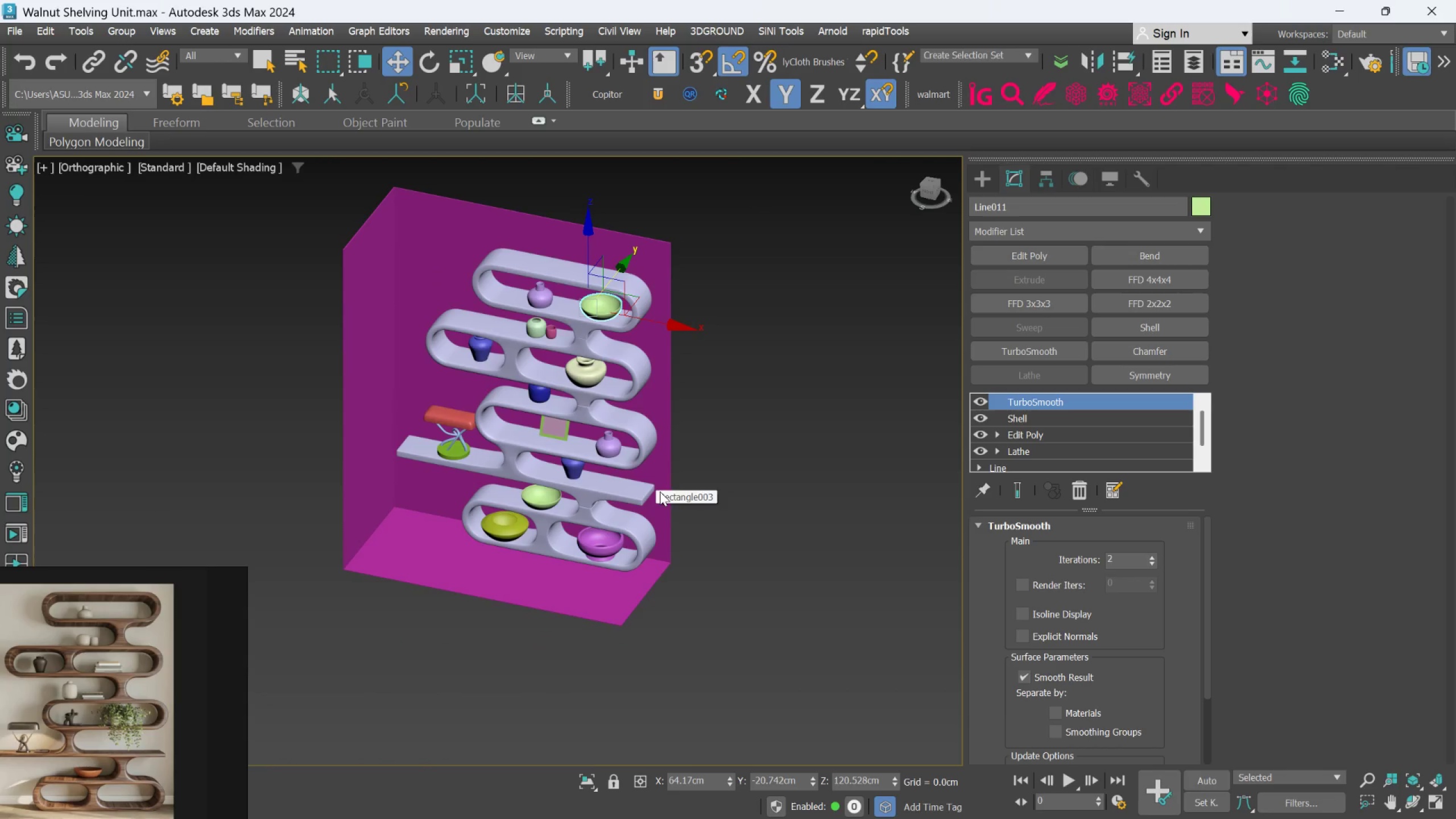 
scroll: coordinate [431, 497], scroll_direction: up, amount: 2.0
 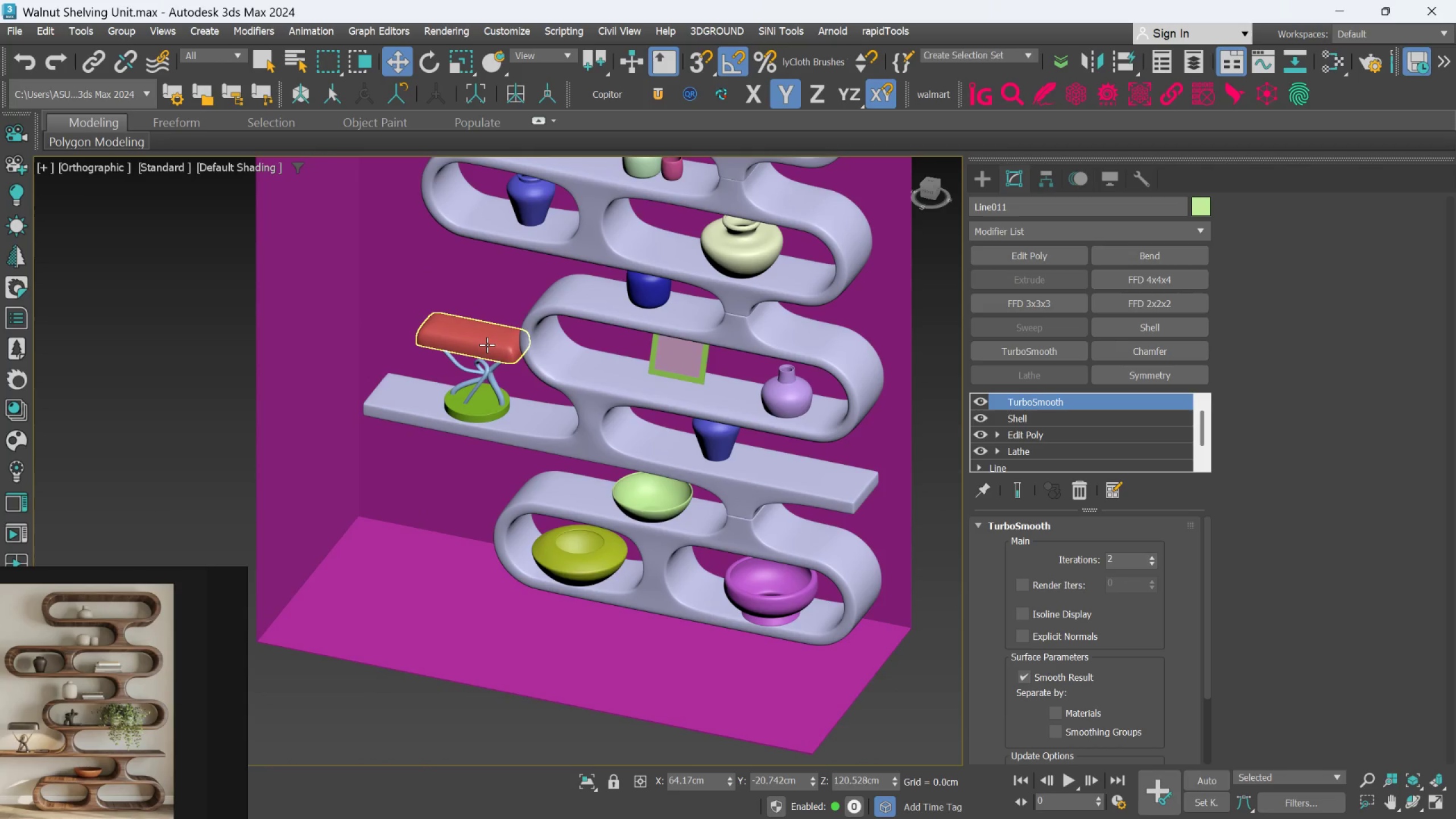 
left_click([487, 345])
 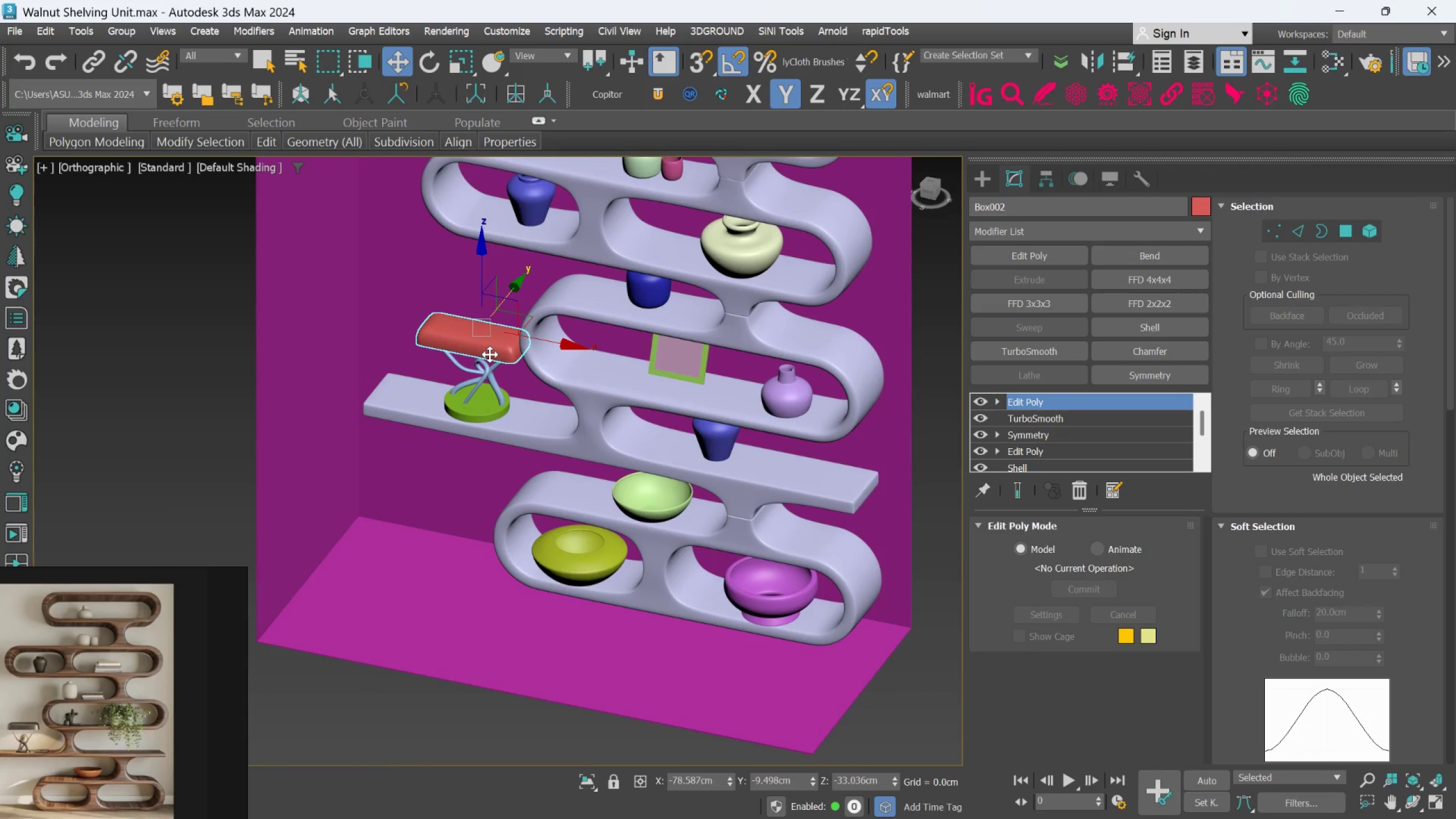 
scroll: coordinate [499, 369], scroll_direction: up, amount: 5.0
 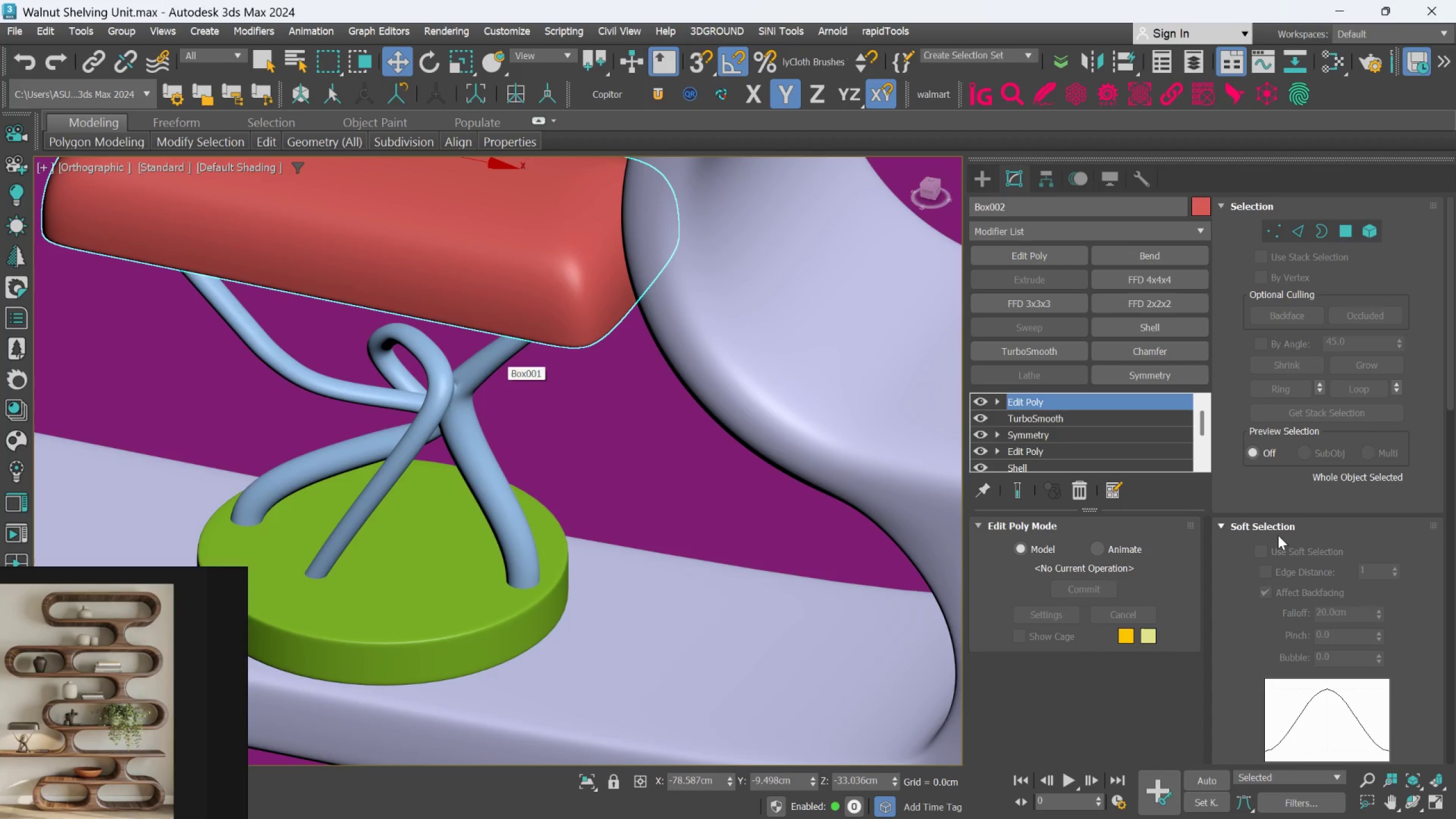 
left_click([1093, 496])
 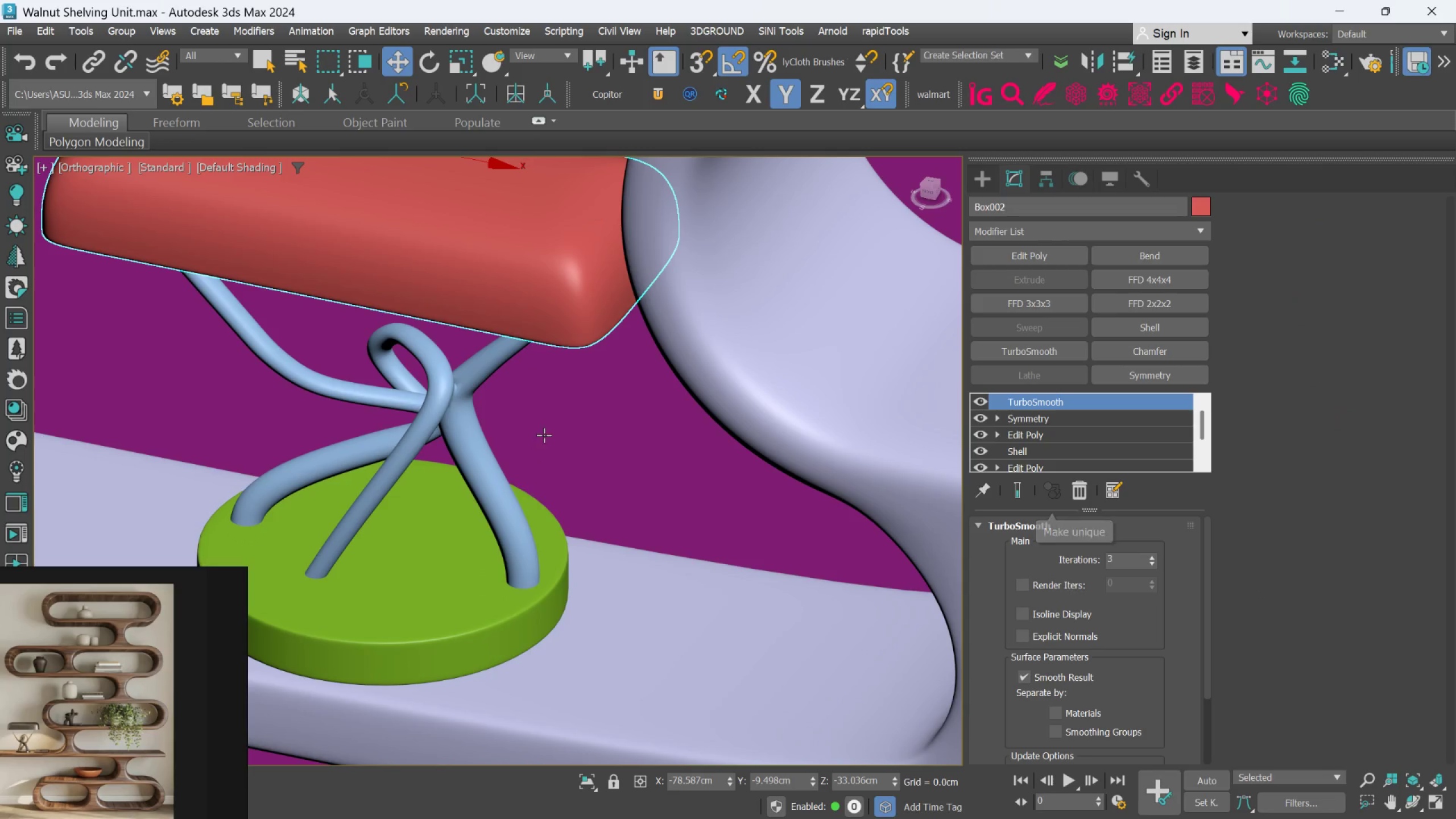 
left_click([456, 411])
 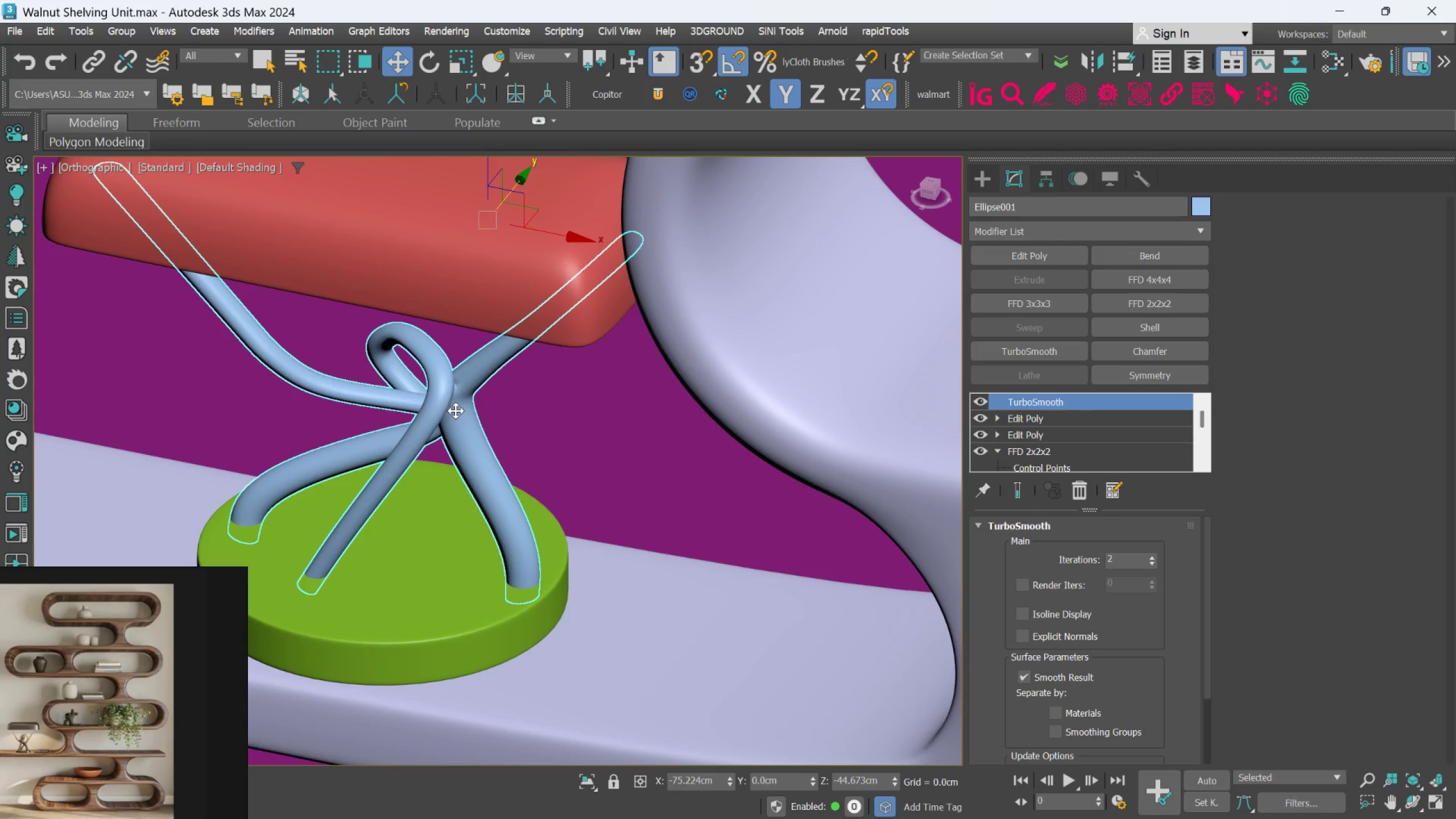 
scroll: coordinate [456, 411], scroll_direction: down, amount: 1.0
 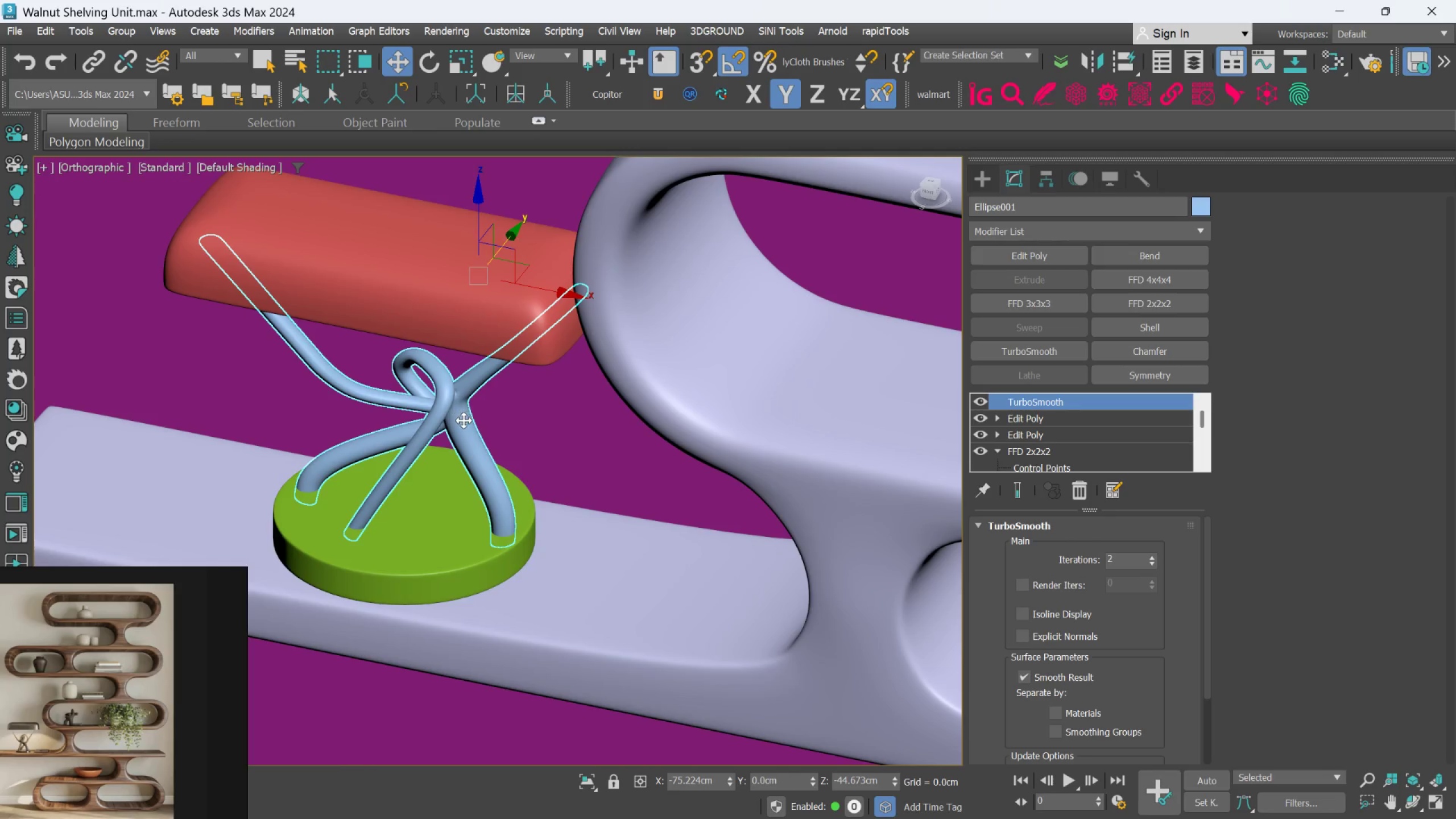 
hold_key(key=AltLeft, duration=1.0)
scroll: coordinate [464, 420], scroll_direction: down, amount: 1.0
 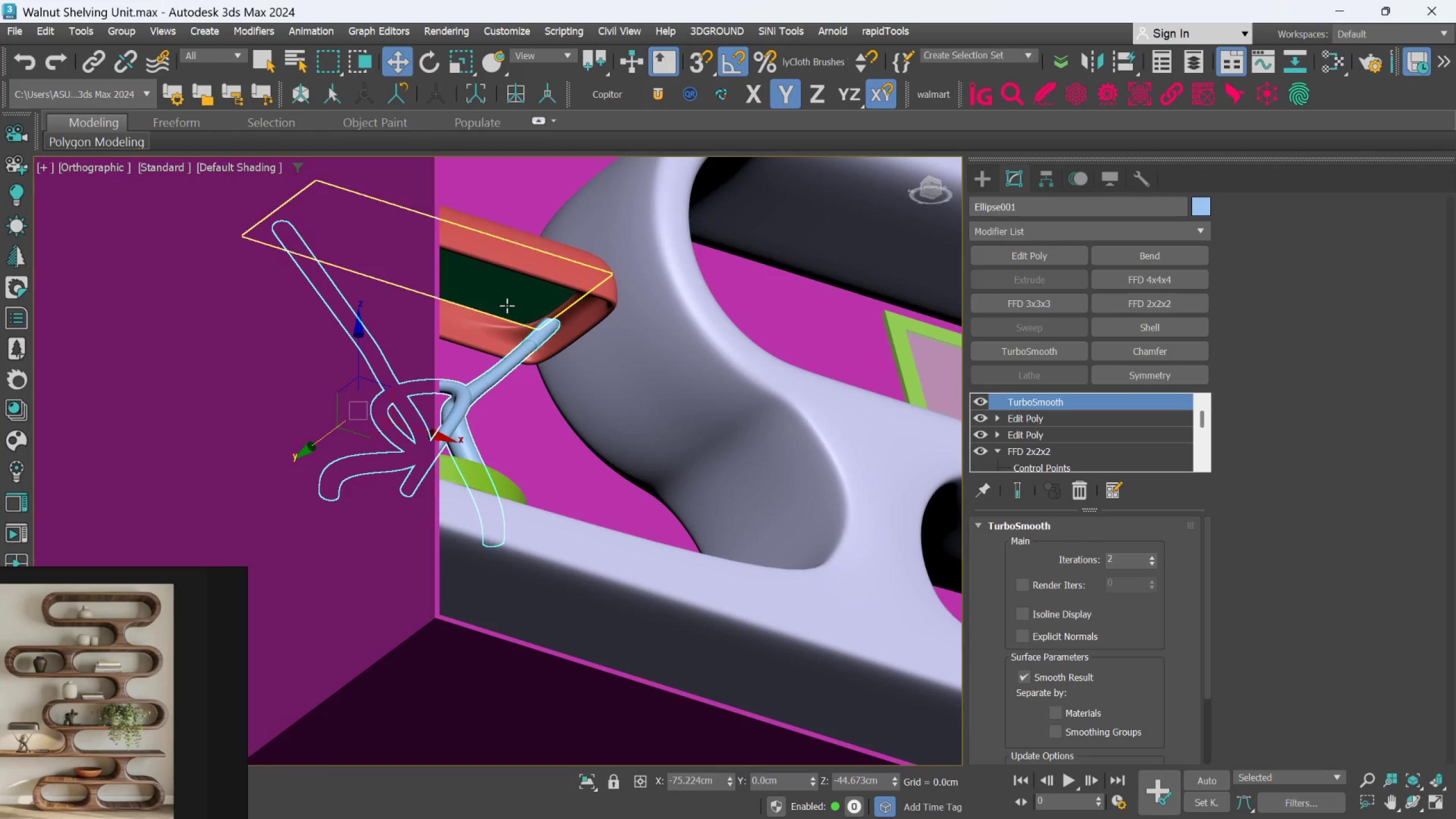 
left_click([507, 305])
 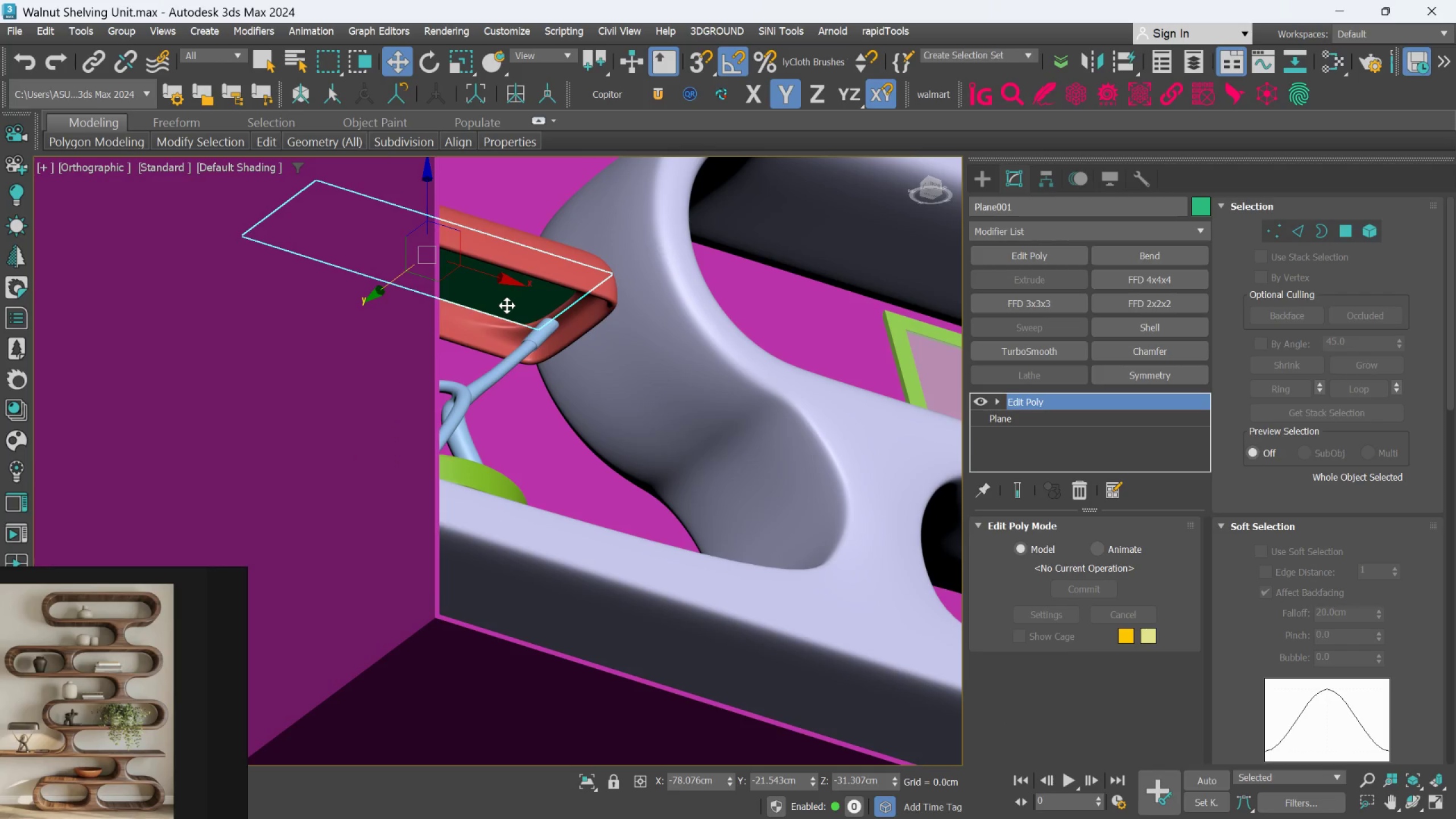 
hold_key(key=AltLeft, duration=0.8)
 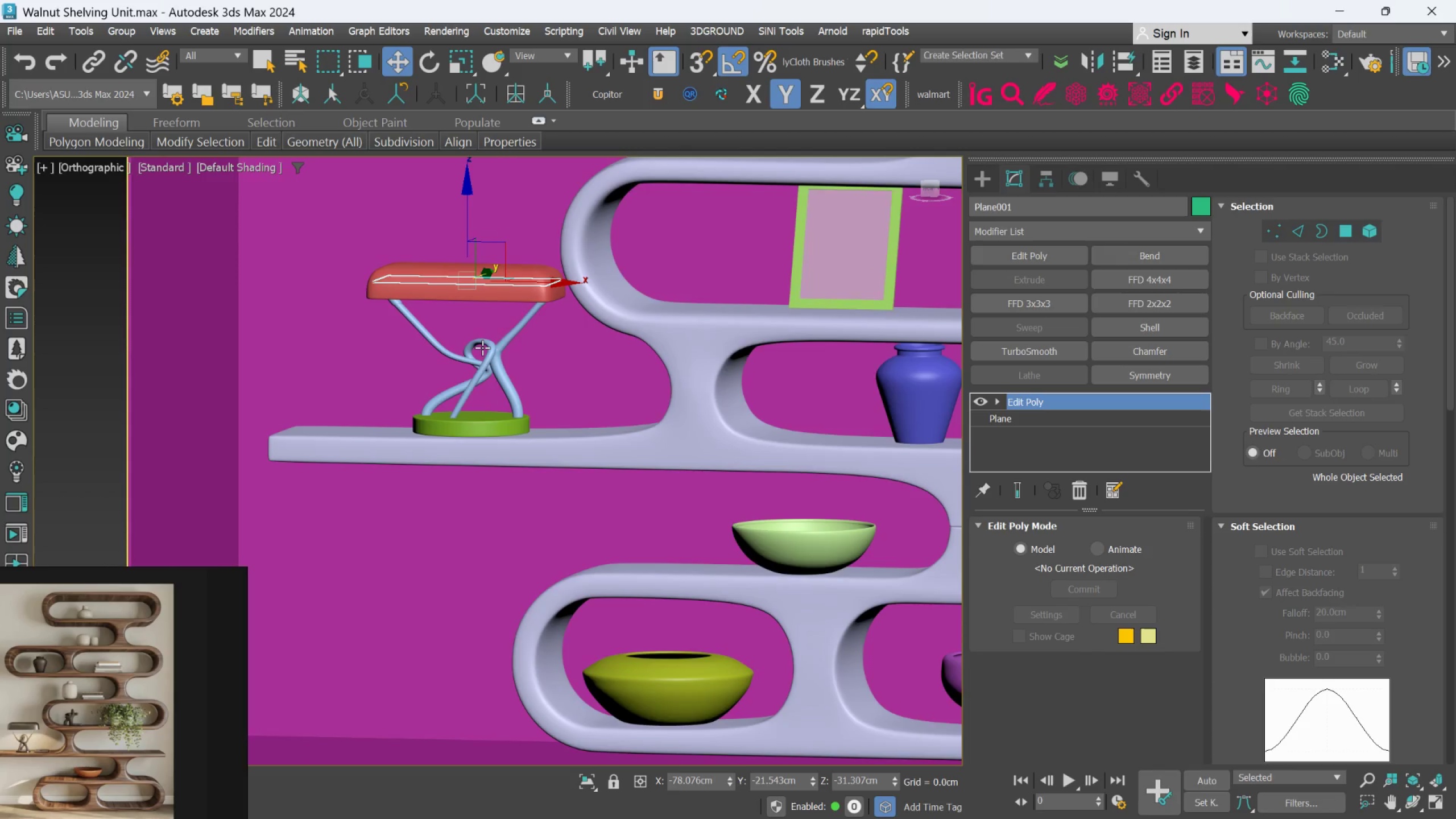 
scroll: coordinate [583, 406], scroll_direction: down, amount: 5.0
 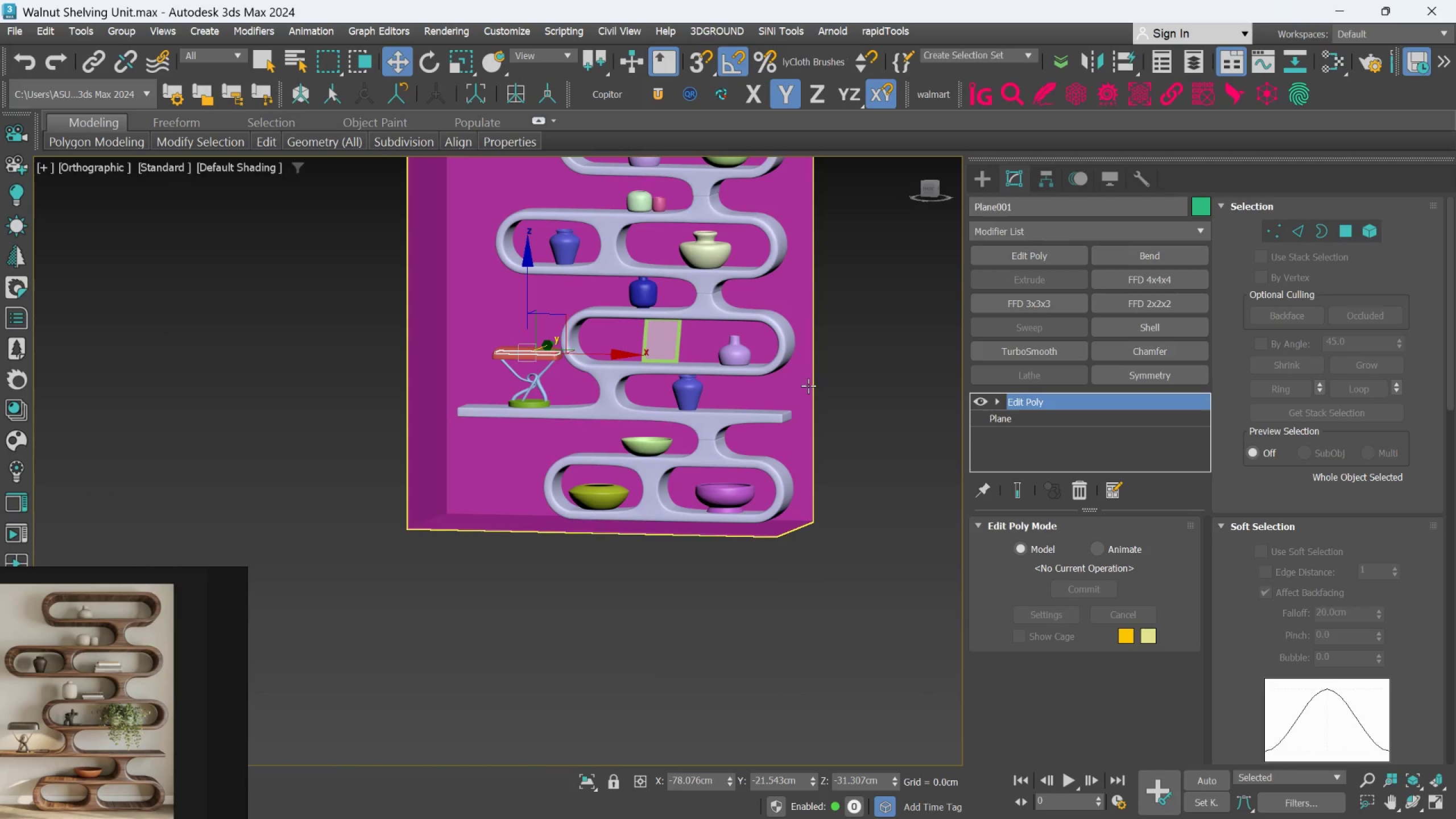 
scroll: coordinate [716, 514], scroll_direction: up, amount: 3.0
 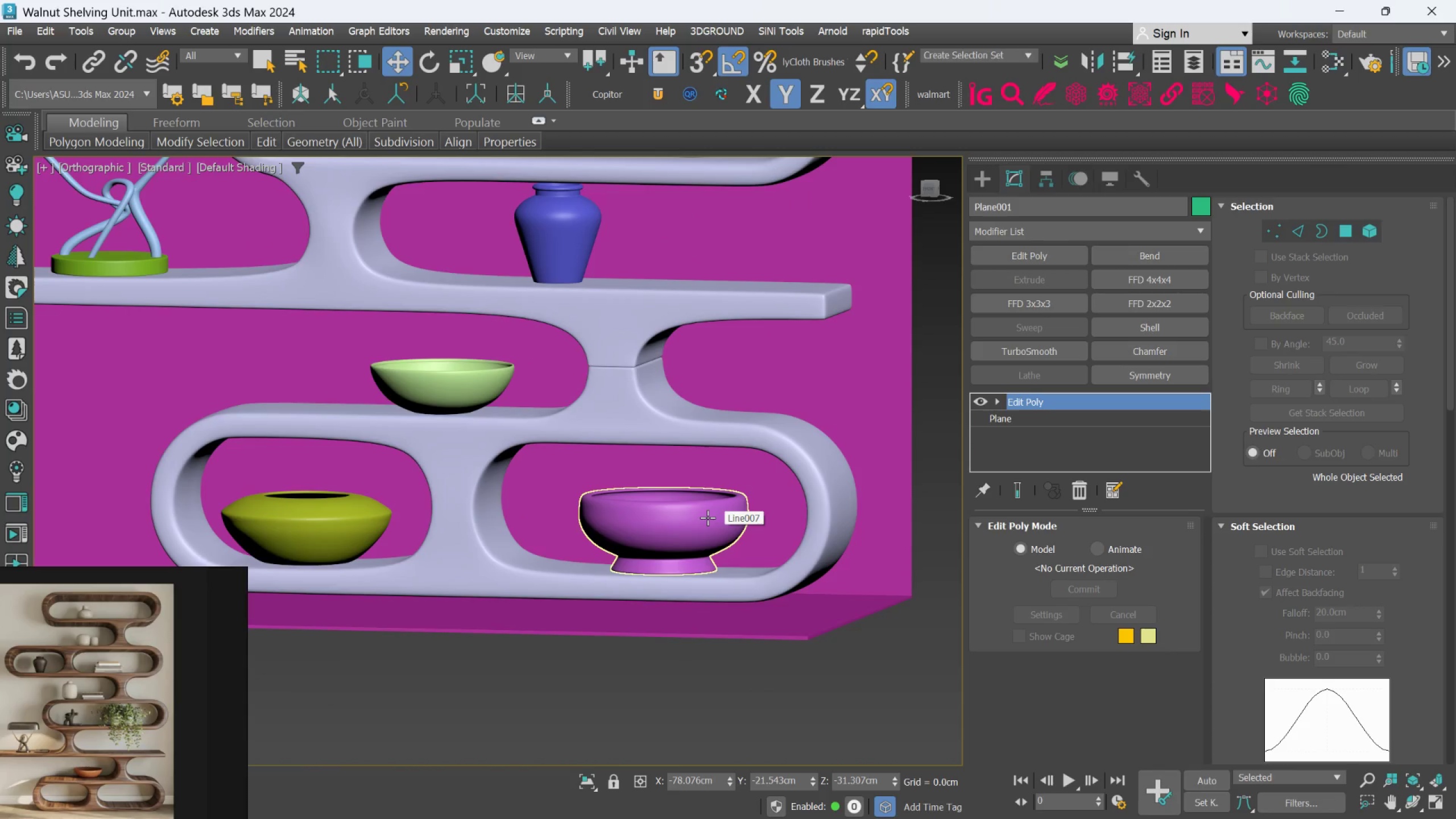 
left_click([708, 518])
 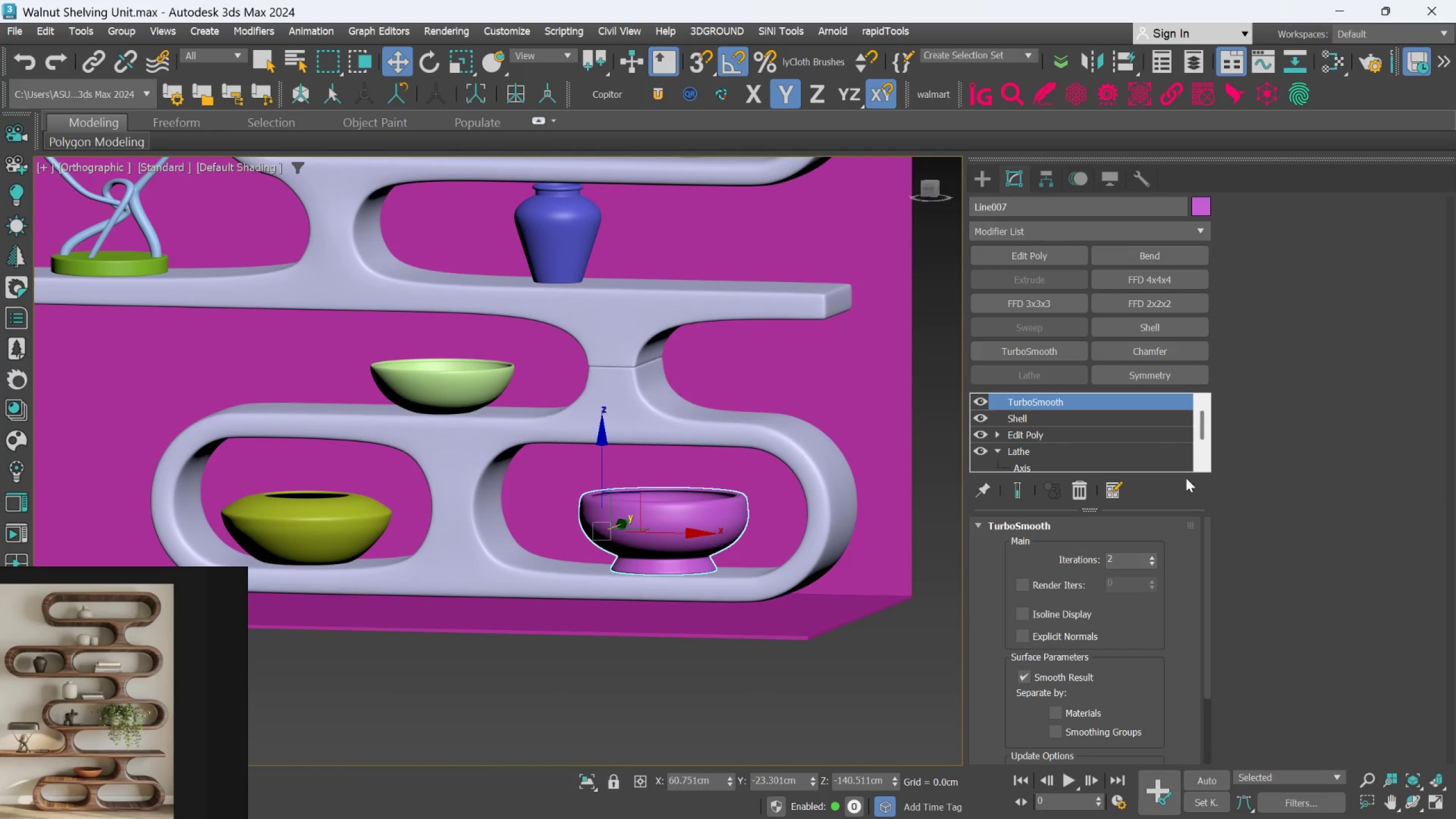 
mouse_move([1088, 484])
 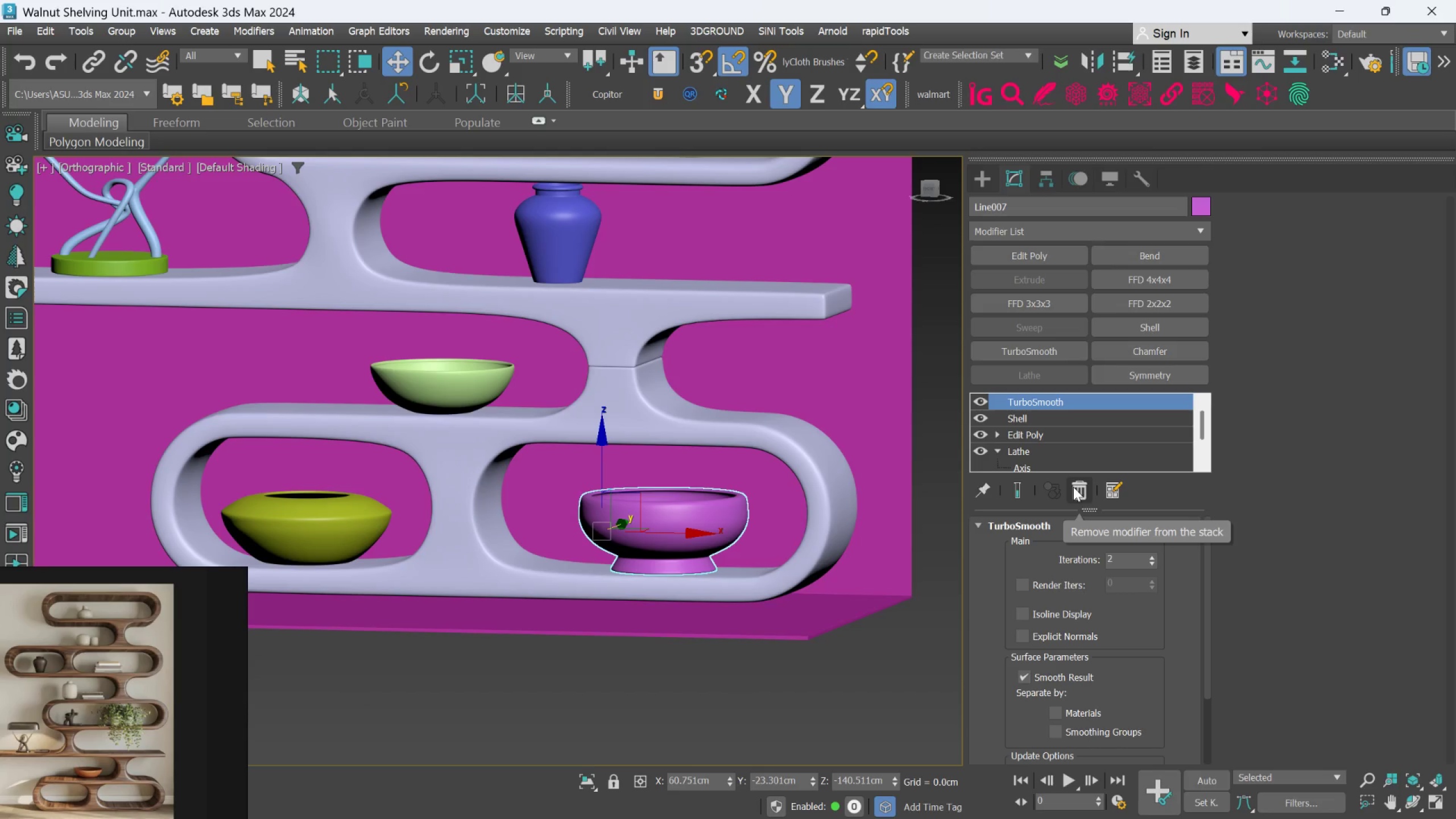 
left_click([1073, 487])
 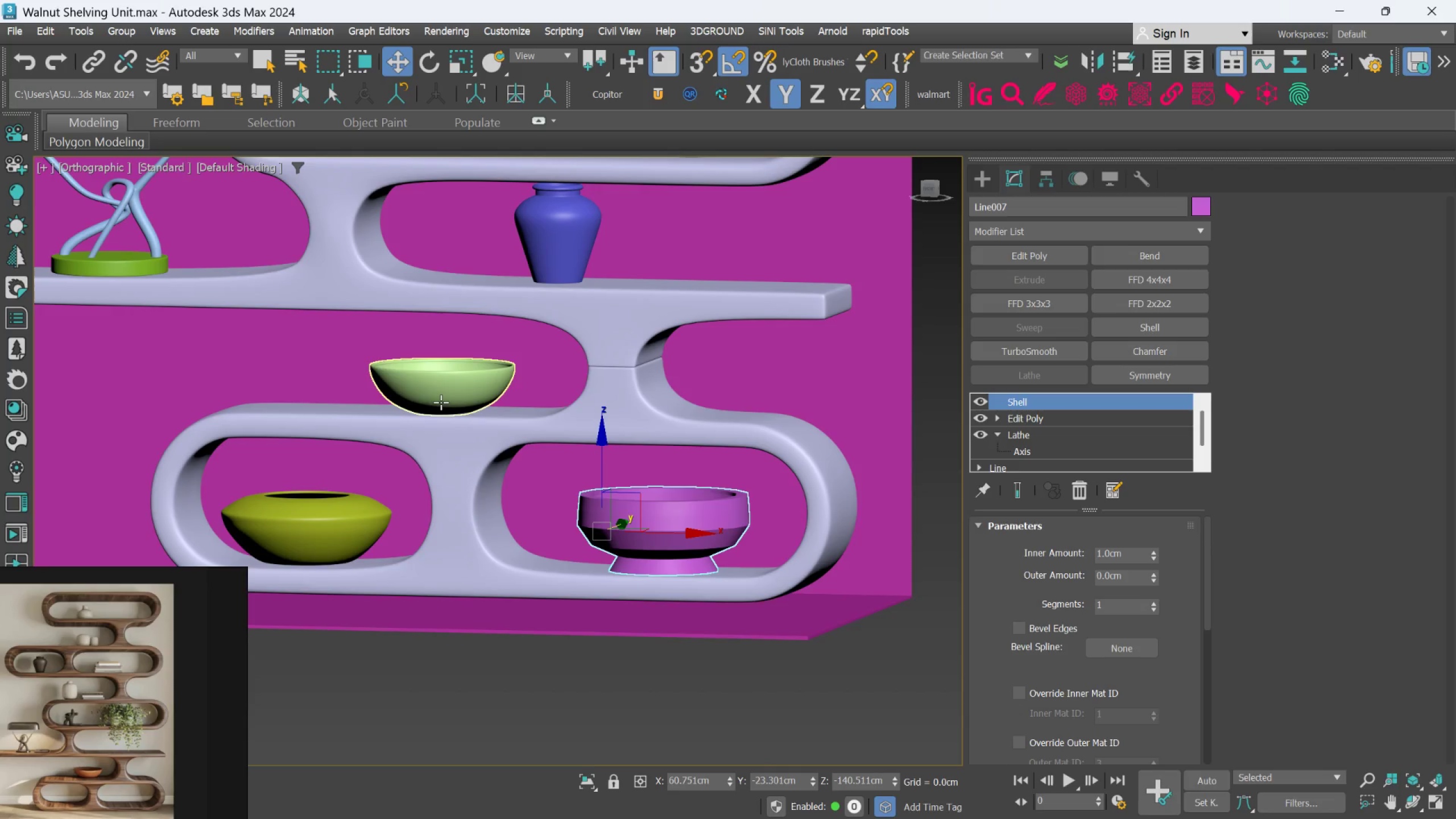 
left_click([441, 402])
 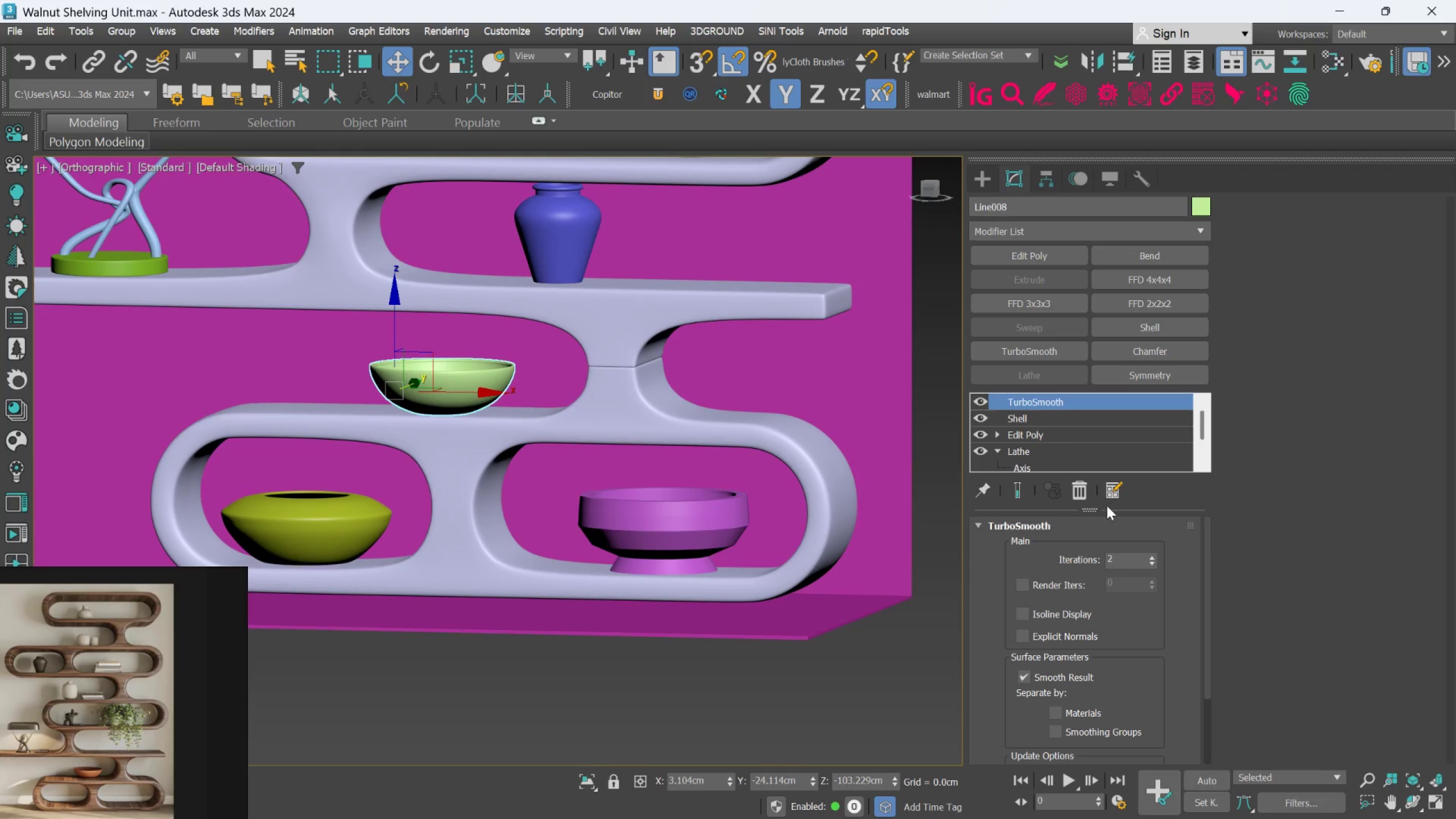 
left_click([1083, 490])
 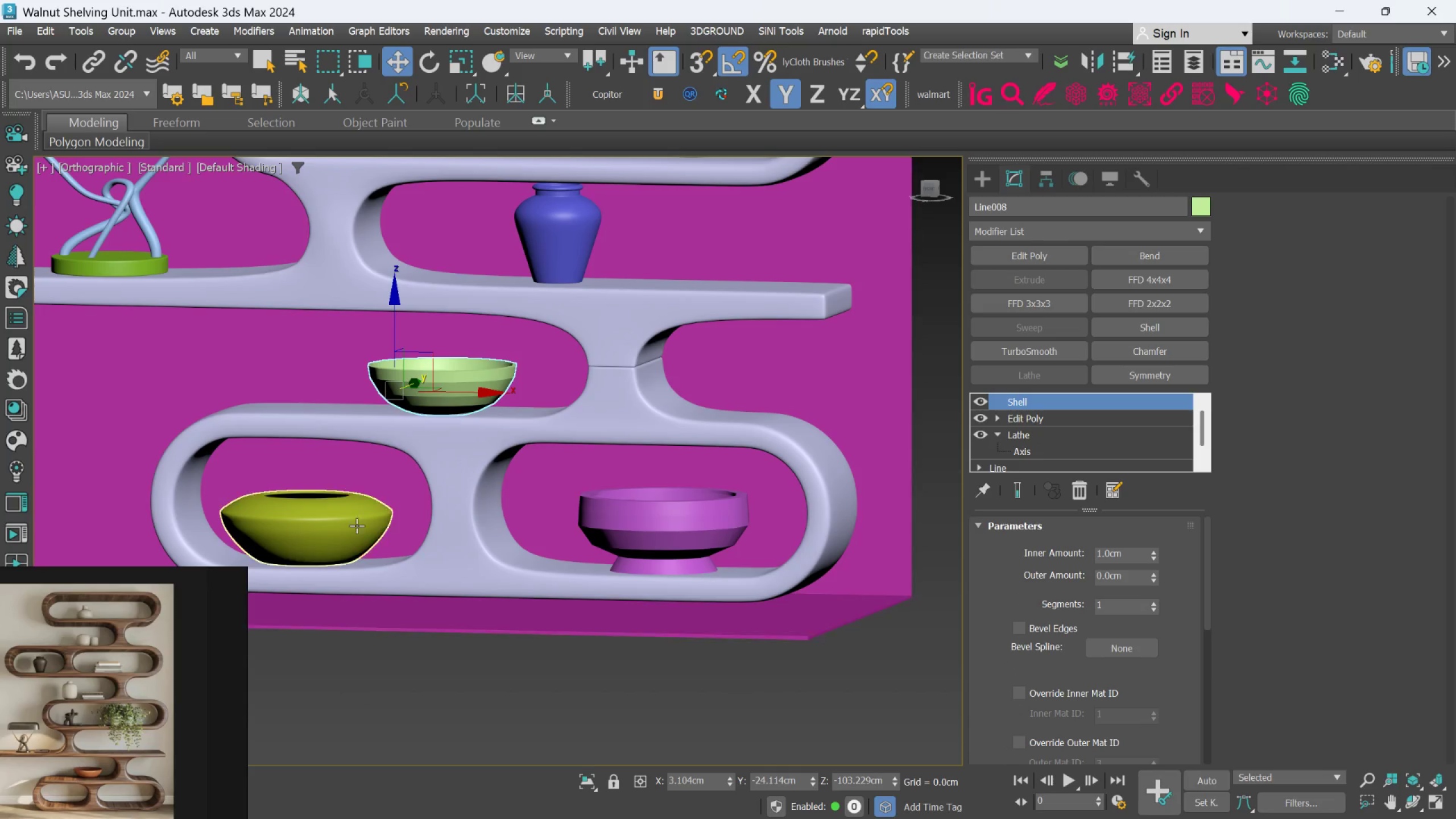 
left_click([327, 525])
 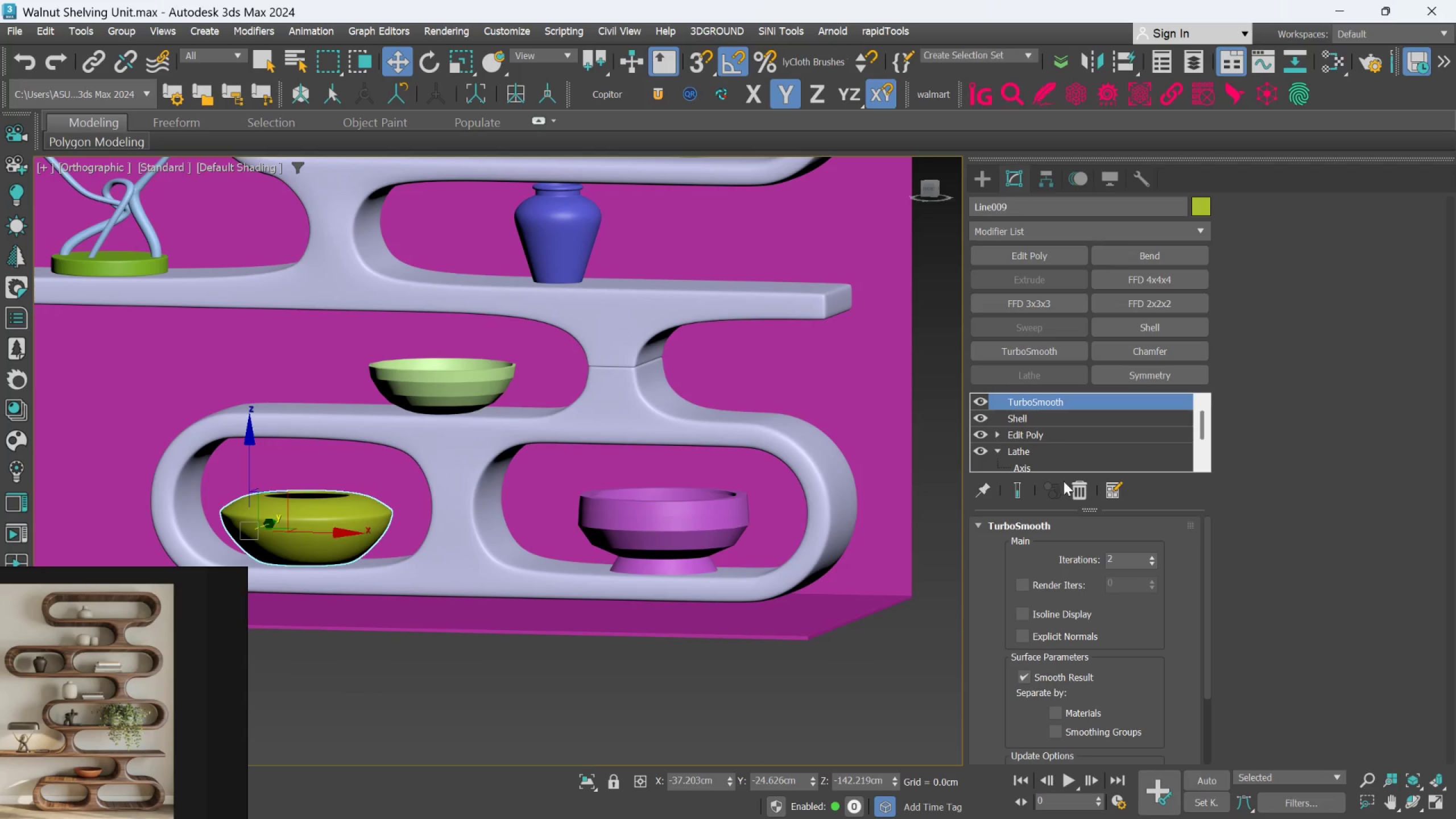 
left_click([1070, 482])
 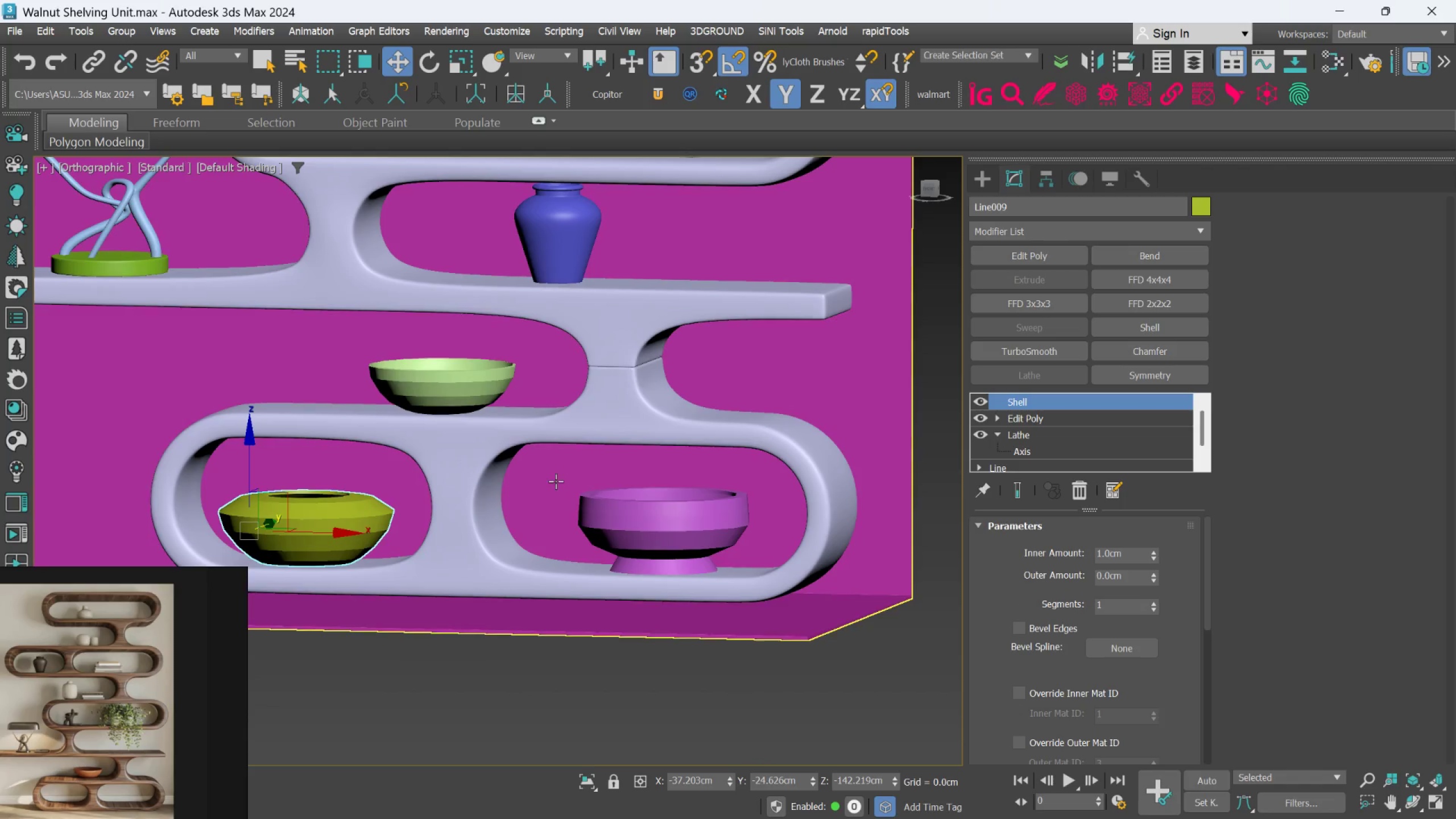 
scroll: coordinate [555, 482], scroll_direction: down, amount: 2.0
 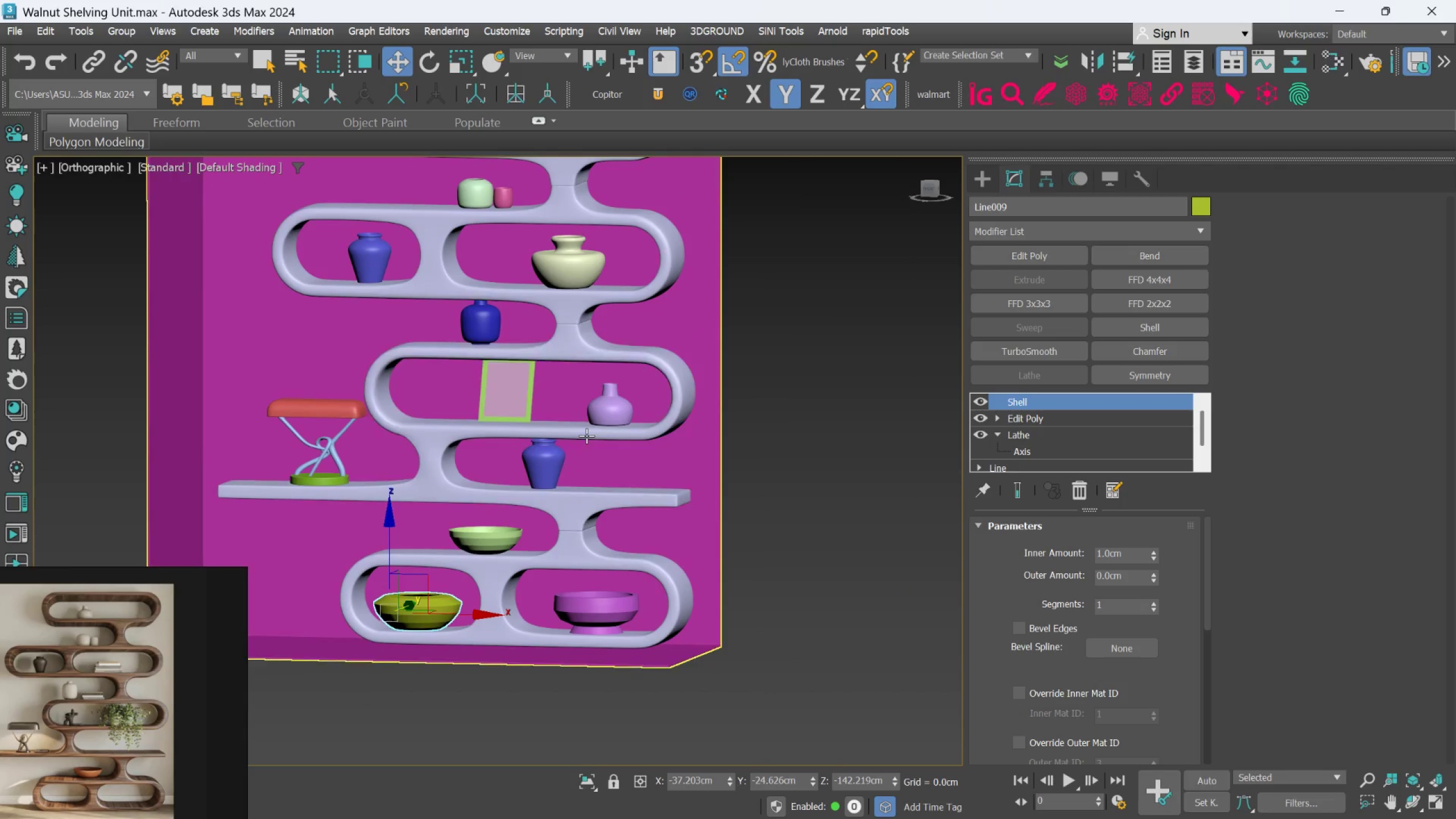 
left_click([622, 406])
 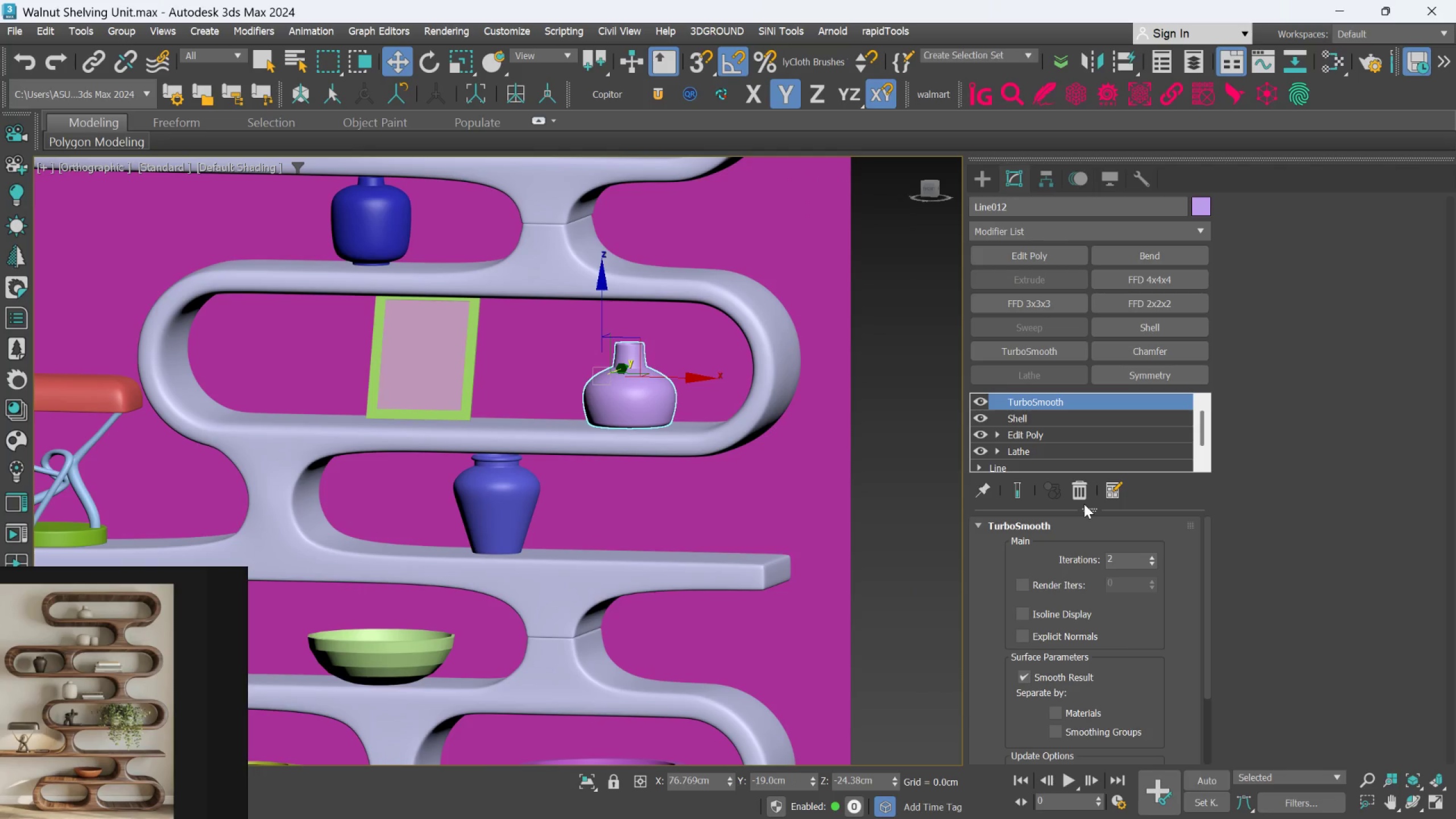 
scroll: coordinate [590, 424], scroll_direction: up, amount: 2.0
 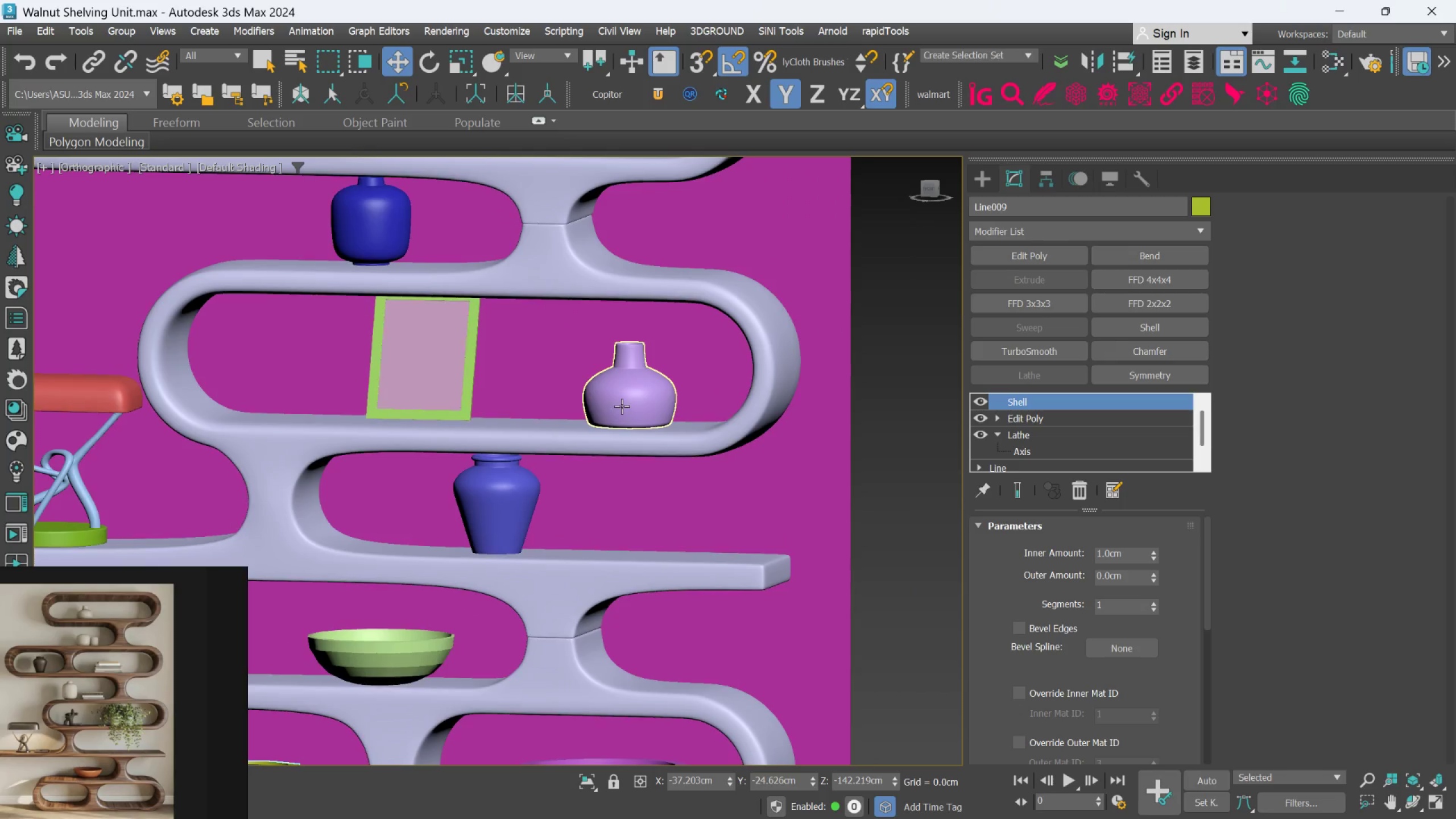 
left_click([1084, 498])
 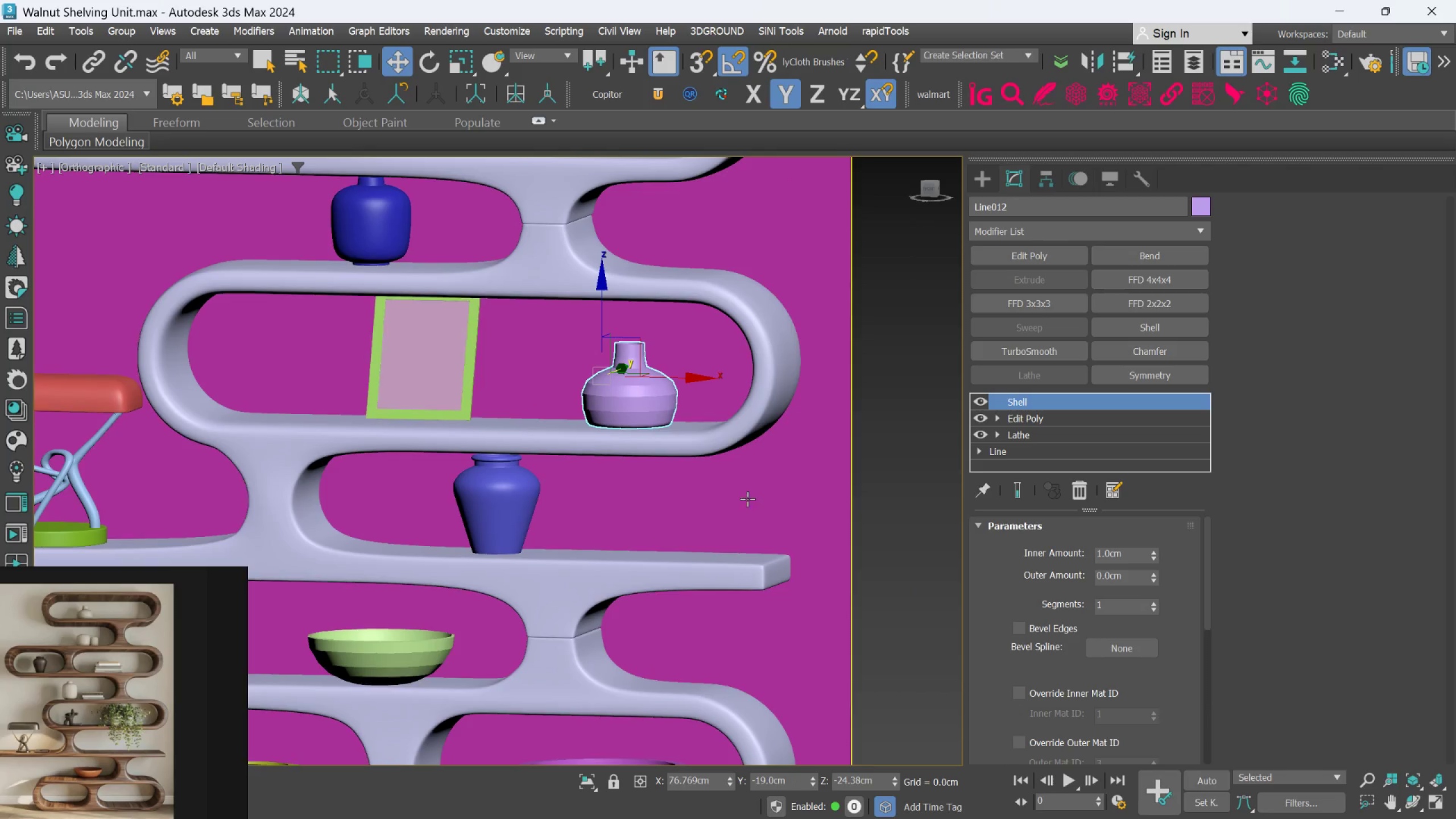 
scroll: coordinate [735, 505], scroll_direction: down, amount: 1.0
 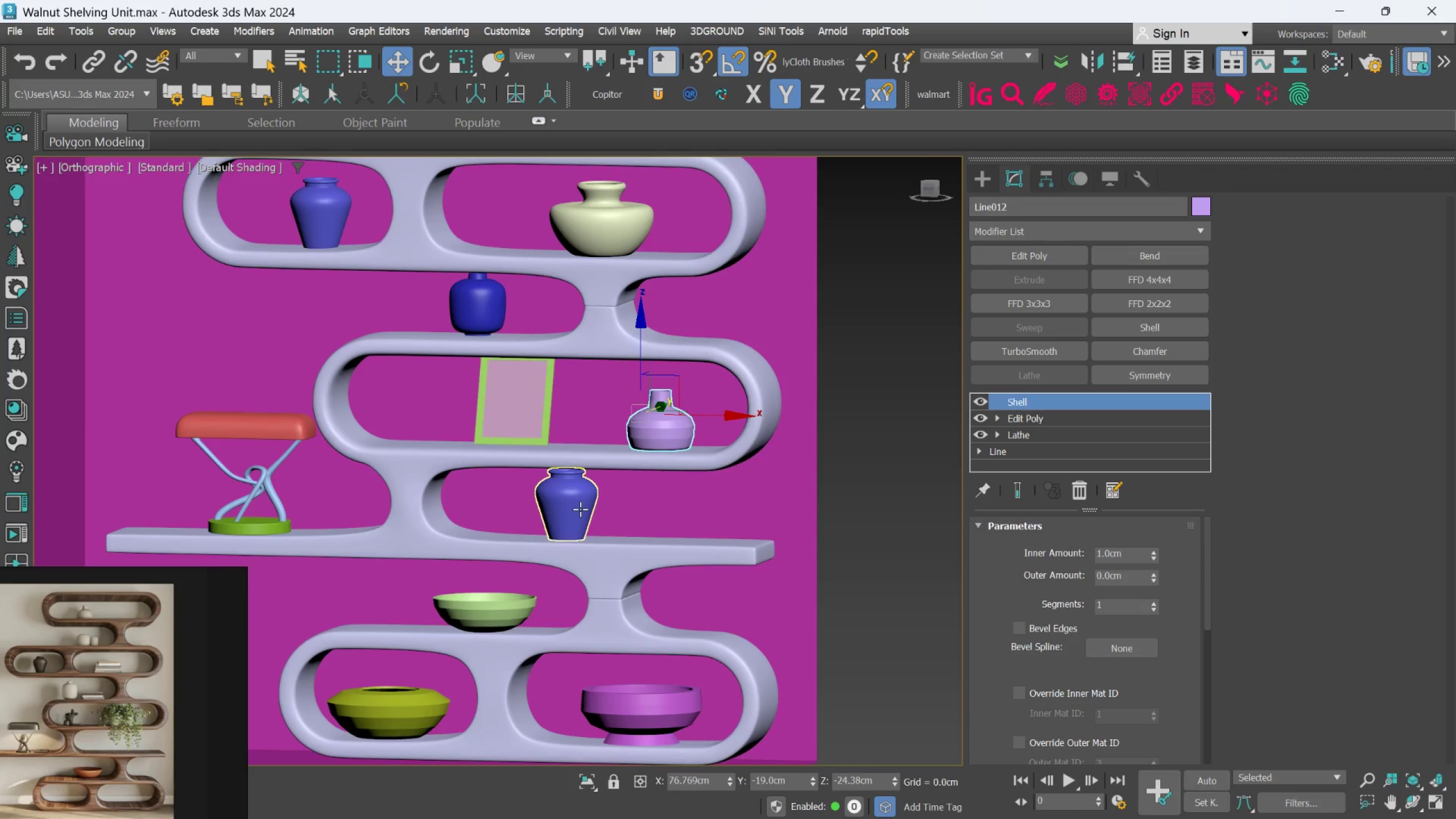 
left_click([580, 509])
 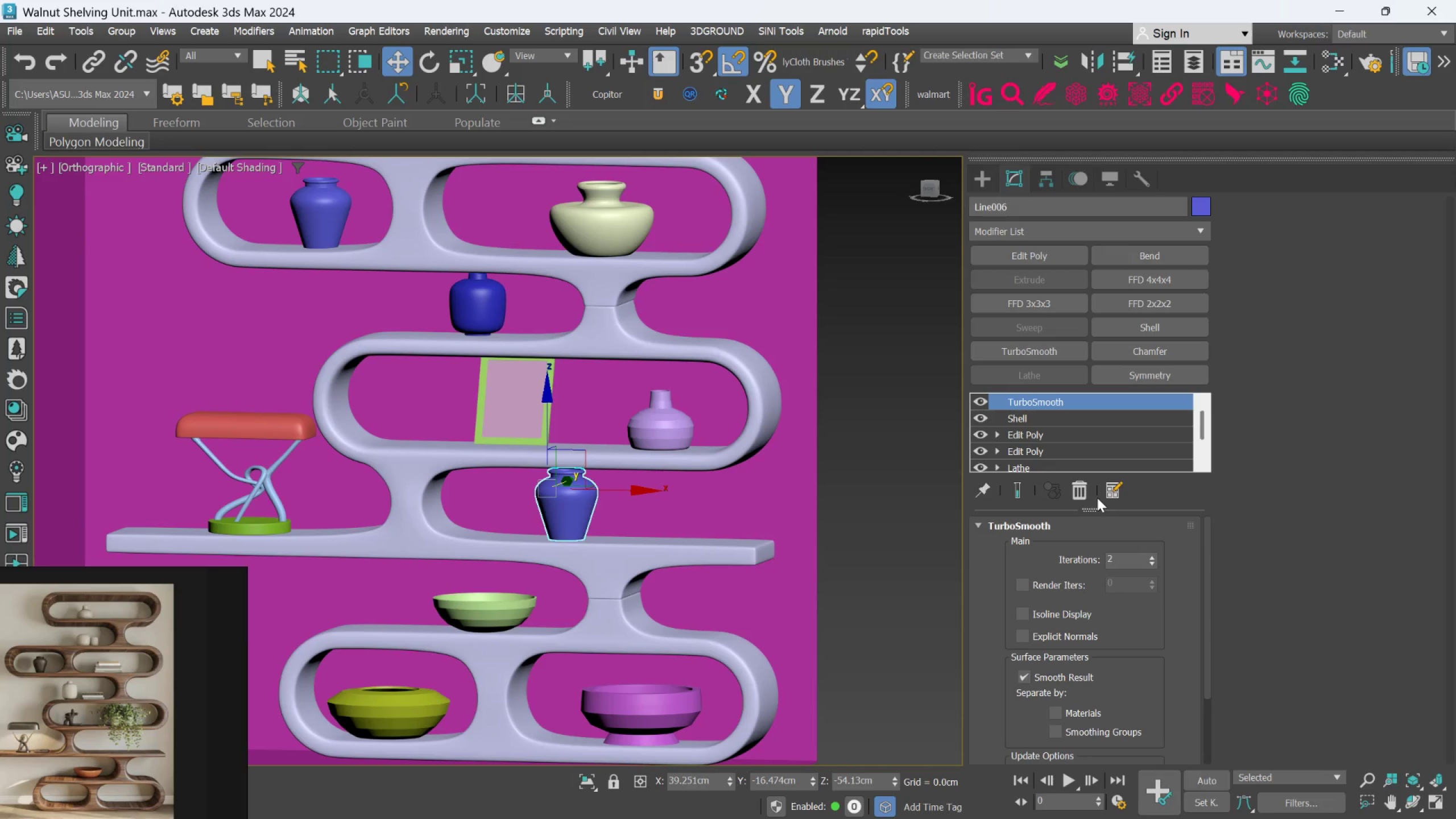 
left_click([1083, 494])
 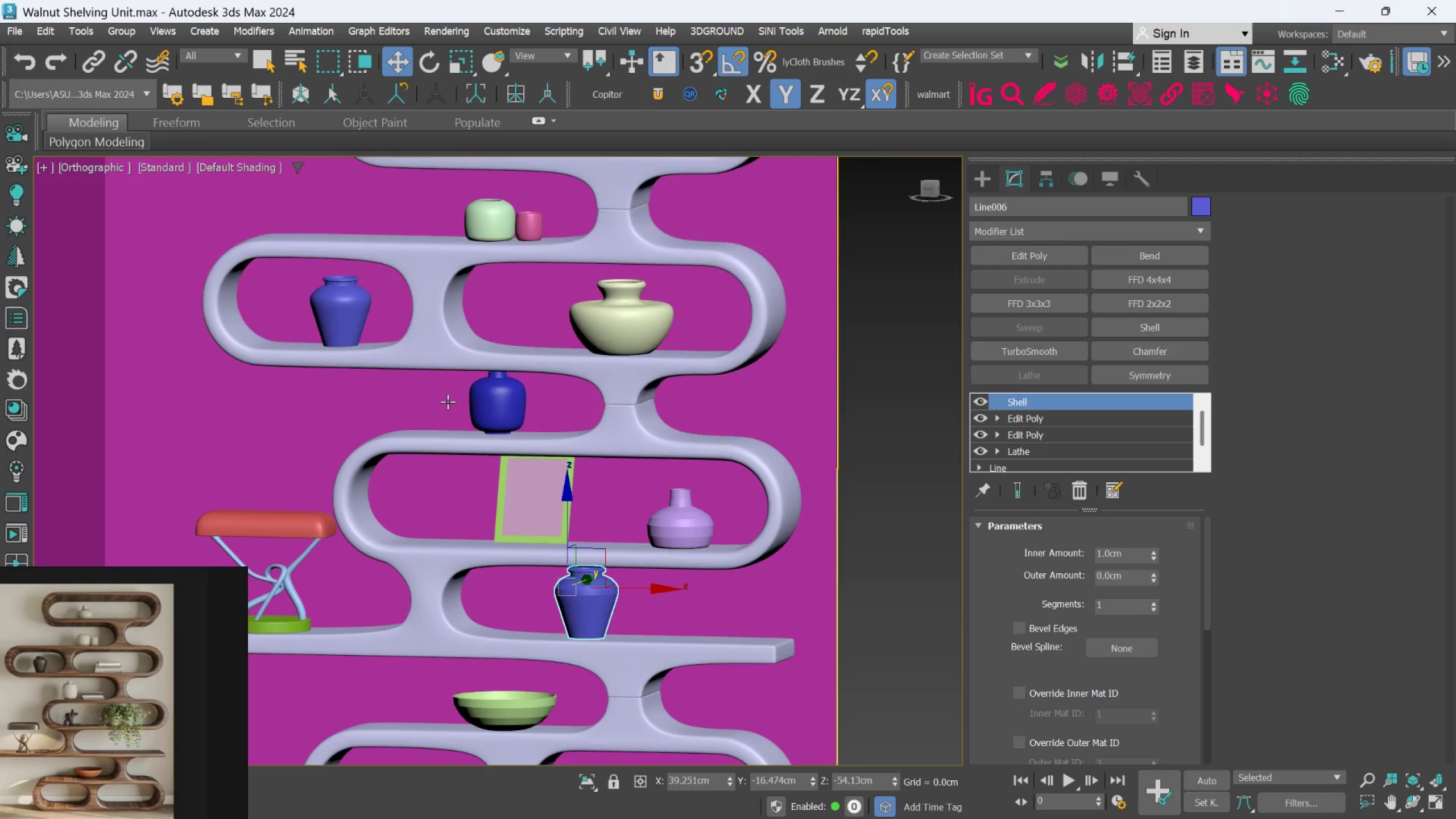 
left_click([480, 405])
 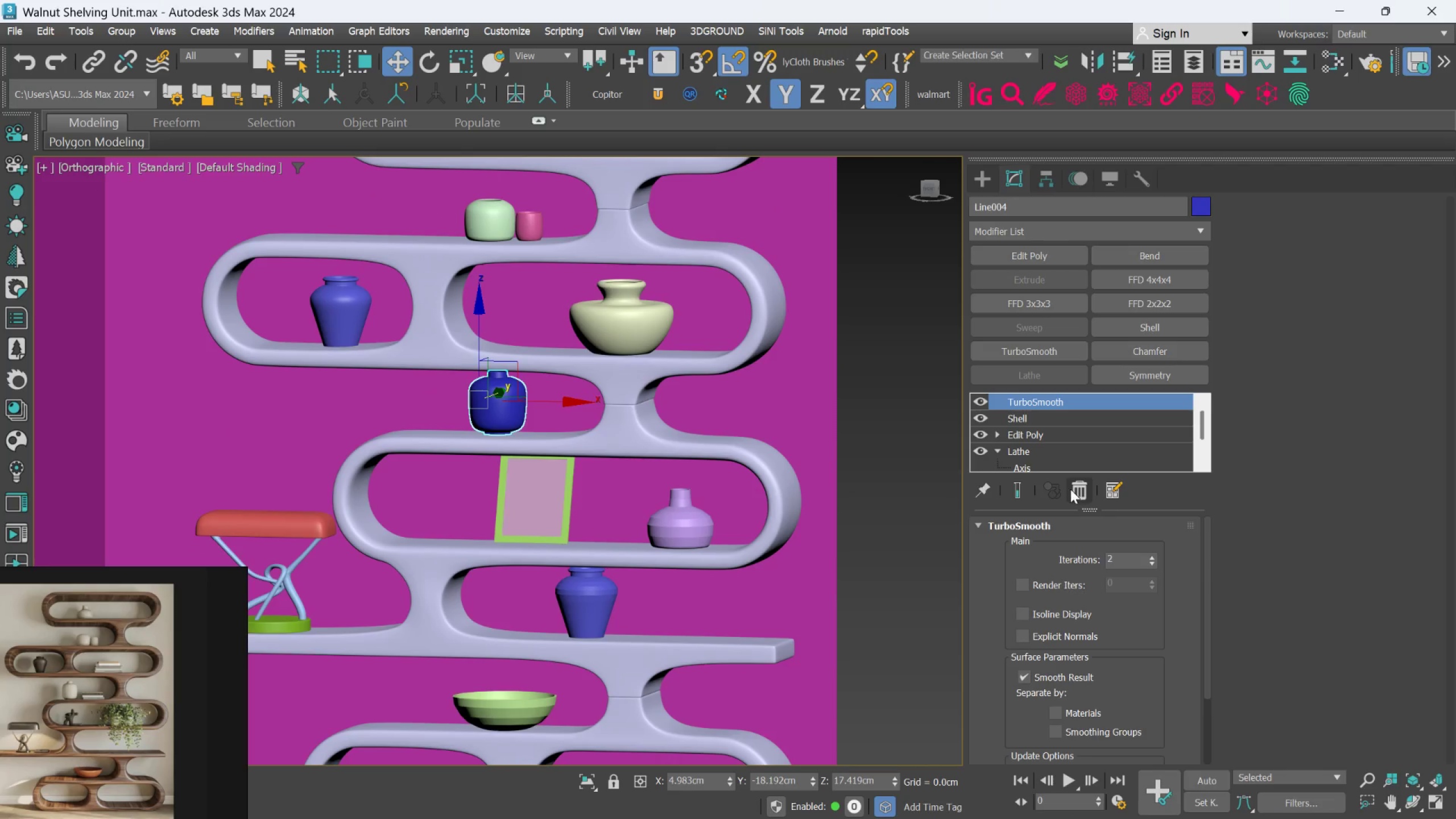 
left_click([1073, 489])
 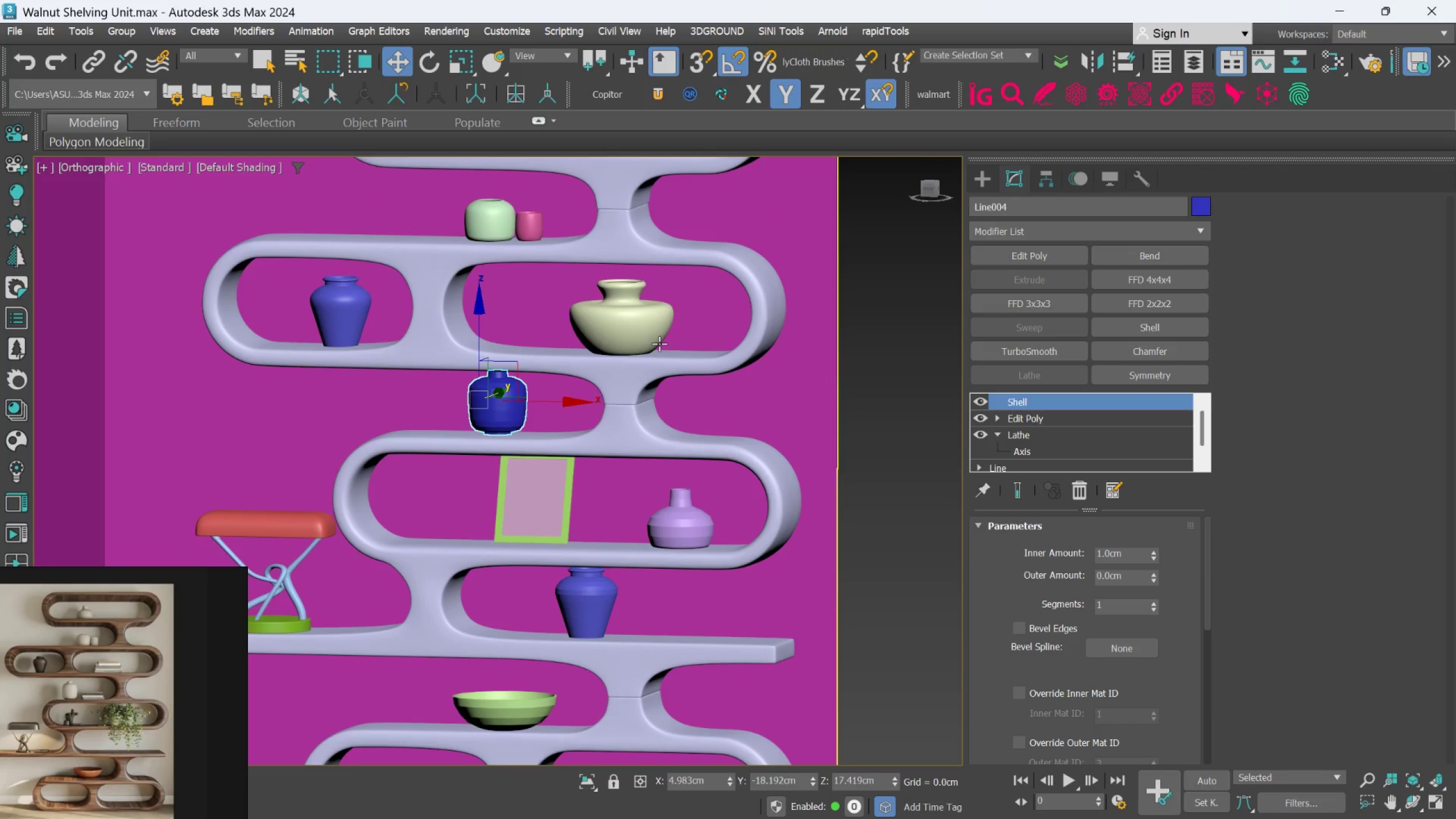 
left_click([647, 335])
 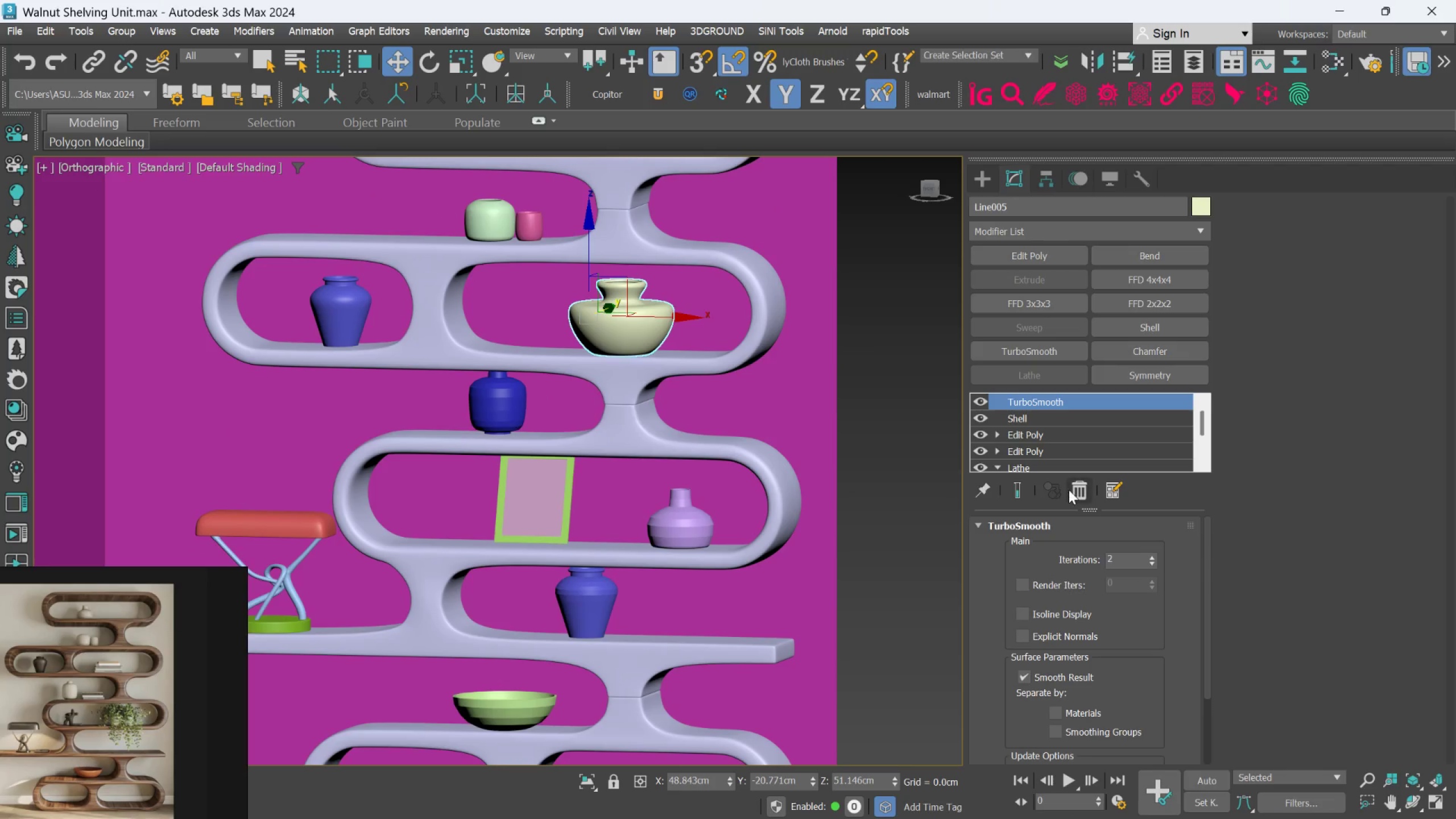 
left_click([1072, 490])
 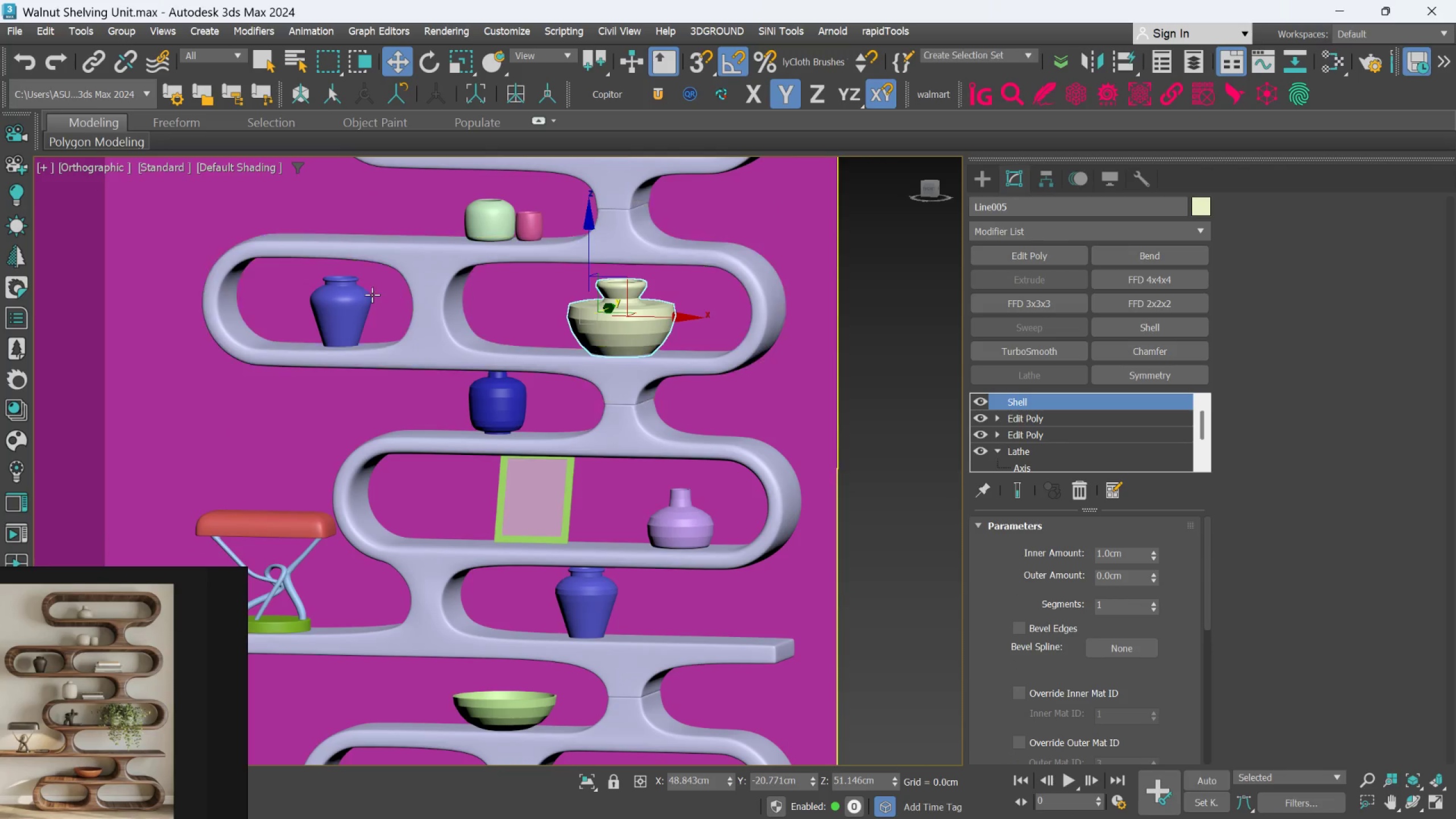 
left_click([352, 299])
 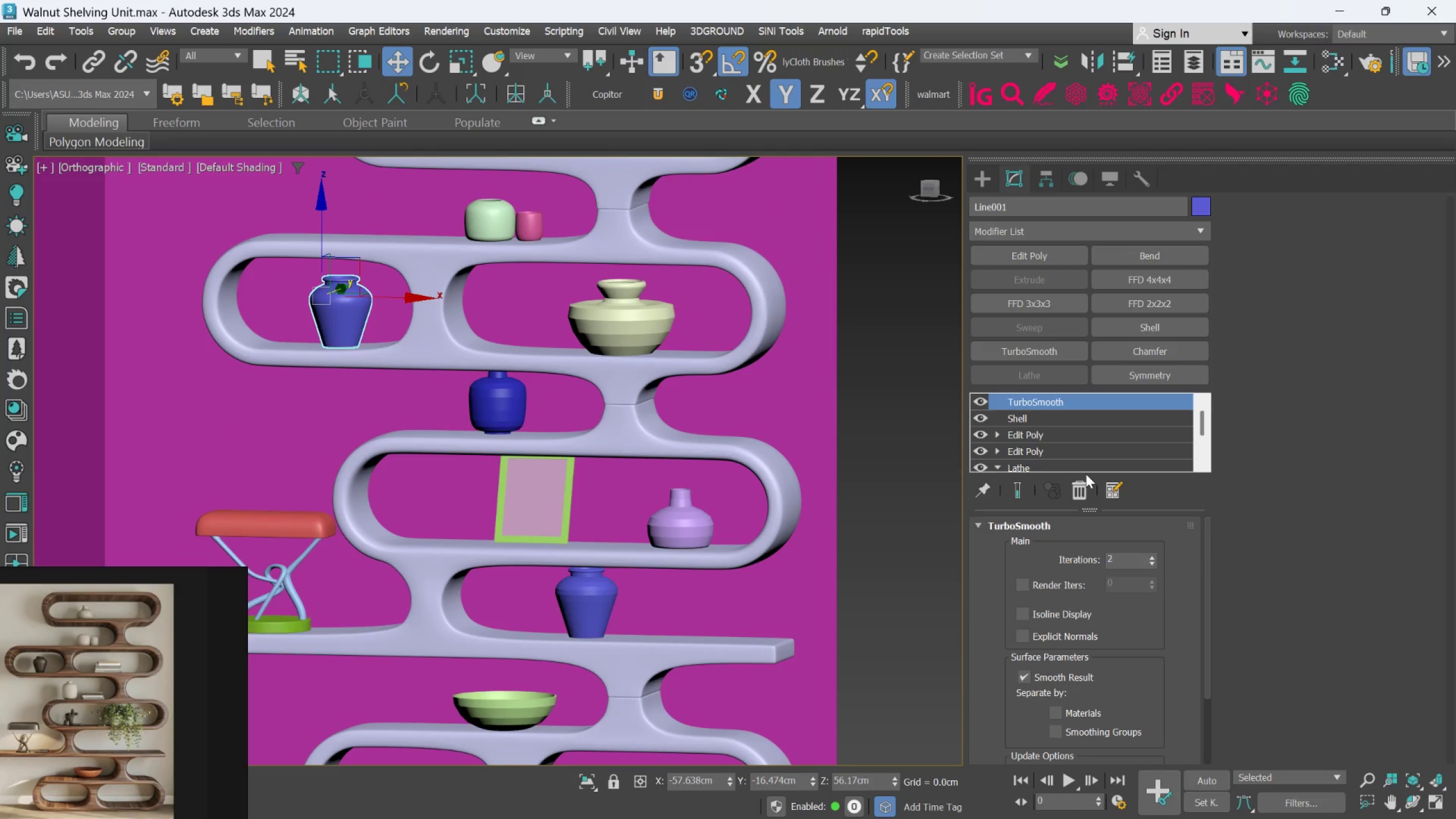 
left_click([1085, 479])
 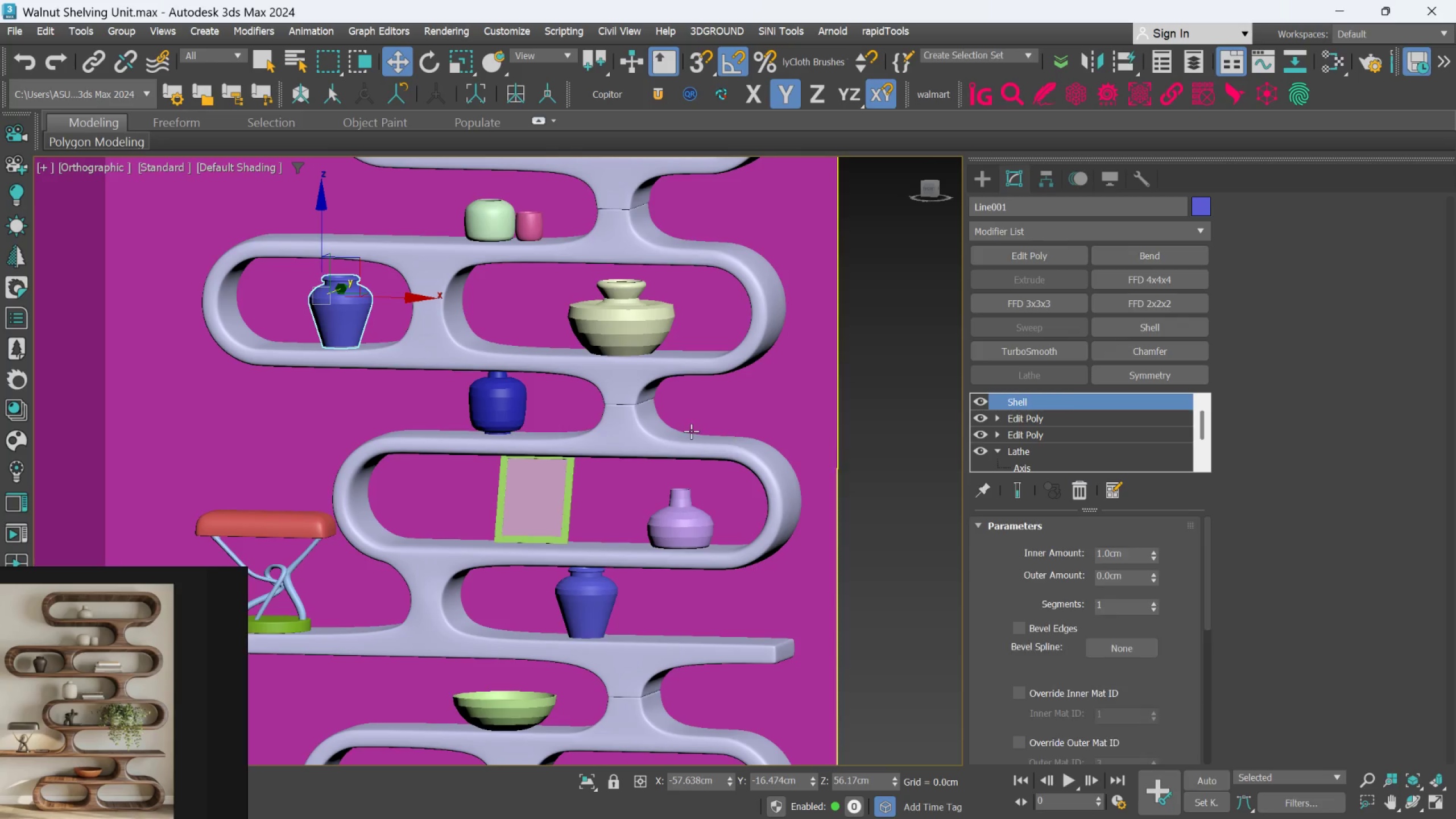 
scroll: coordinate [691, 431], scroll_direction: down, amount: 2.0
 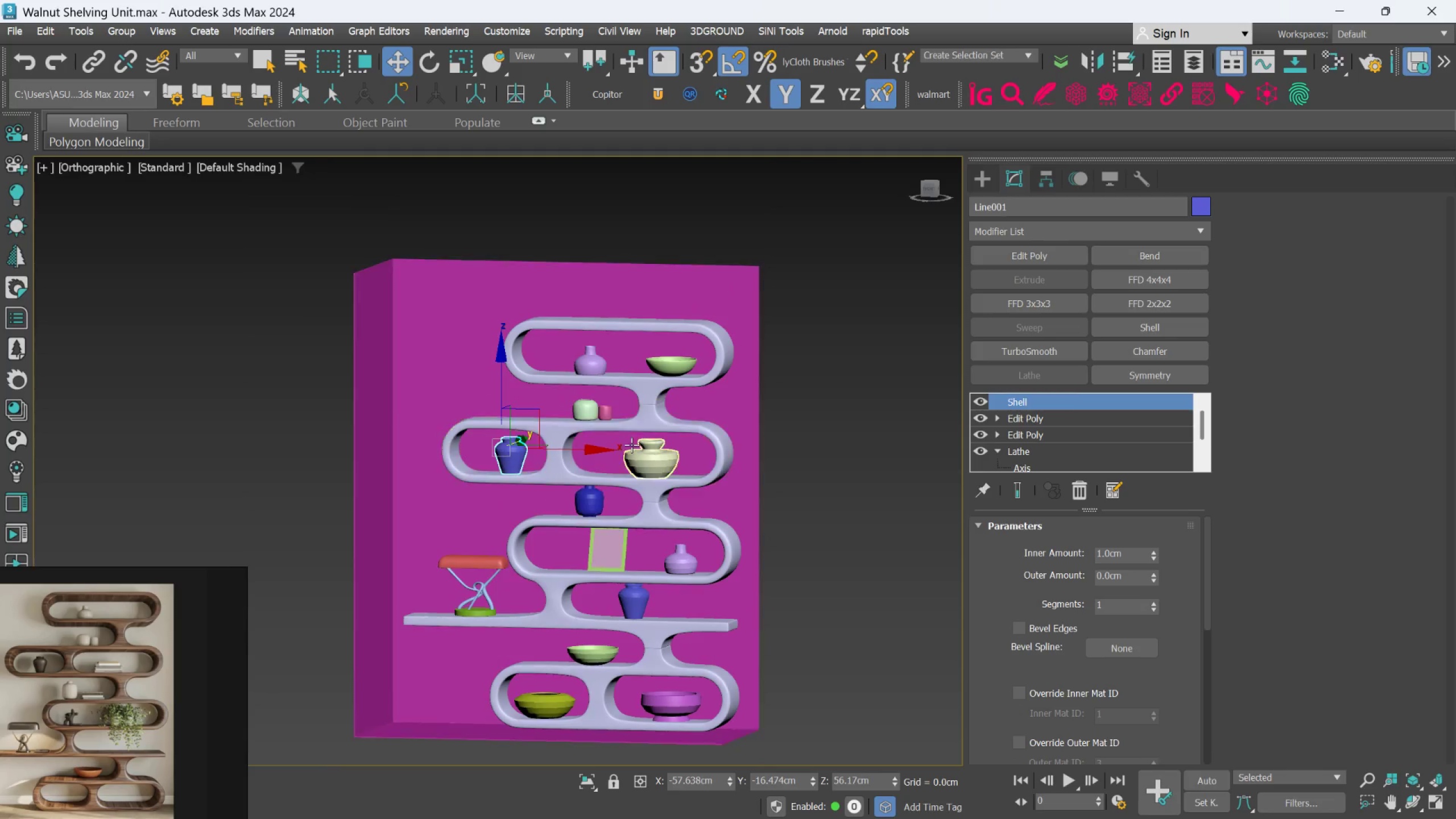 
scroll: coordinate [617, 431], scroll_direction: up, amount: 2.0
 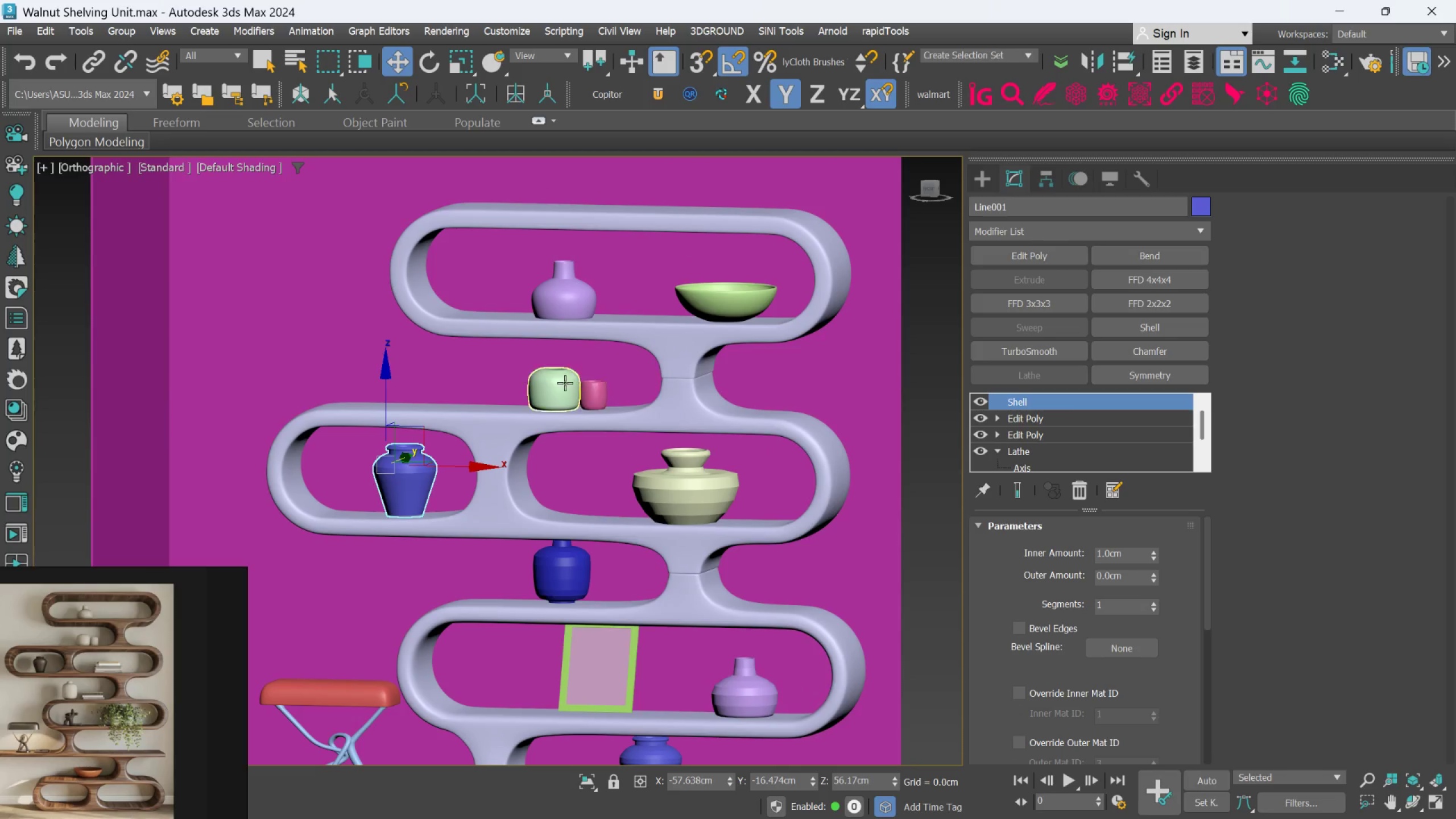 
left_click([563, 383])
 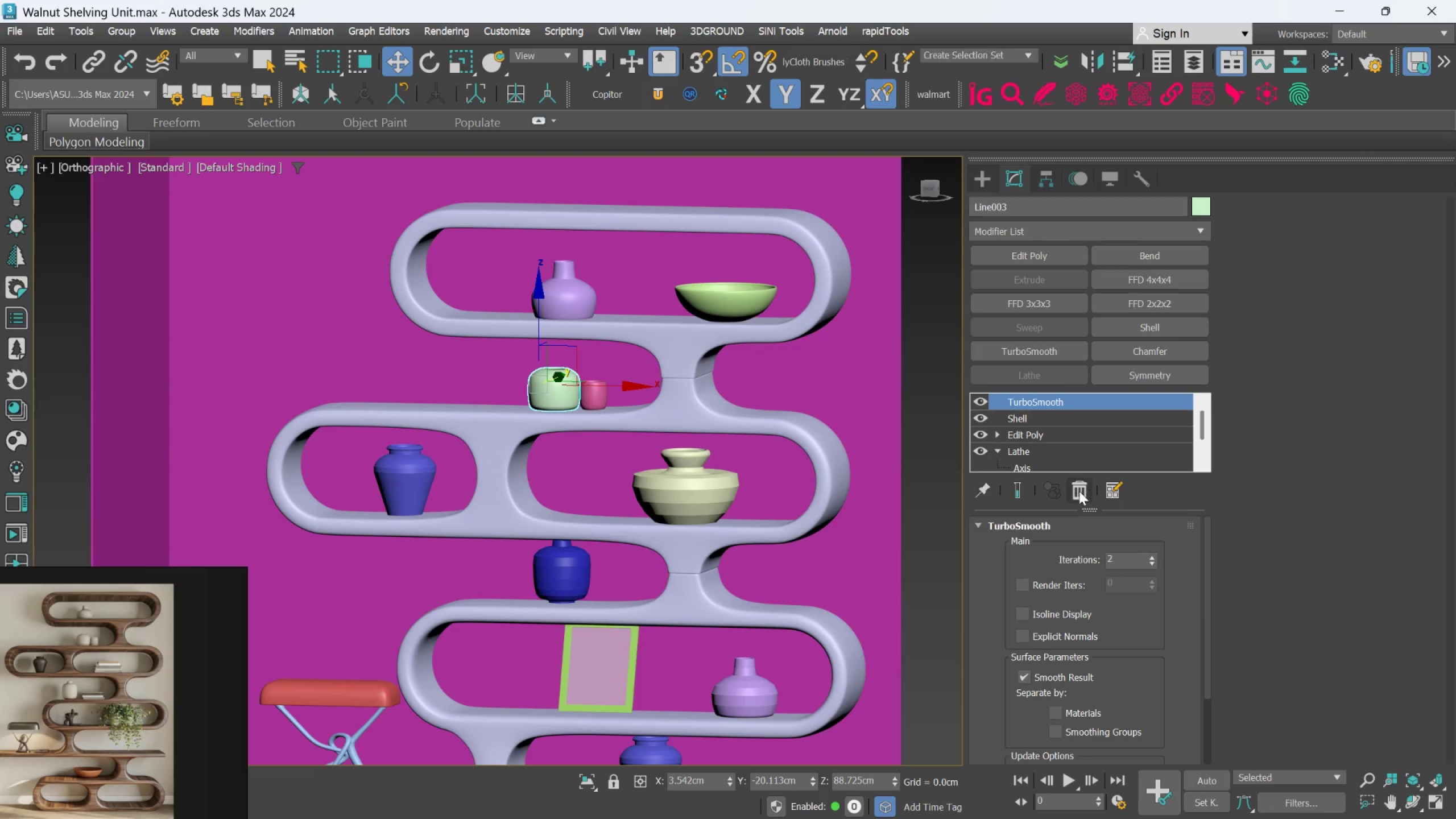 
left_click([1076, 491])
 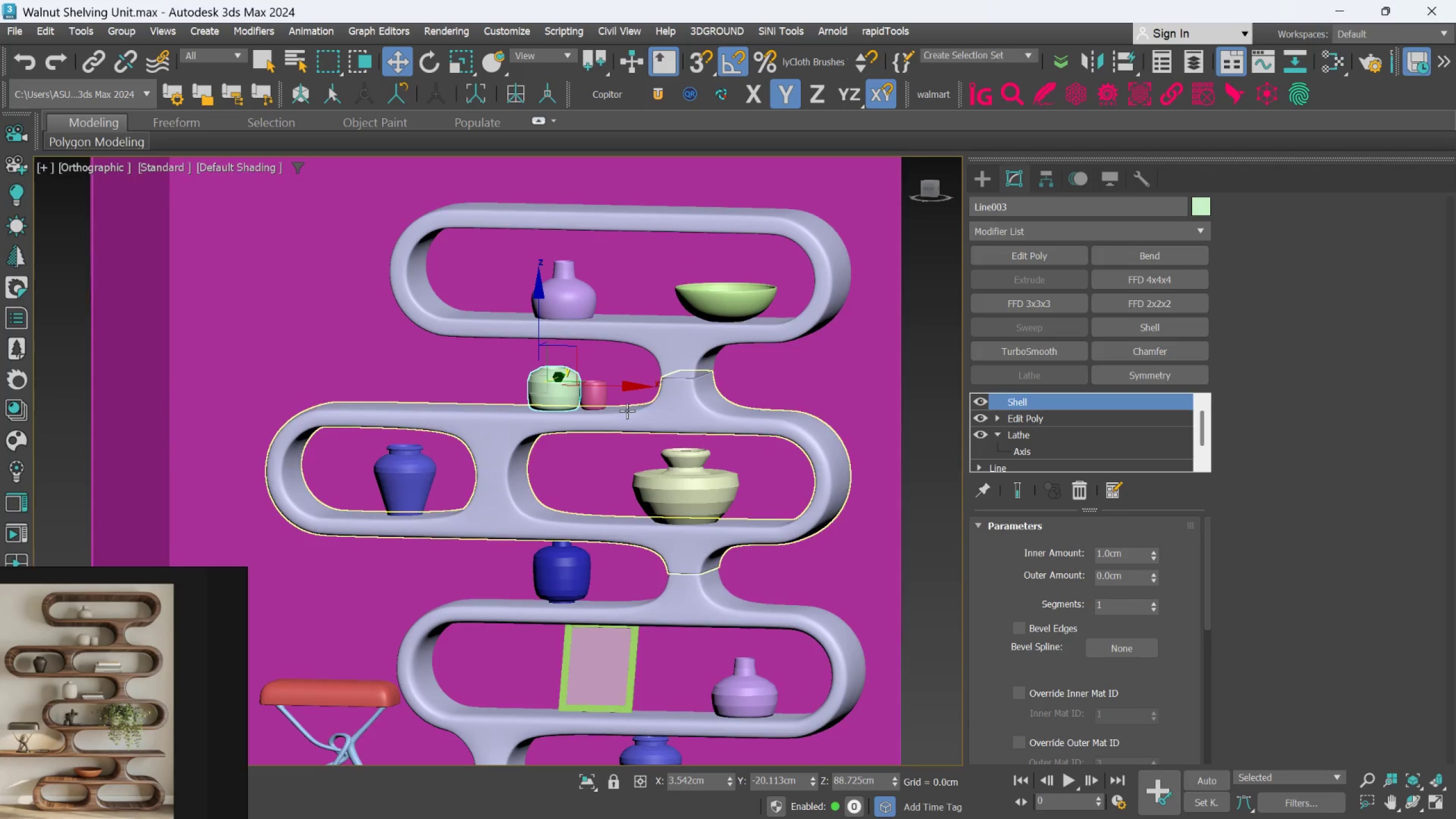 
left_click([592, 394])
 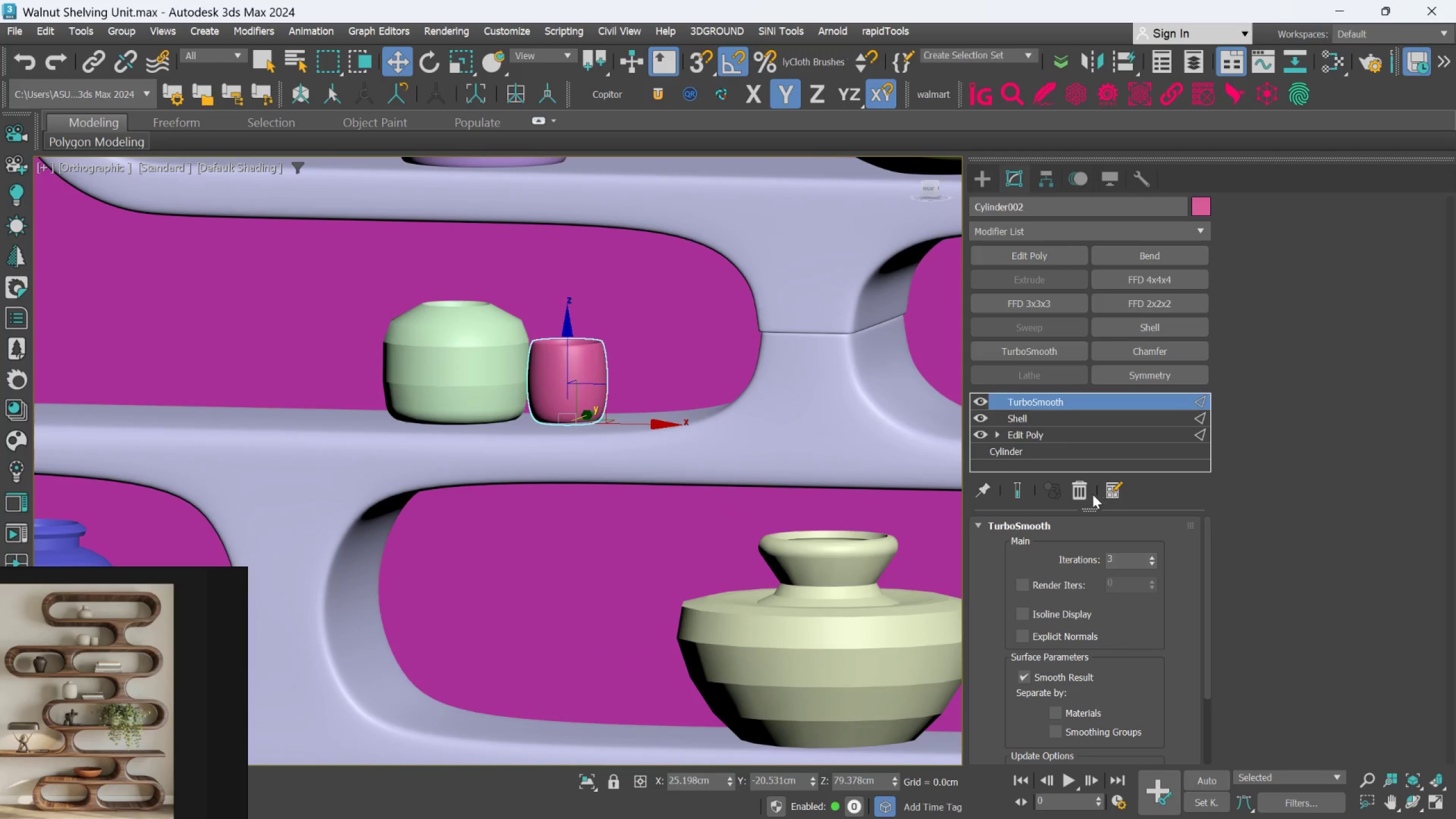 
scroll: coordinate [607, 403], scroll_direction: up, amount: 3.0
 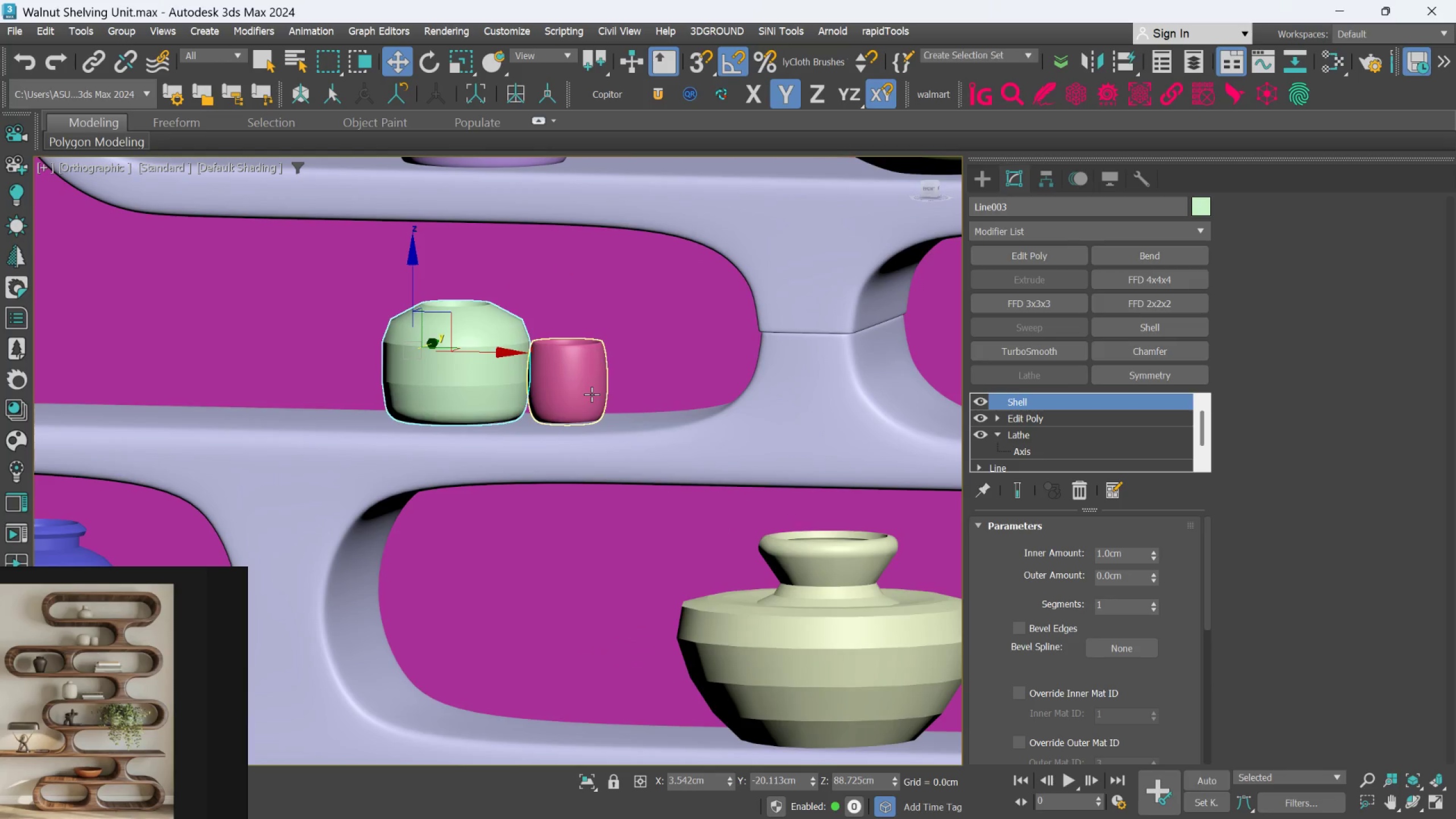 
left_click([1084, 490])
 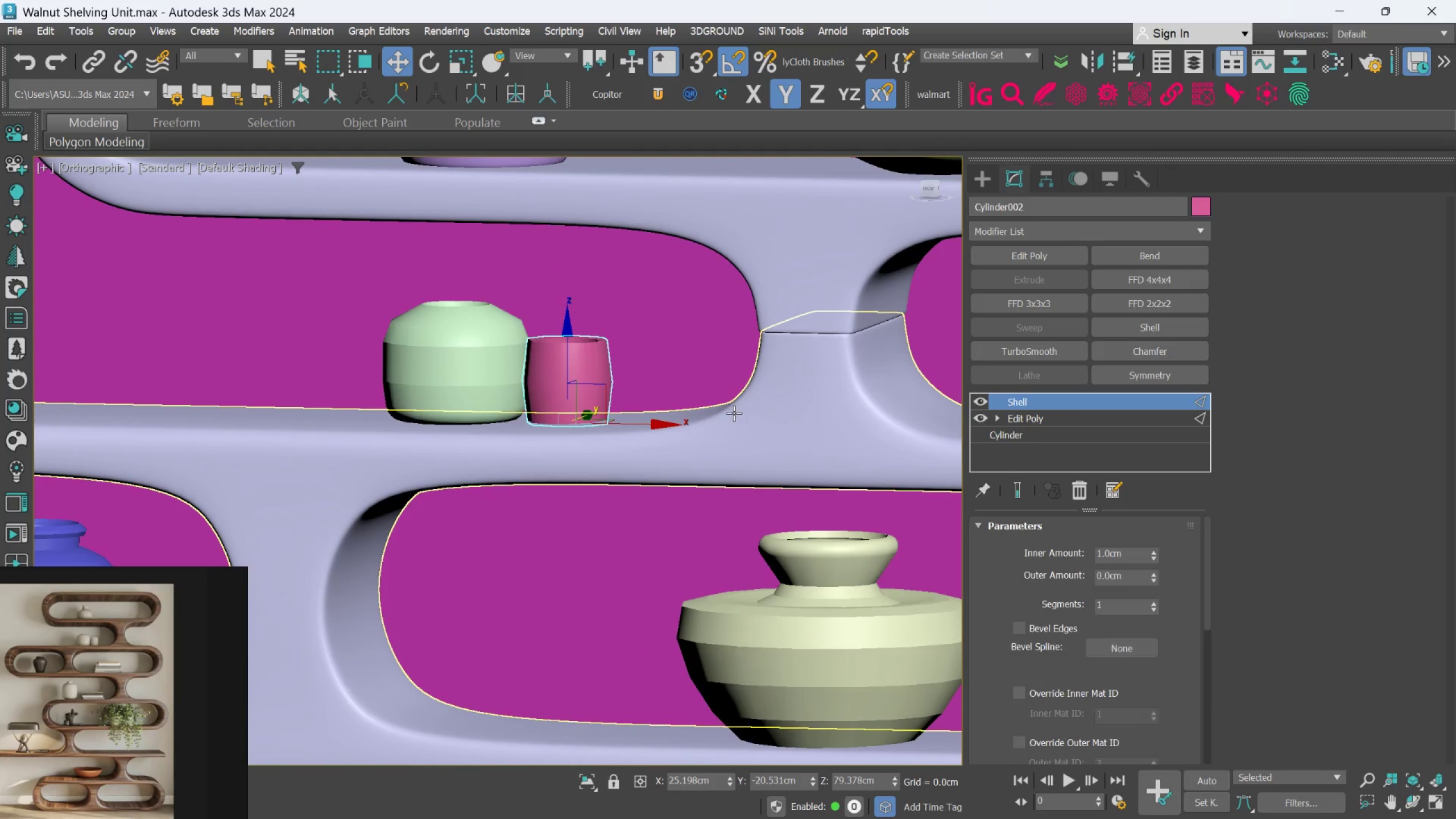 
scroll: coordinate [733, 416], scroll_direction: down, amount: 3.0
 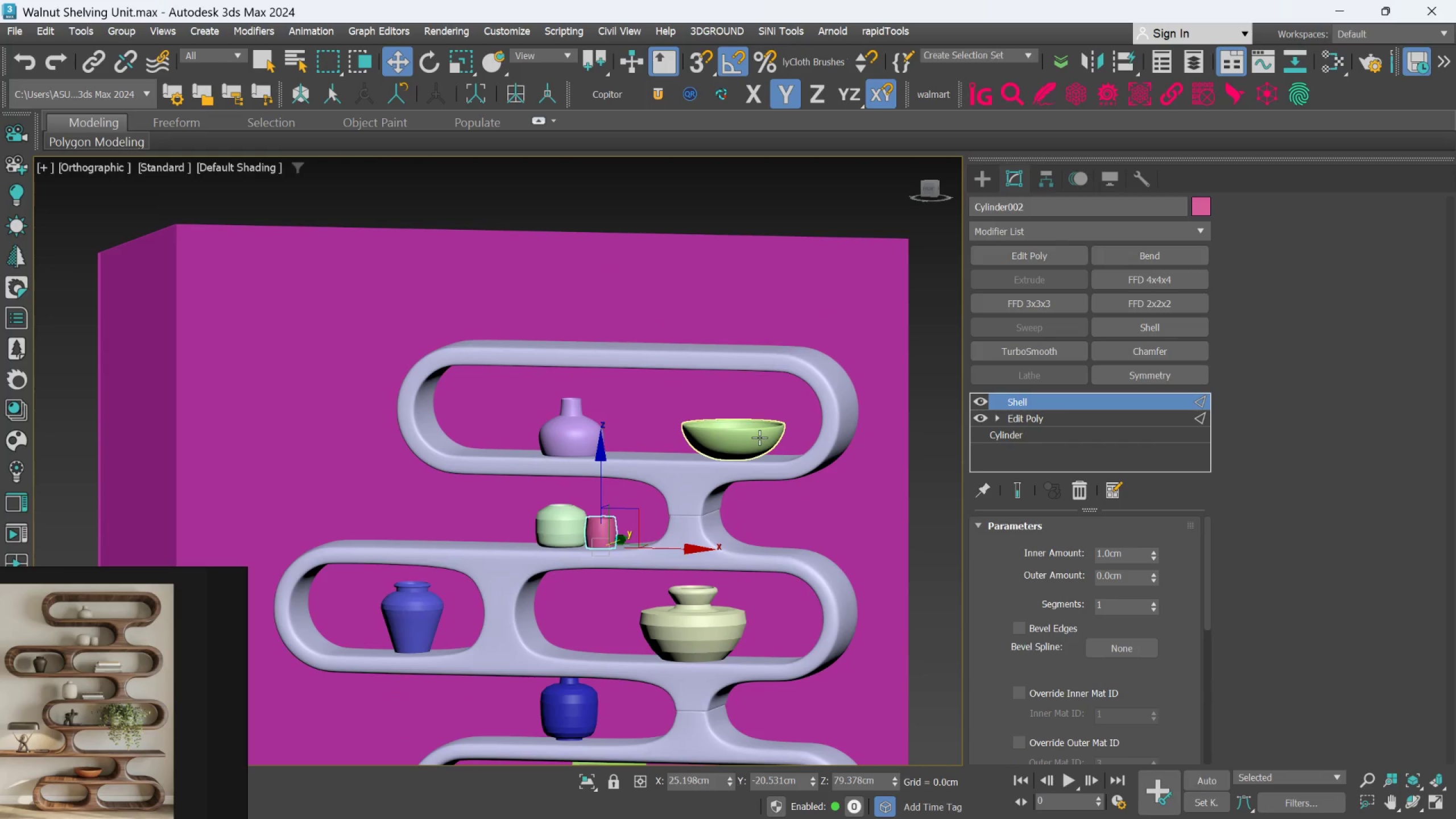 
left_click([759, 437])
 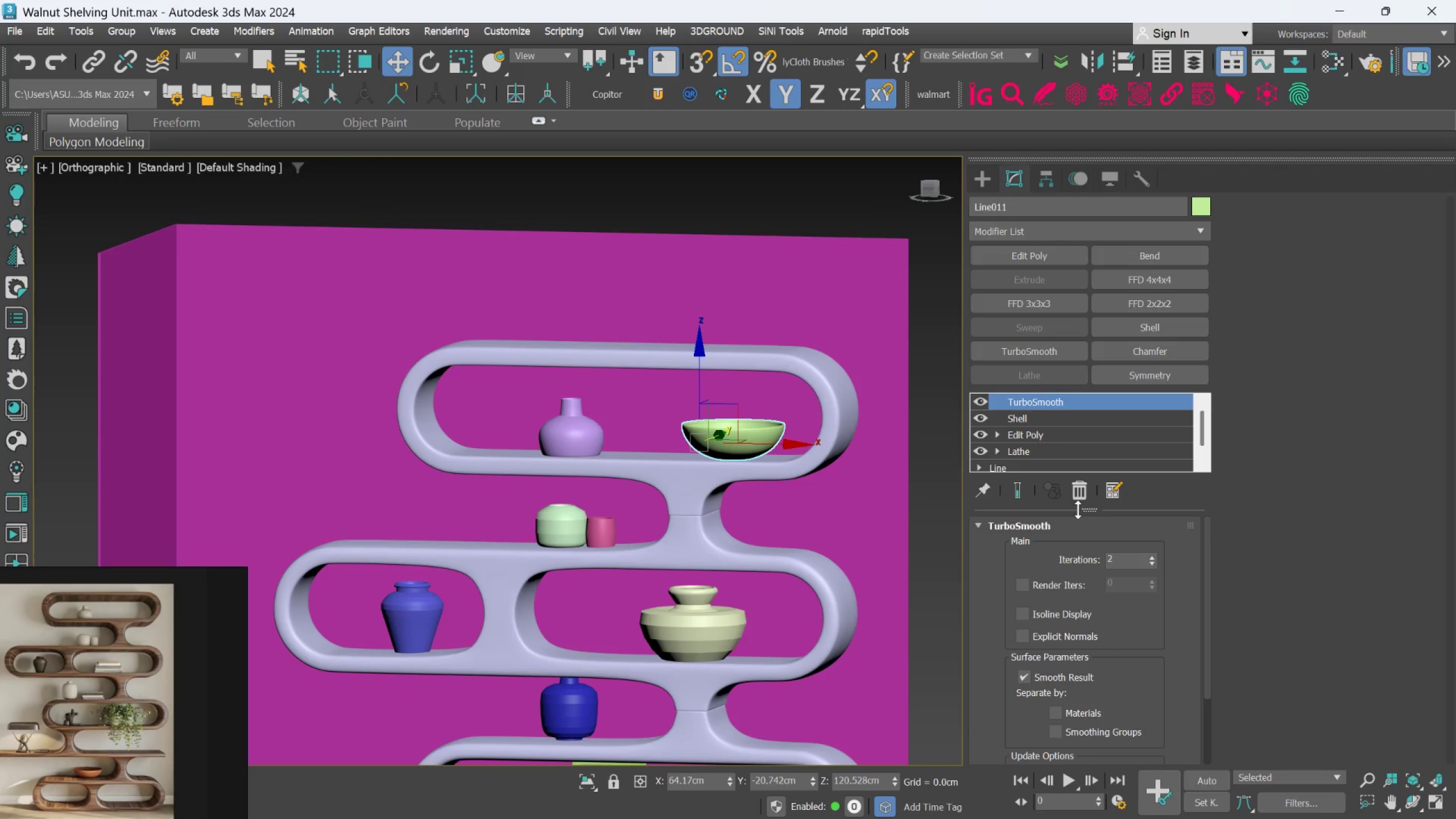 
left_click([1083, 500])
 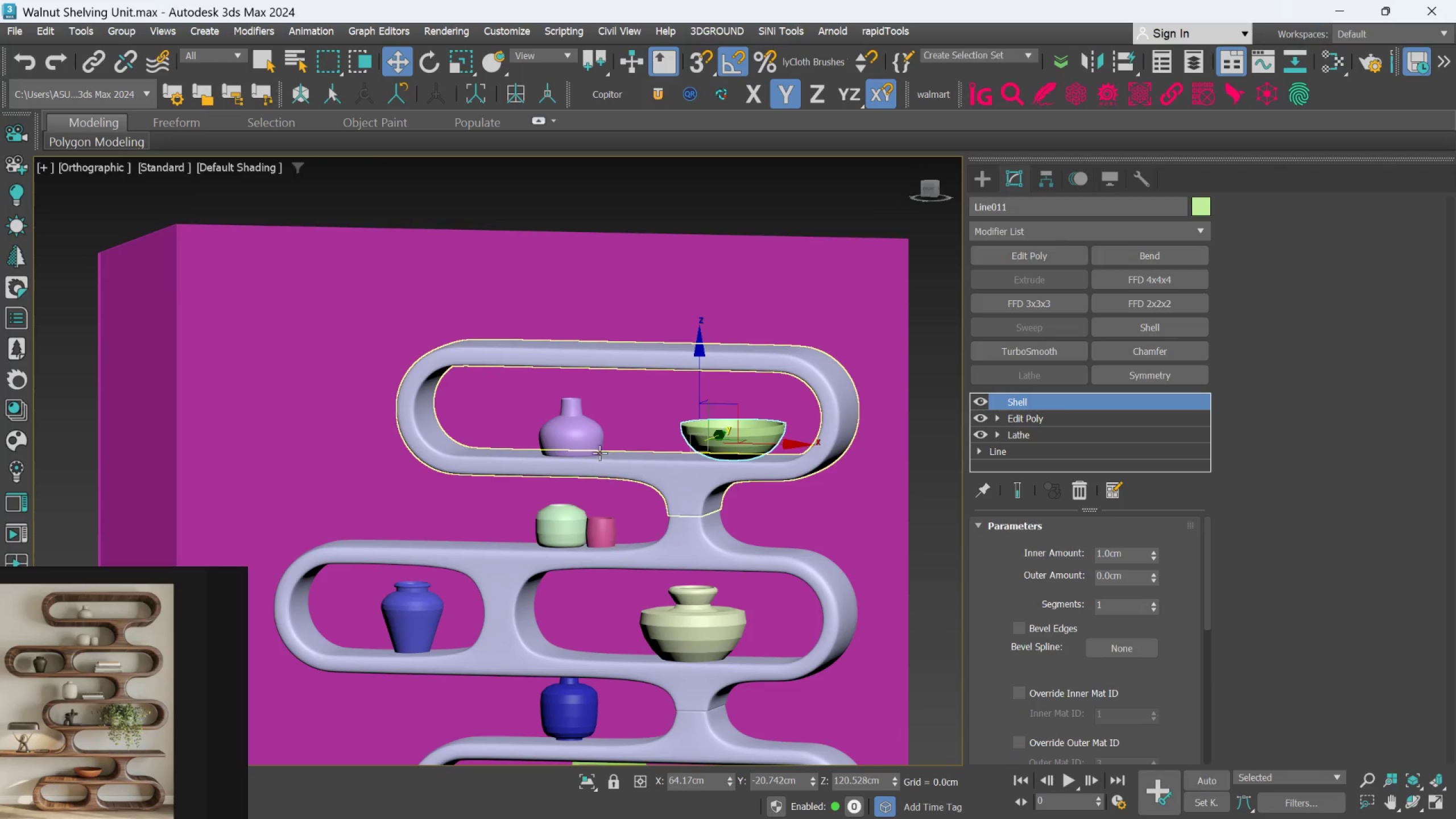 
left_click([596, 450])
 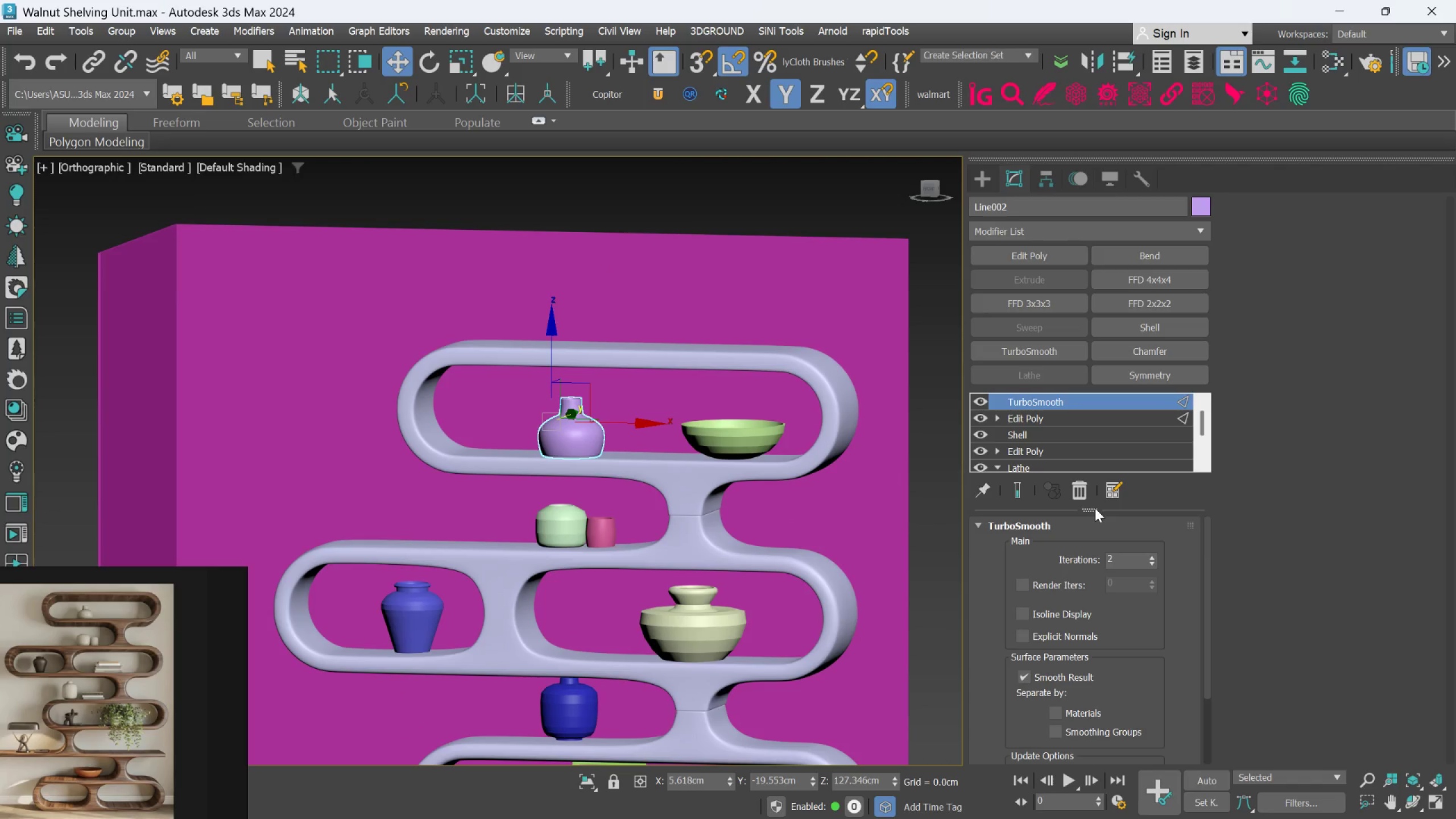 
left_click([1093, 495])
 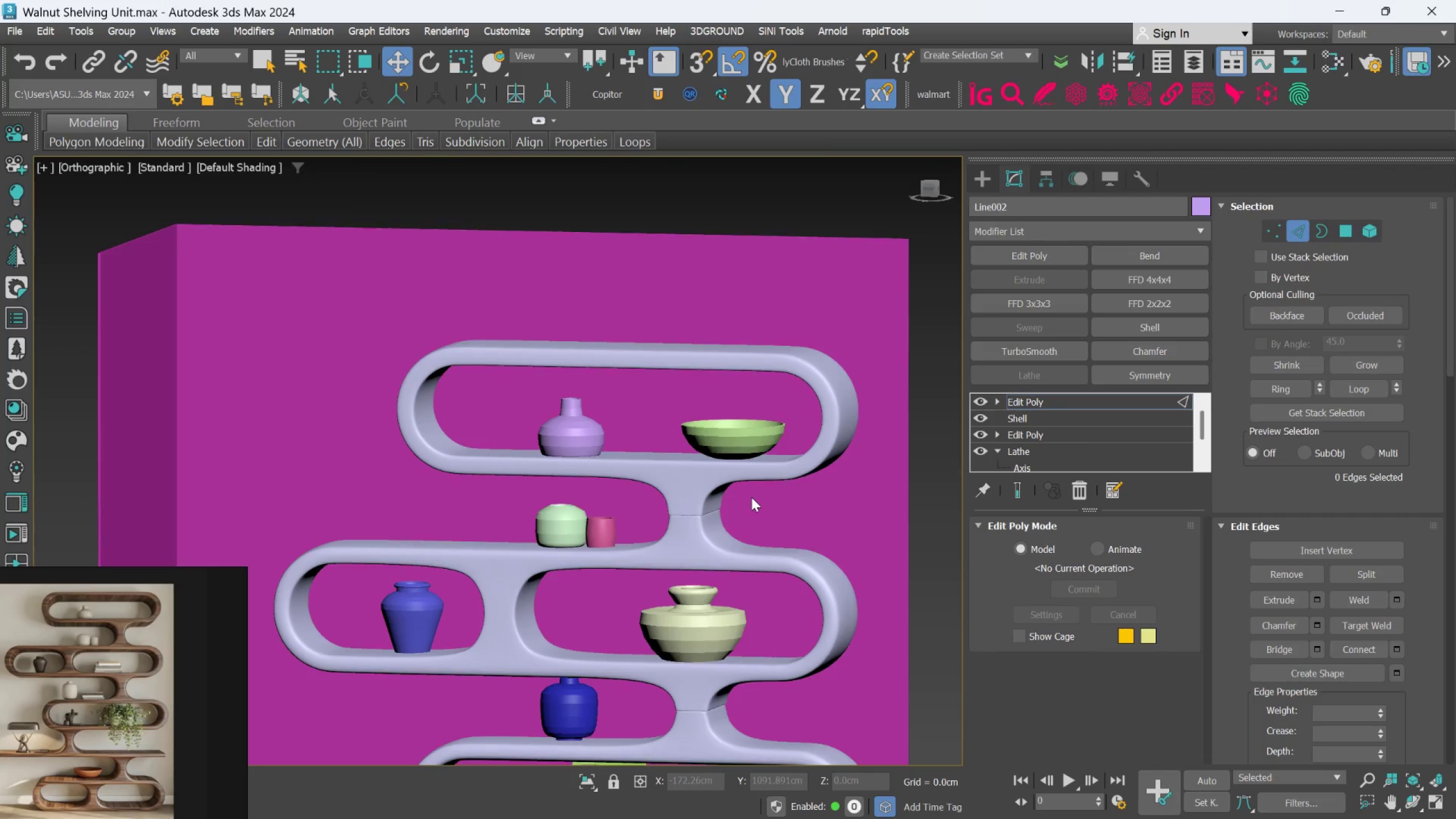 
scroll: coordinate [751, 498], scroll_direction: down, amount: 2.0
 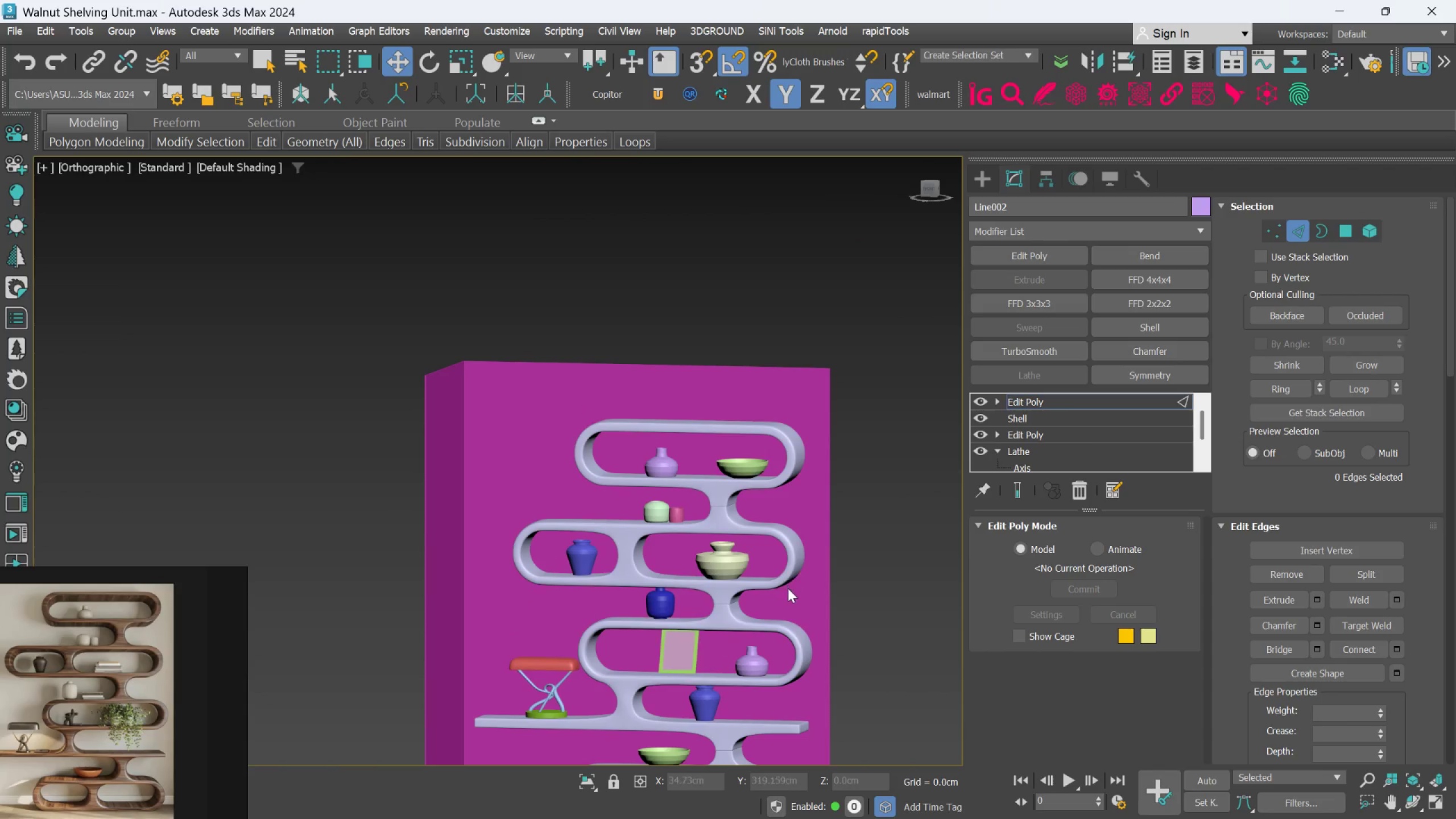 
scroll: coordinate [570, 441], scroll_direction: up, amount: 5.0
 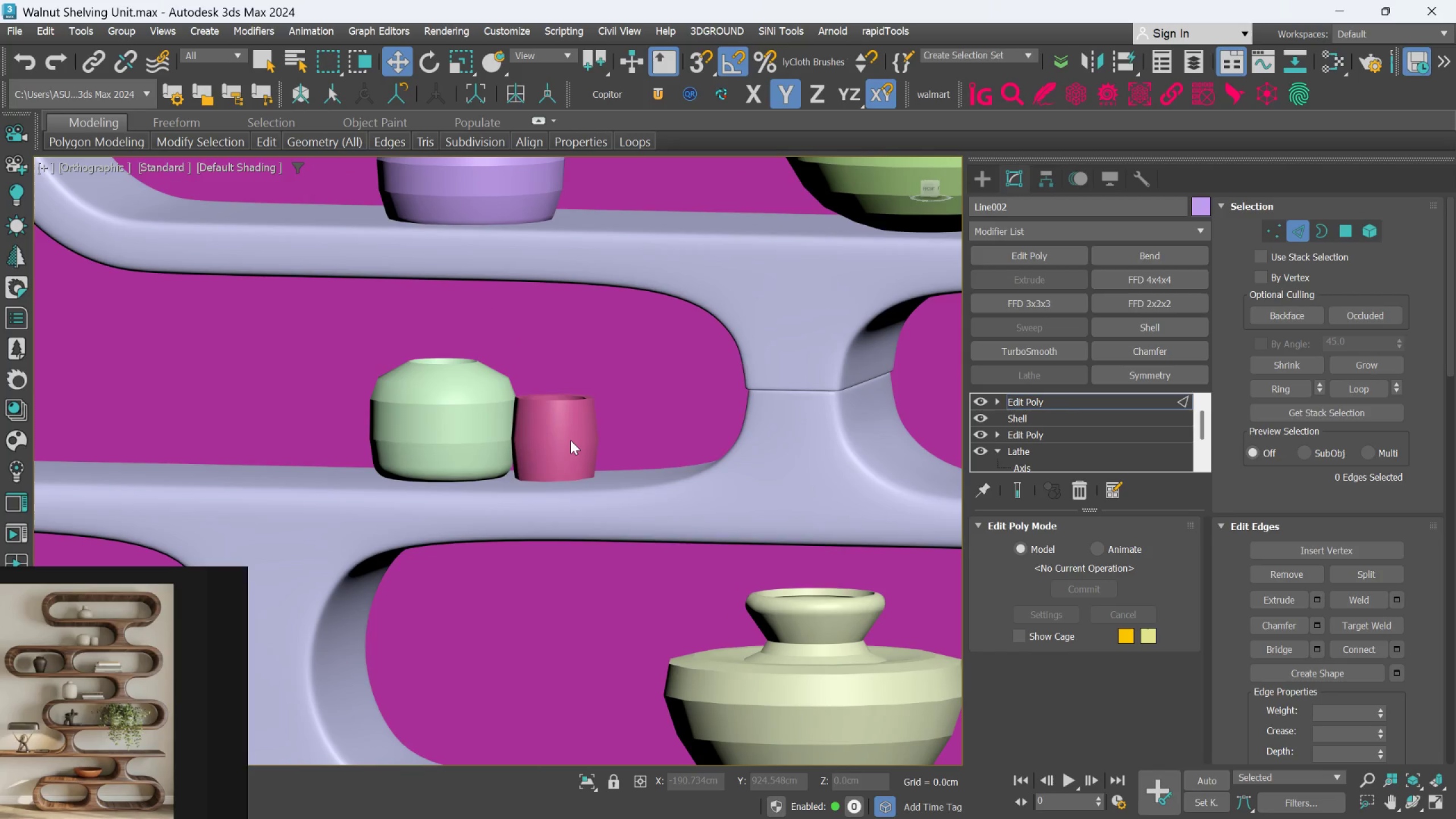 
left_click([573, 440])
 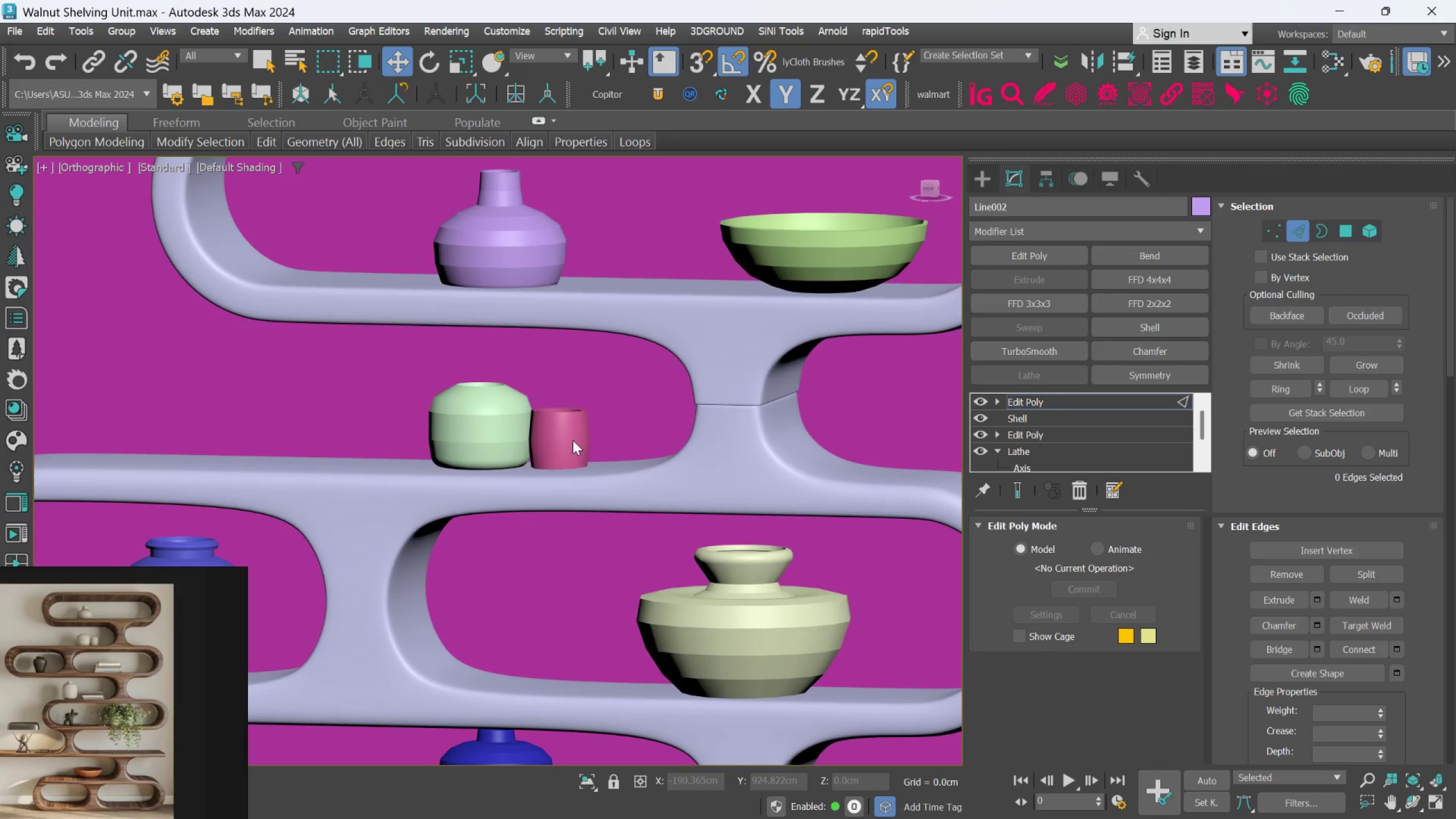 
scroll: coordinate [573, 440], scroll_direction: down, amount: 5.0
 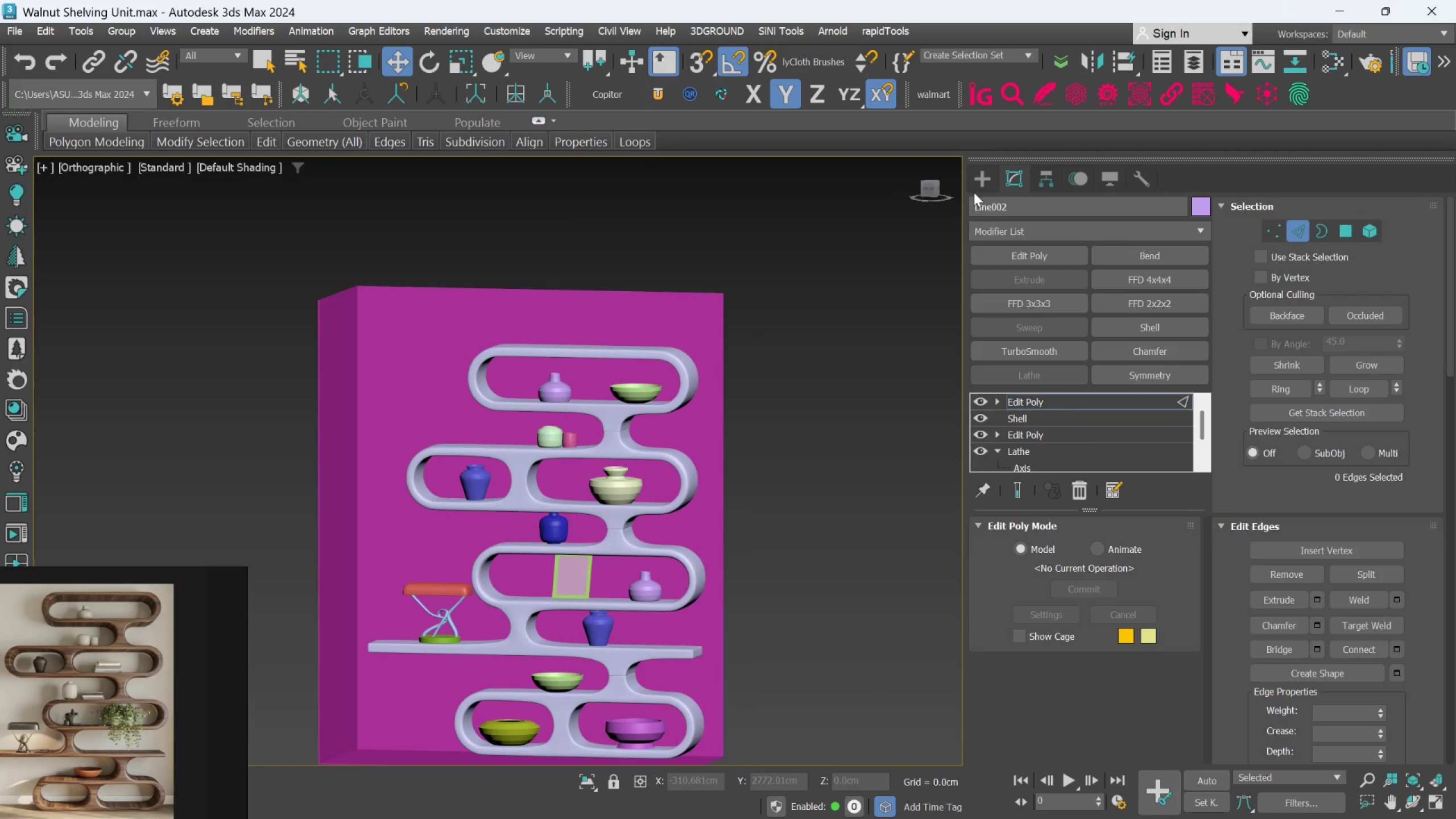 
left_click([983, 183])
 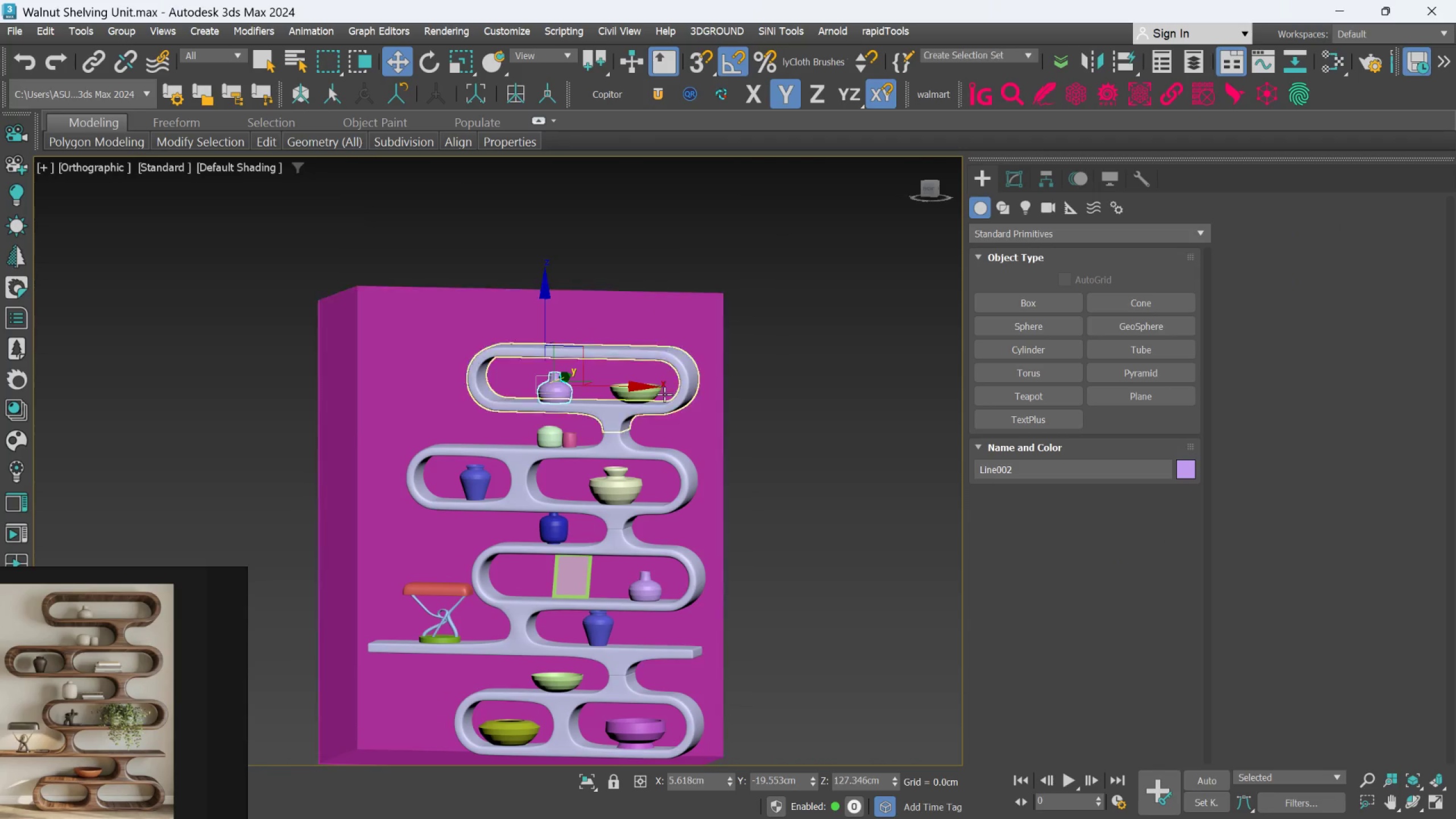 
scroll: coordinate [622, 432], scroll_direction: up, amount: 2.0
 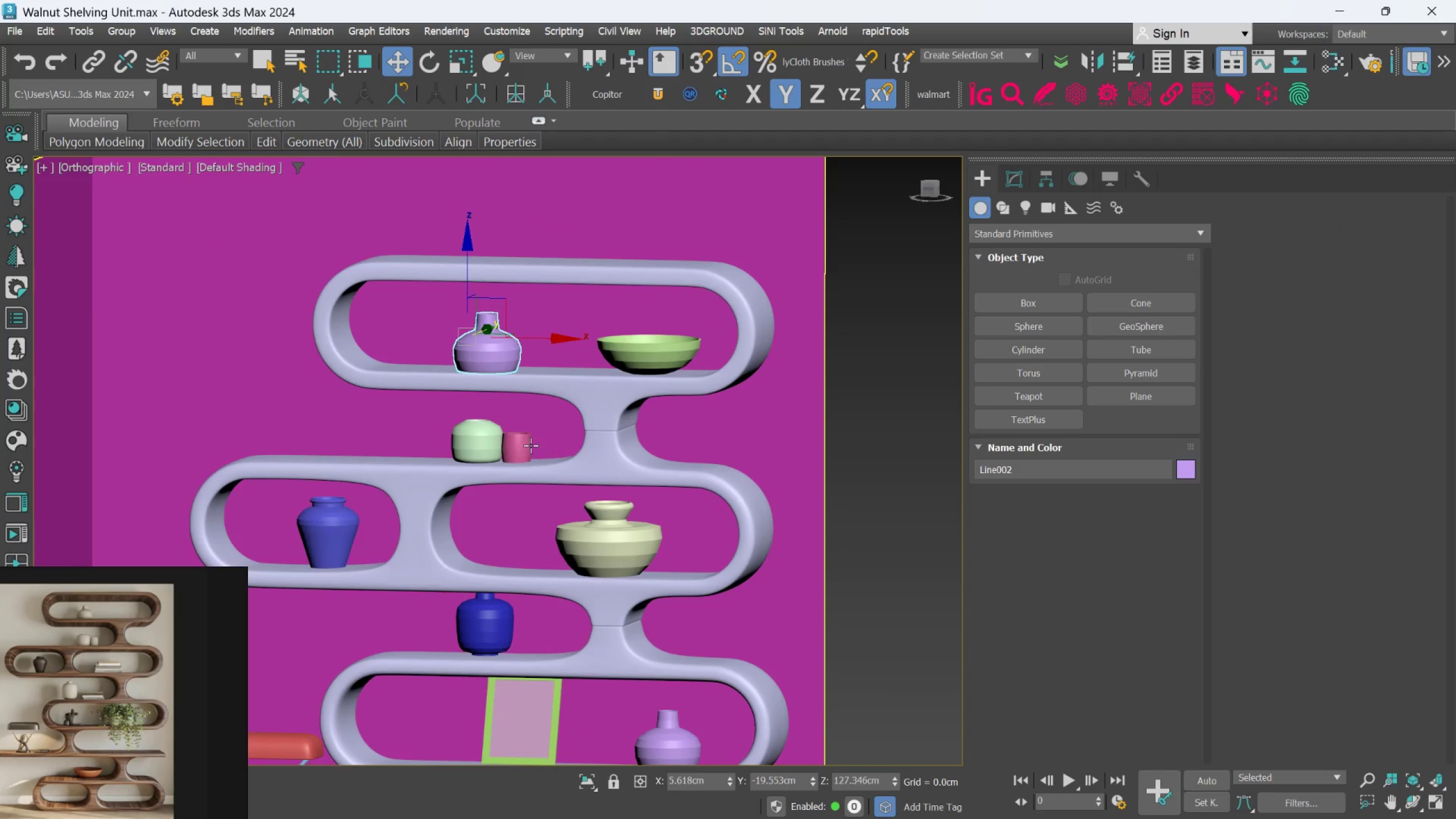 
left_click([523, 445])
 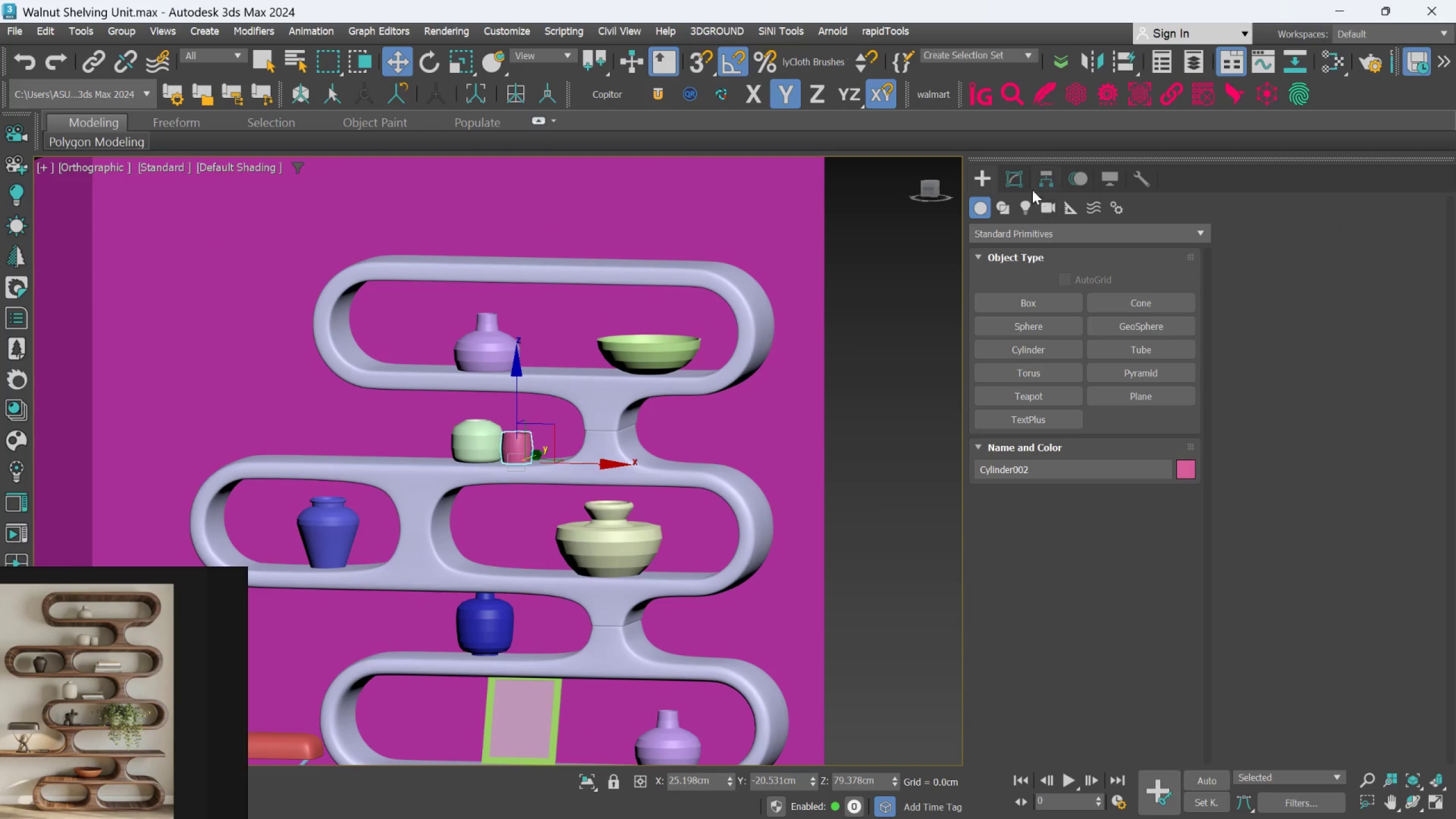 
left_click([1021, 183])
 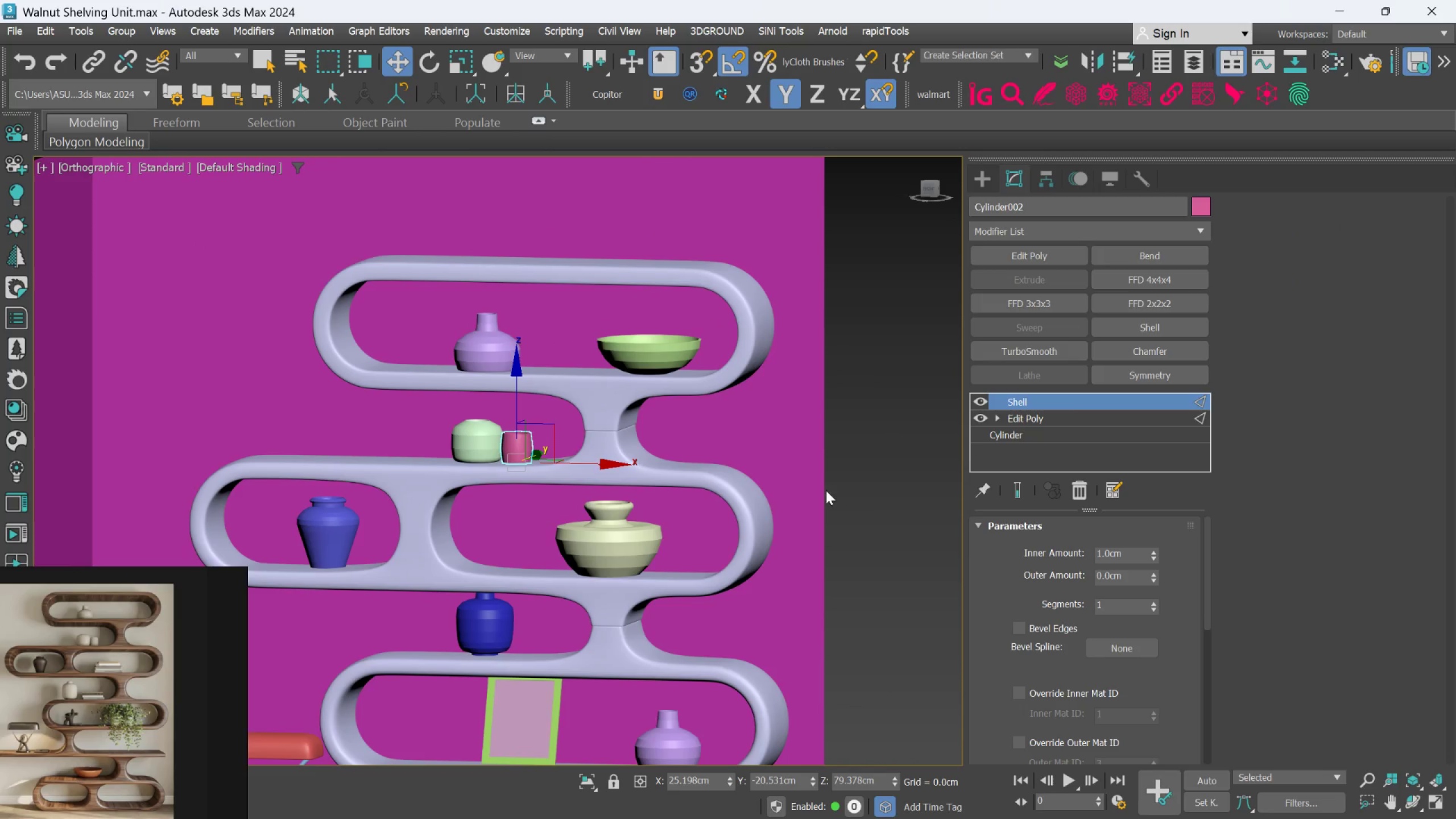 
scroll: coordinate [838, 495], scroll_direction: down, amount: 1.0
 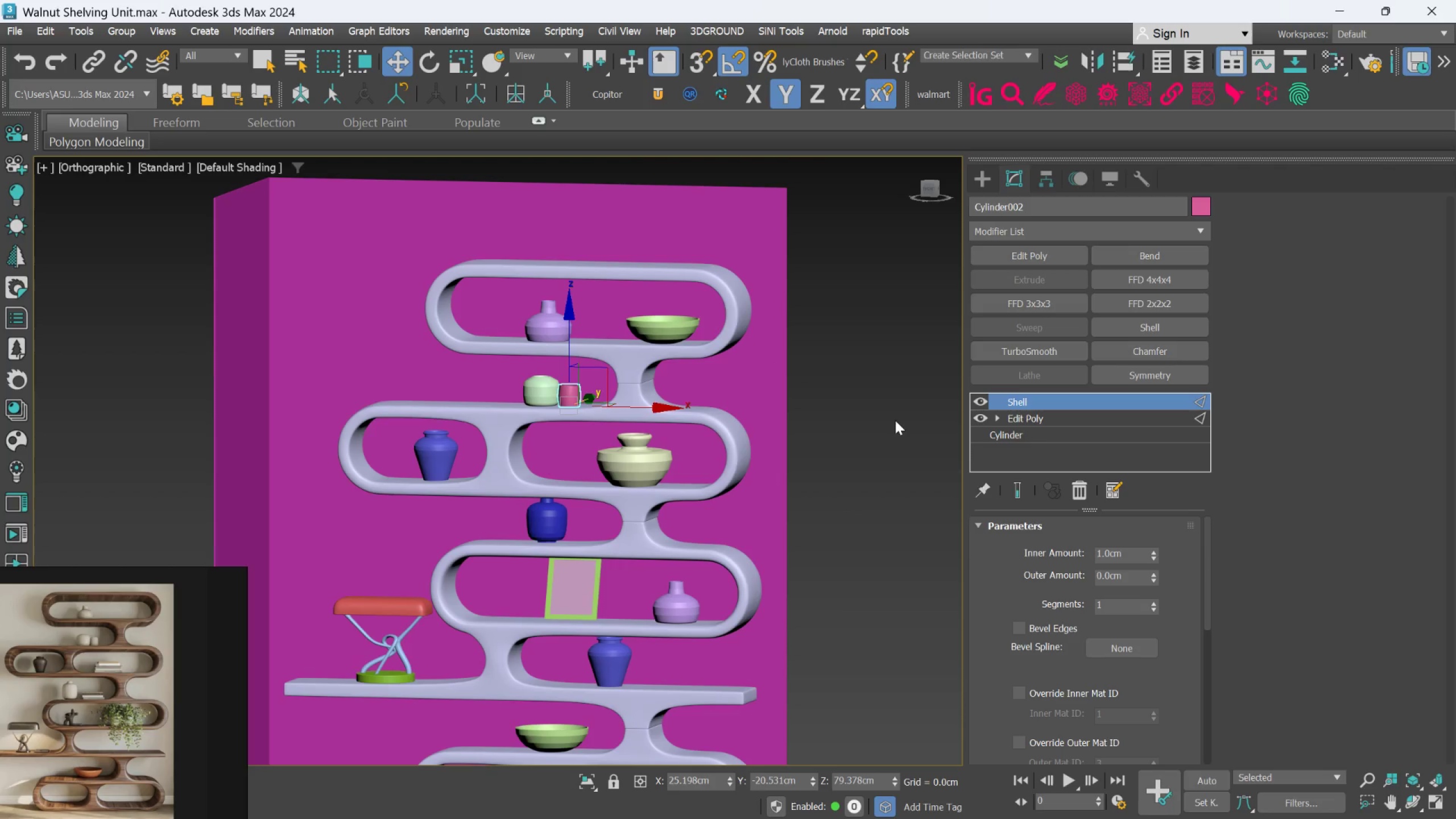 
wait(6.22)
 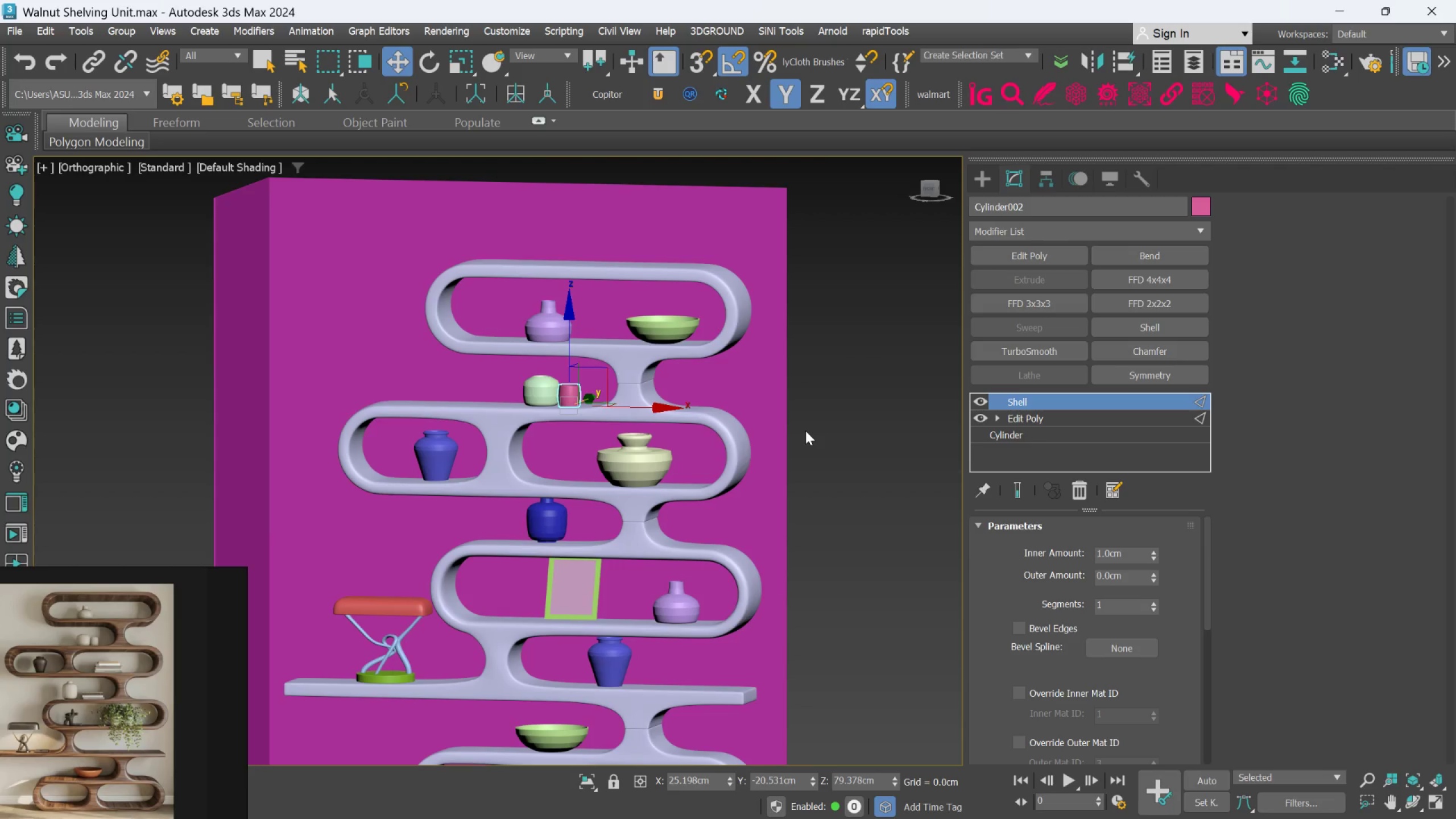 
left_click([553, 326])
 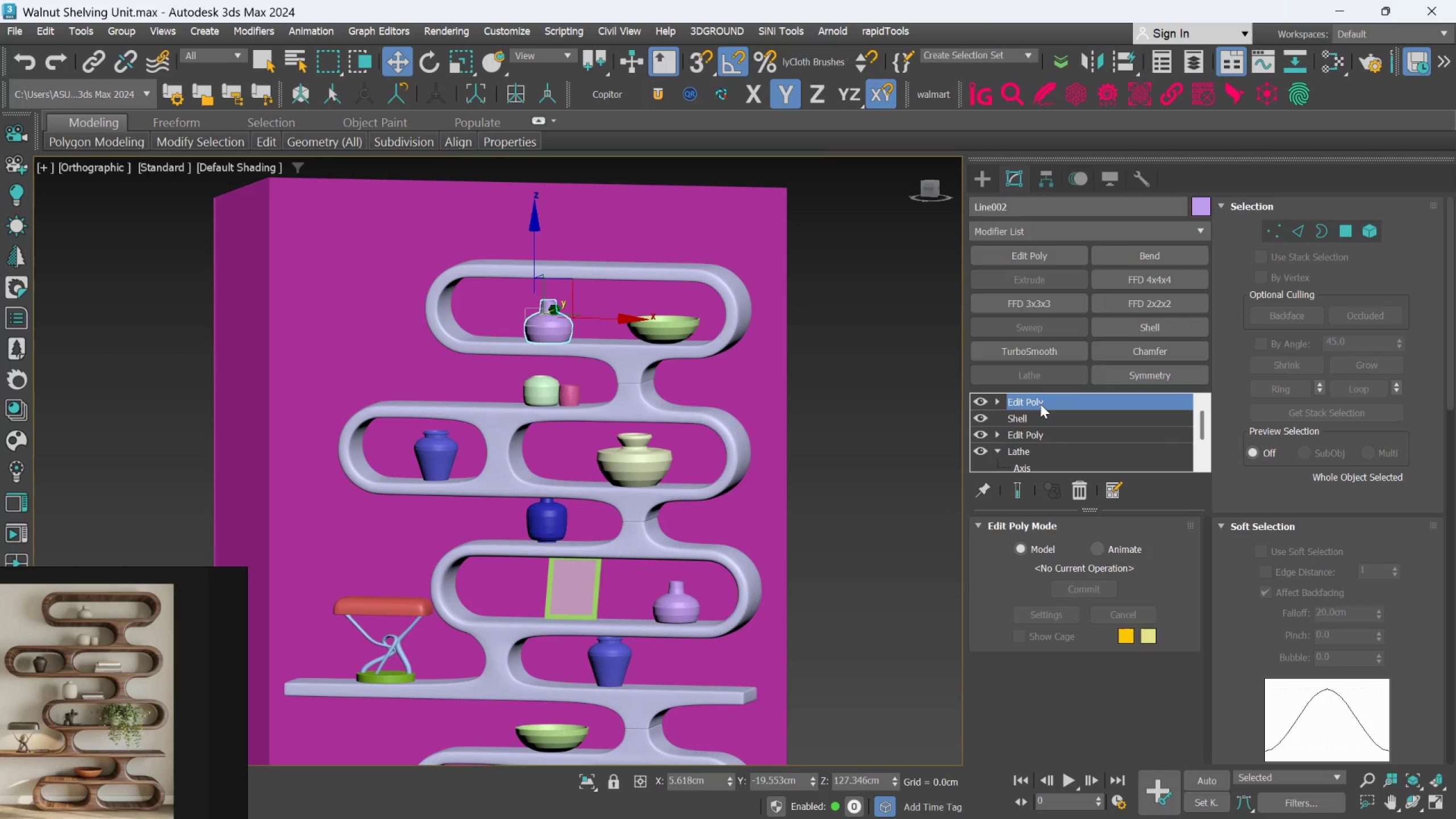 
right_click([1043, 403])
 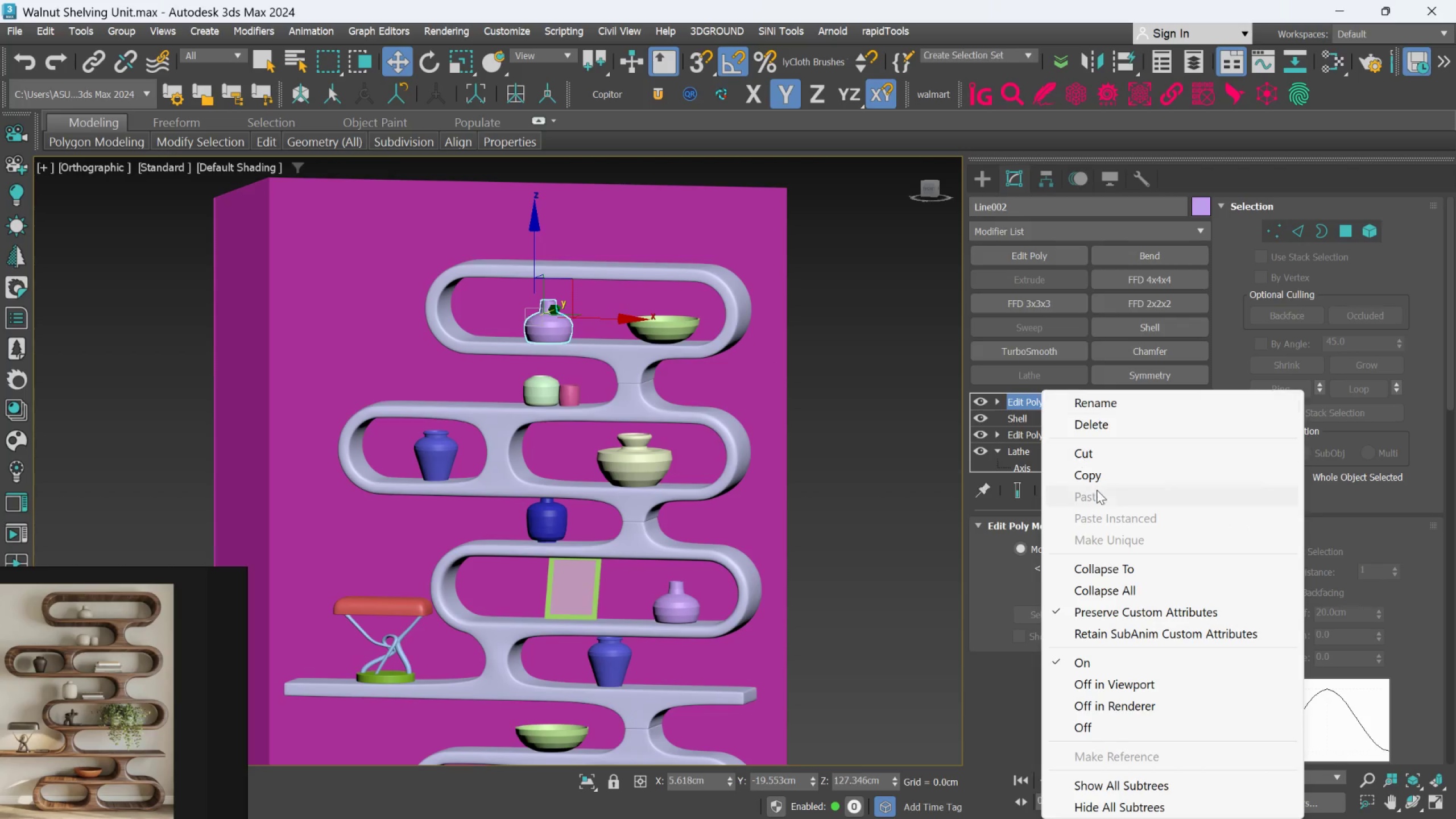 
left_click([1107, 561])
 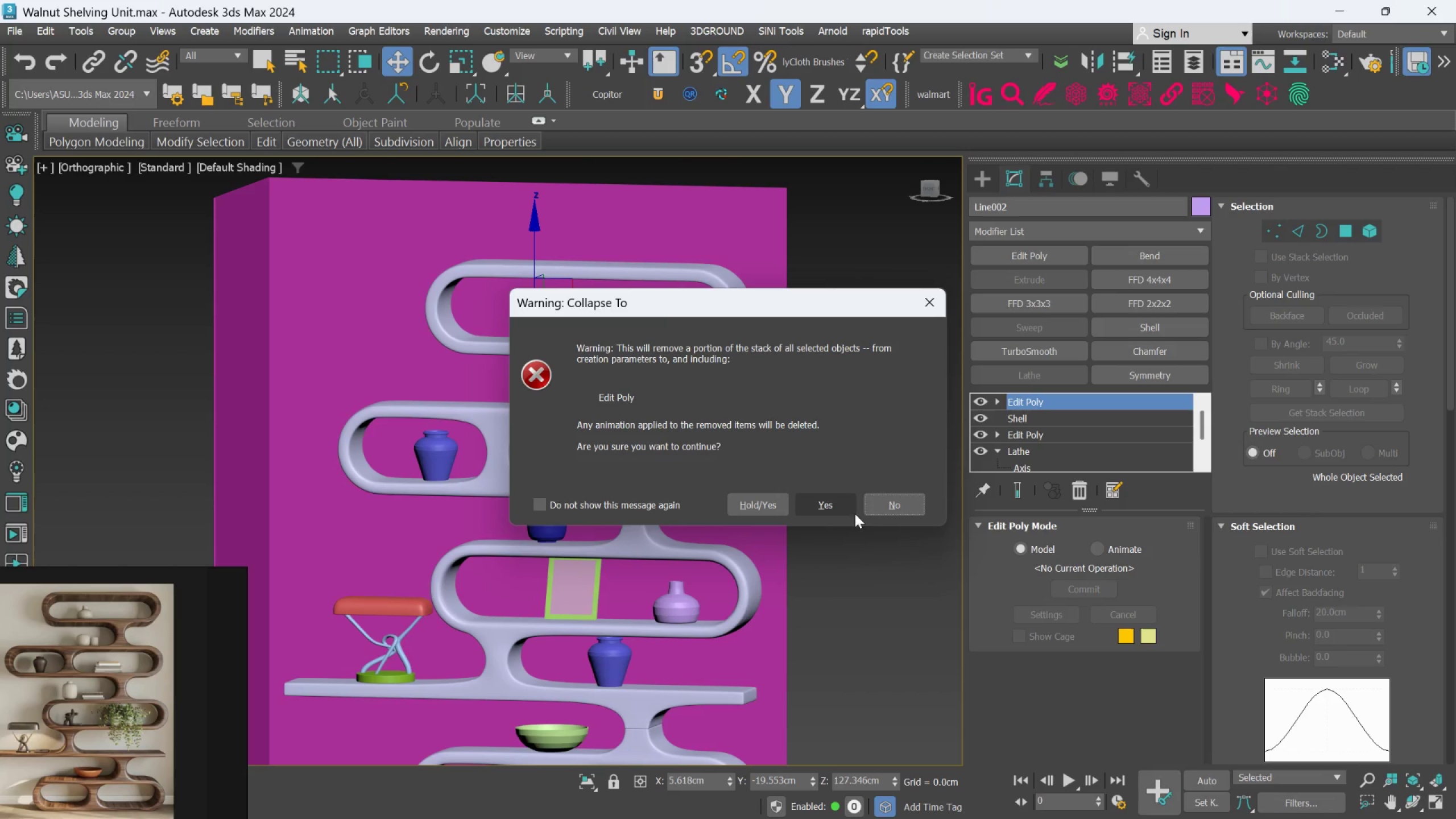 
left_click([826, 502])
 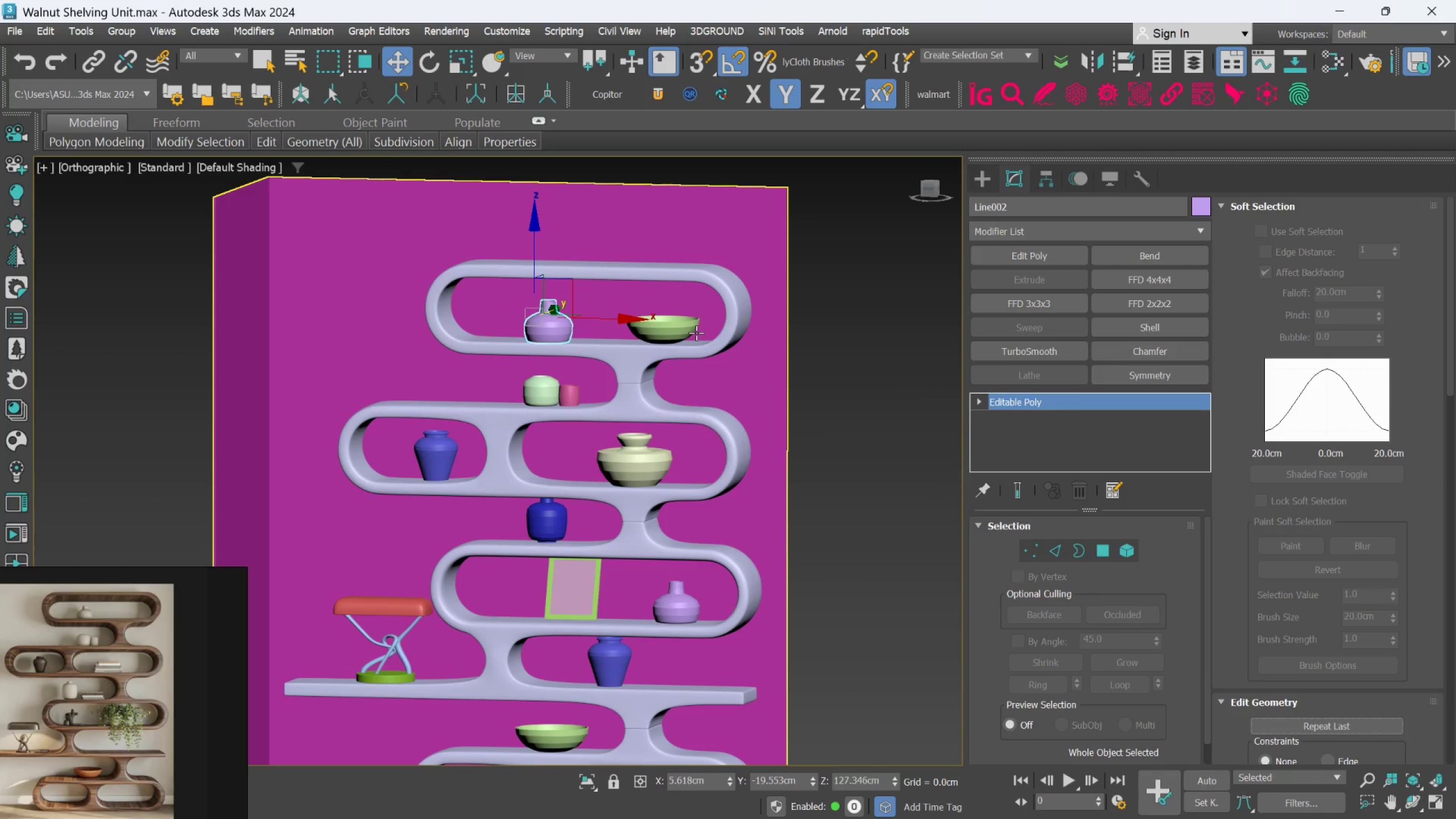 
left_click([676, 327])
 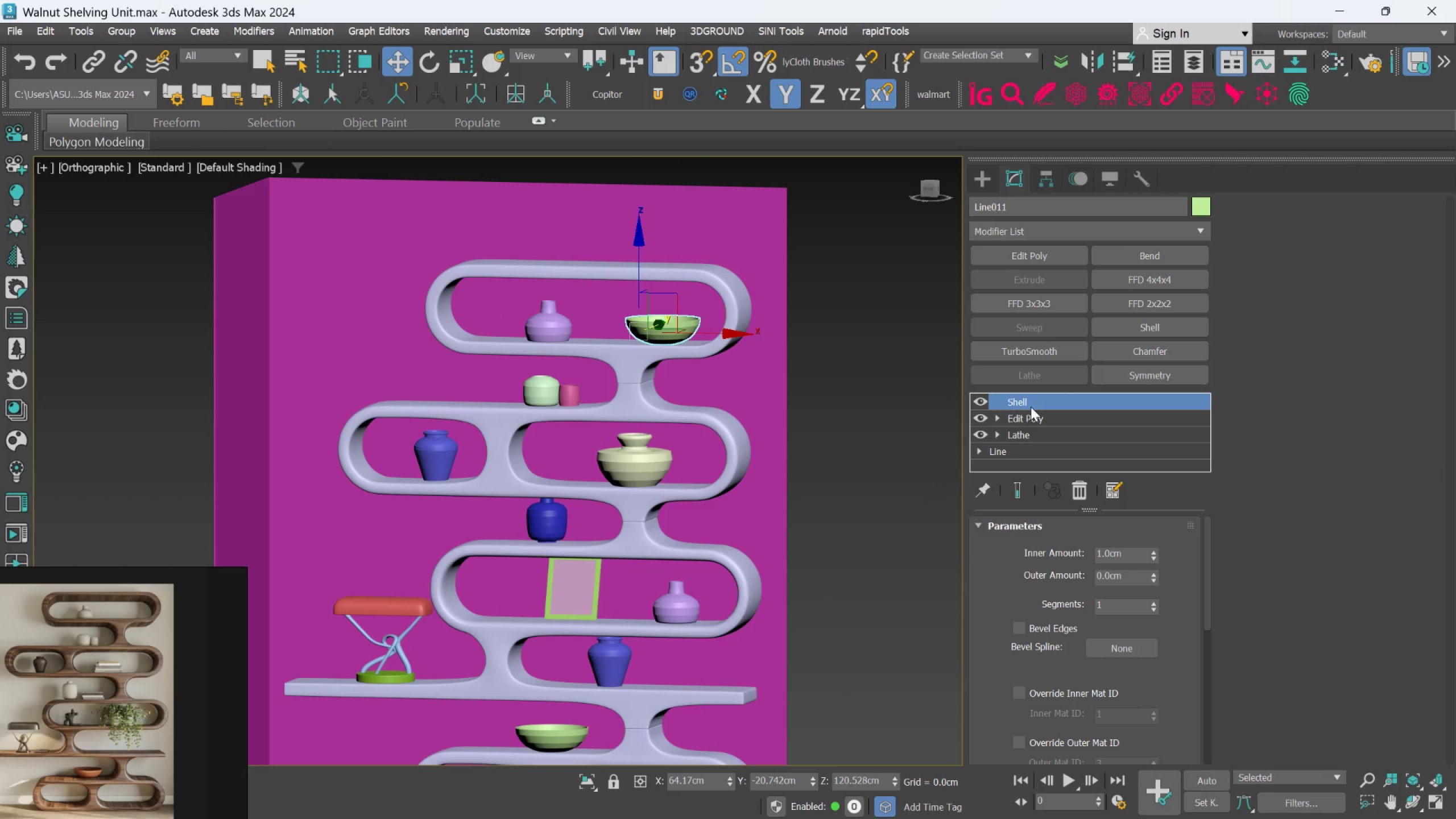 
right_click([1031, 407])
 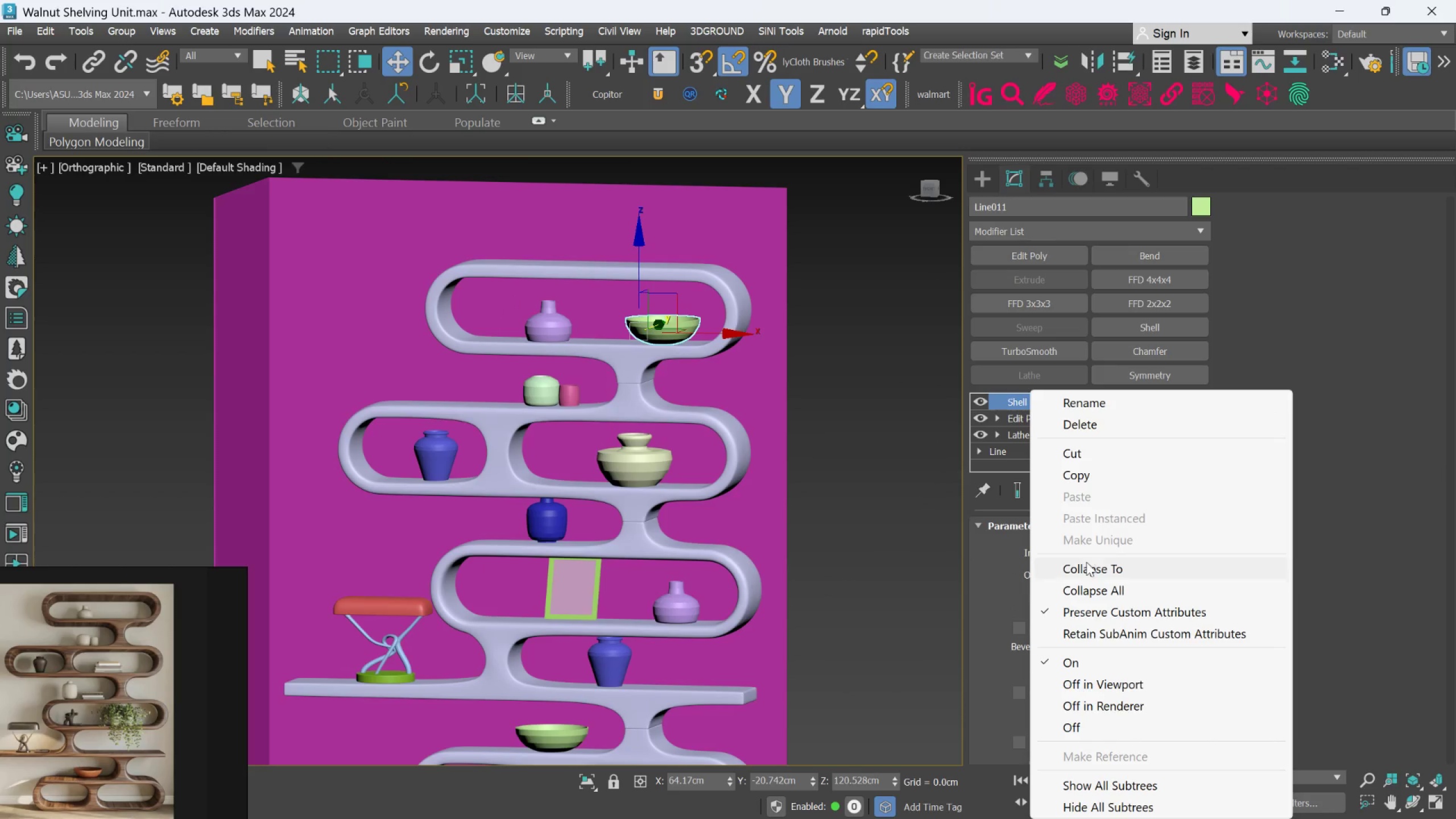 
left_click([1087, 565])
 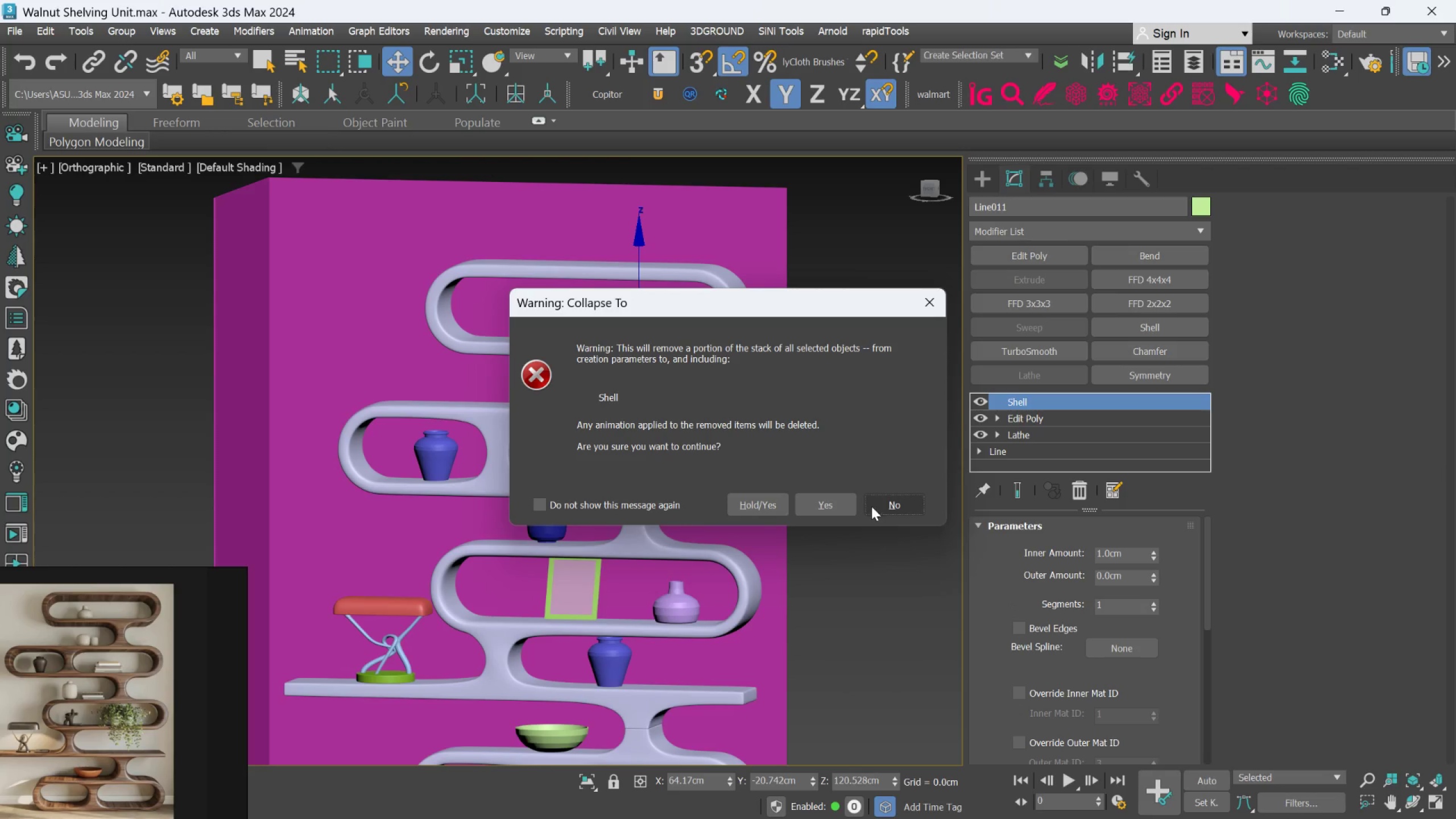 
left_click([842, 503])
 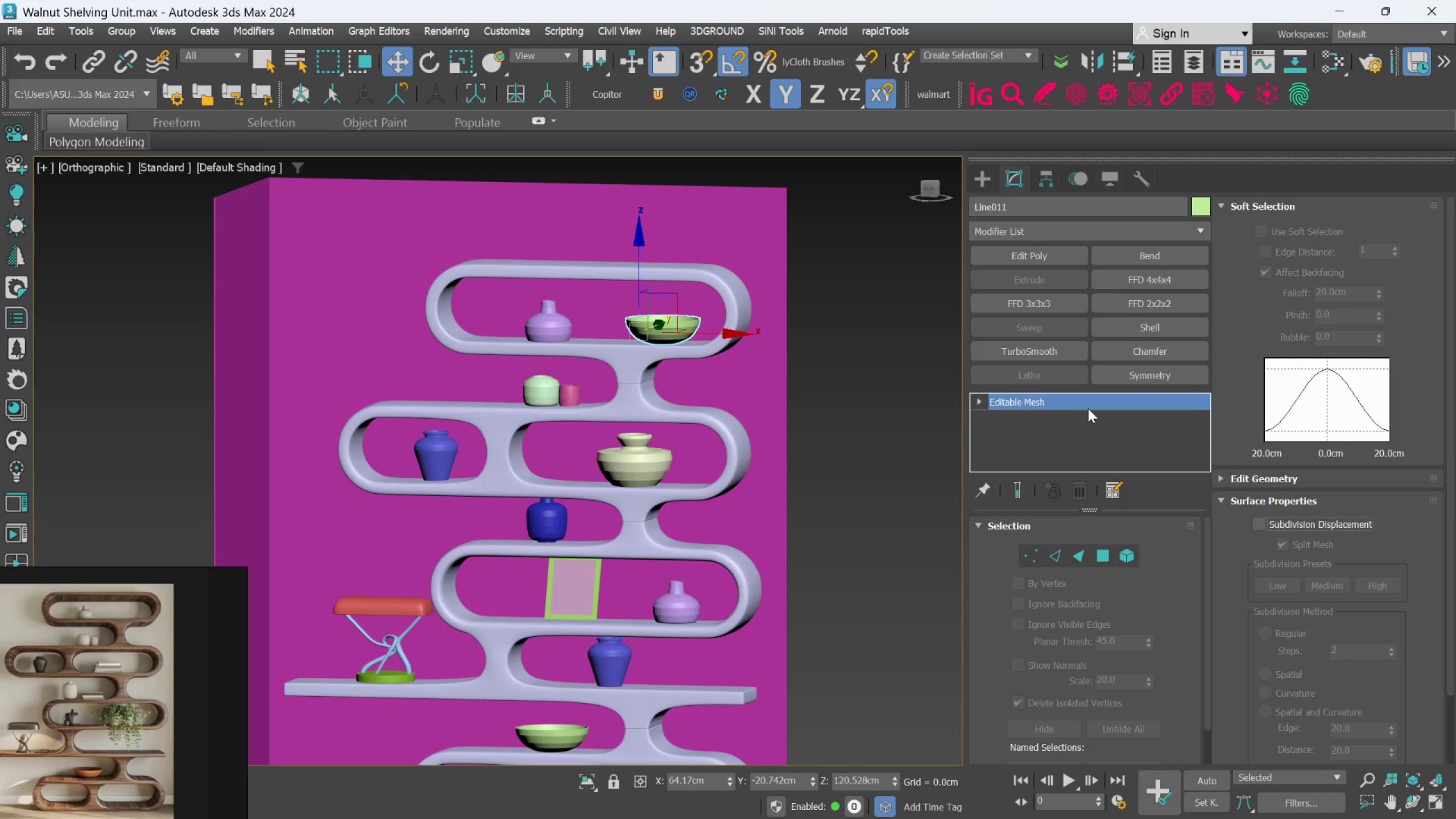 
right_click([1087, 406])
 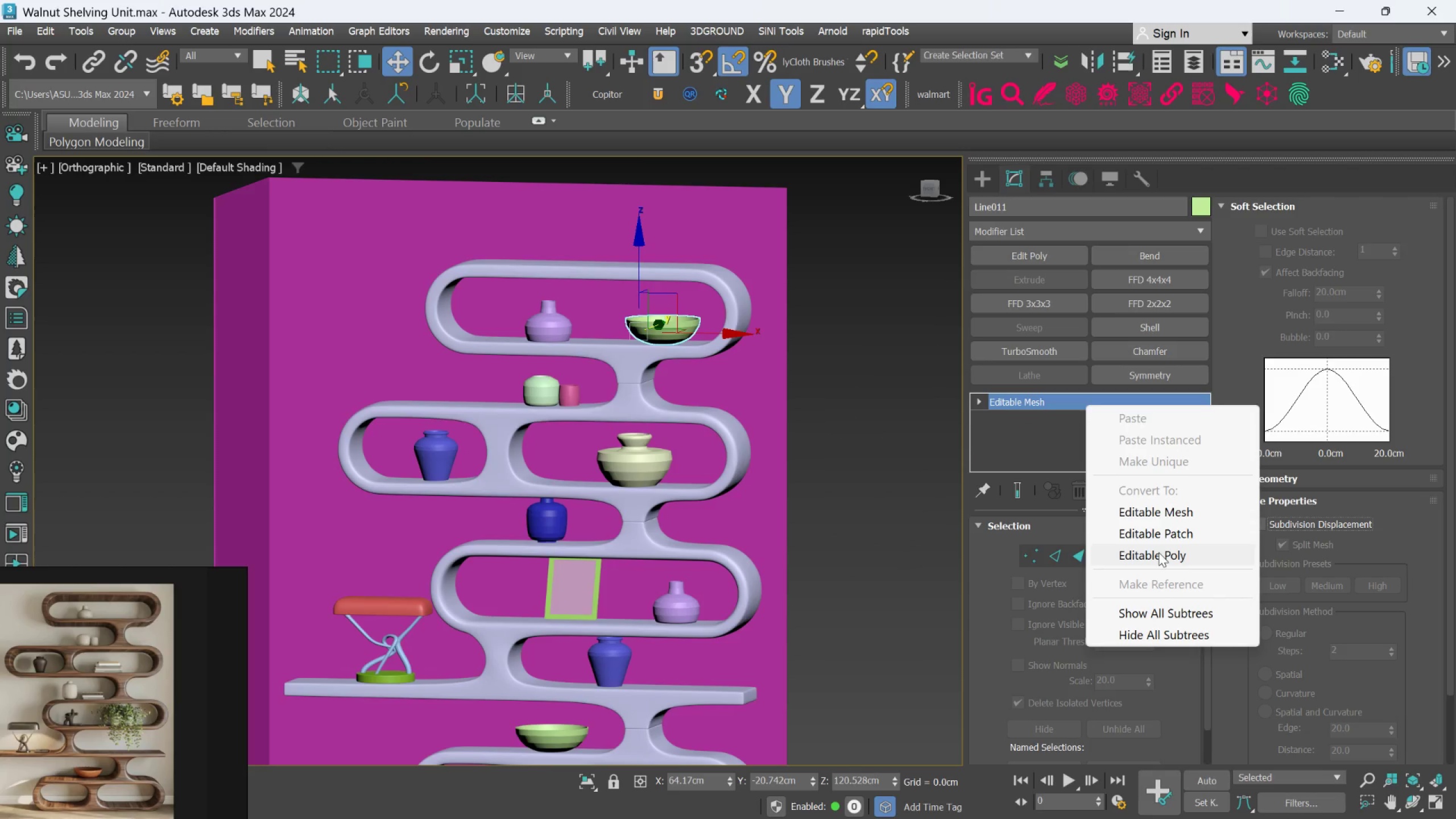 
left_click([1159, 552])
 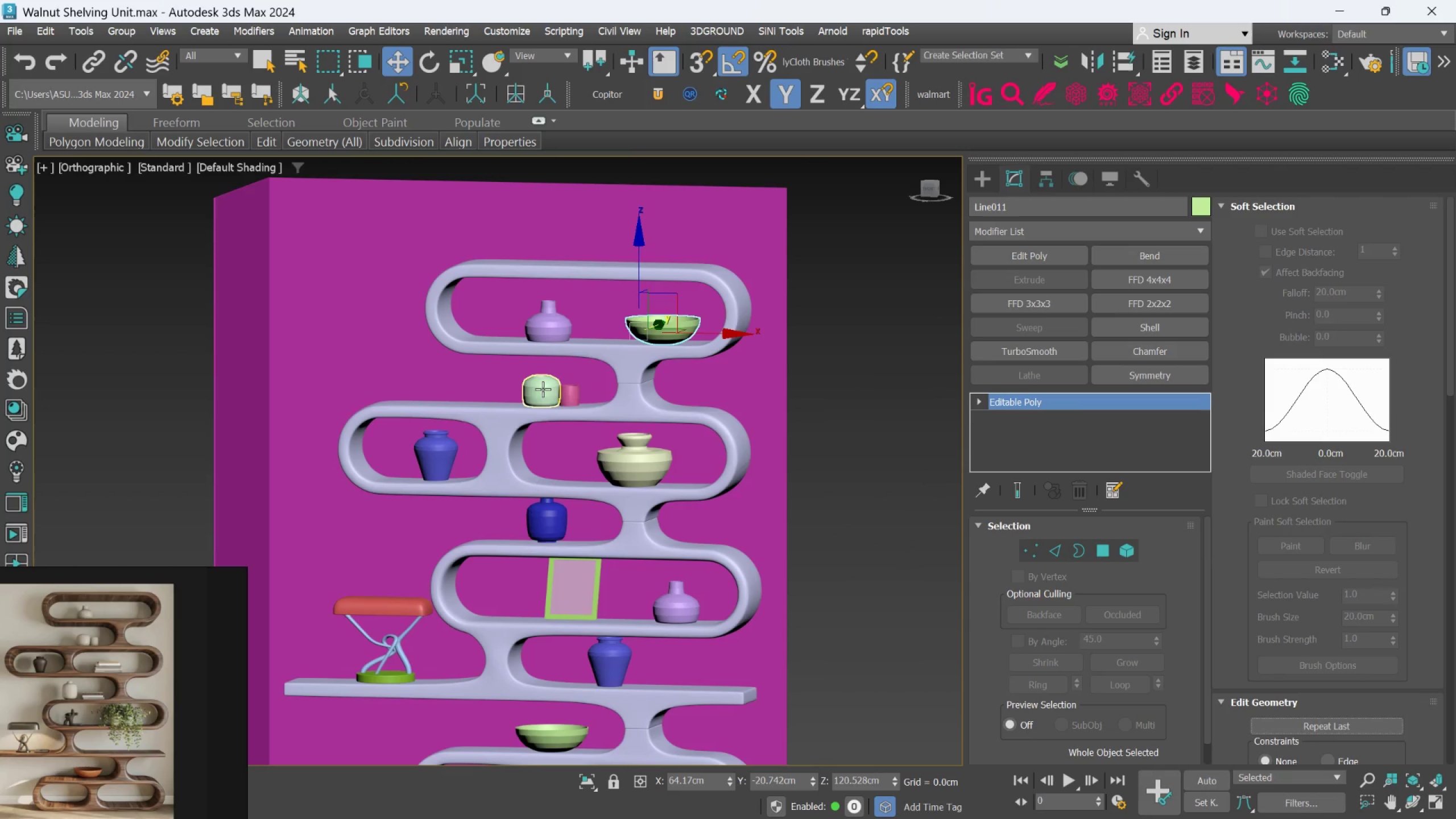 
left_click([535, 389])
 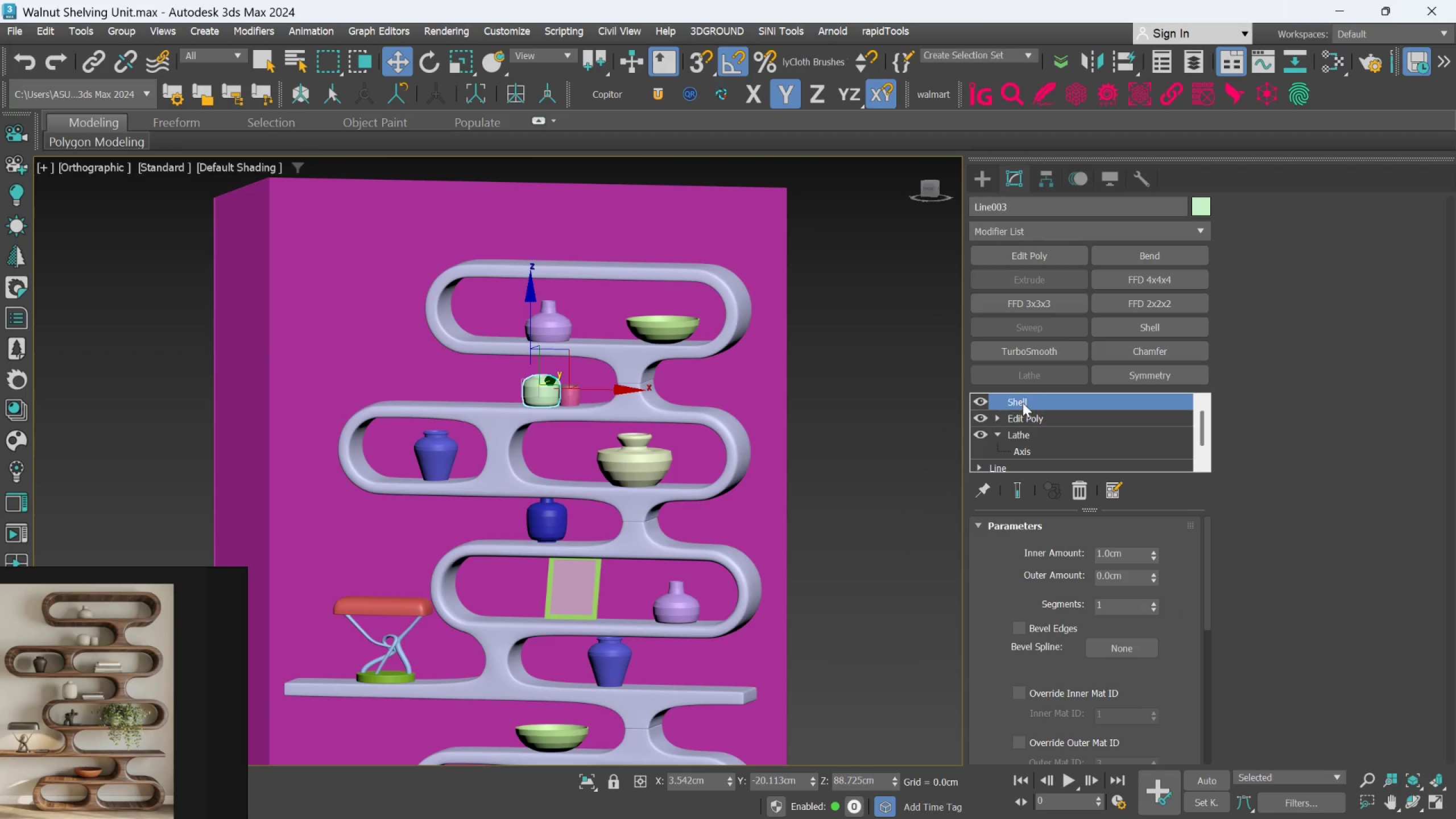 
right_click([1023, 403])
 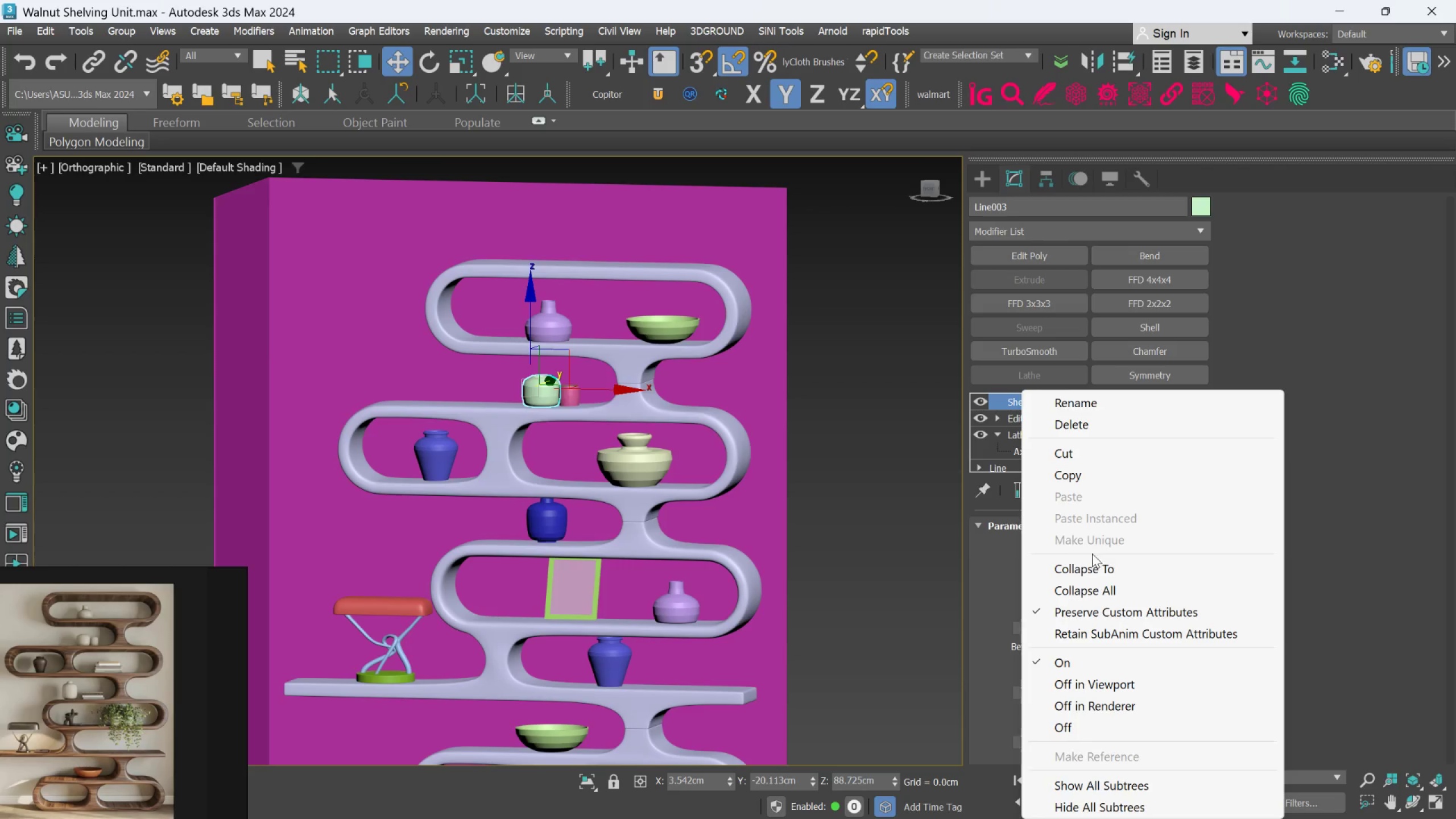 
left_click([1093, 565])
 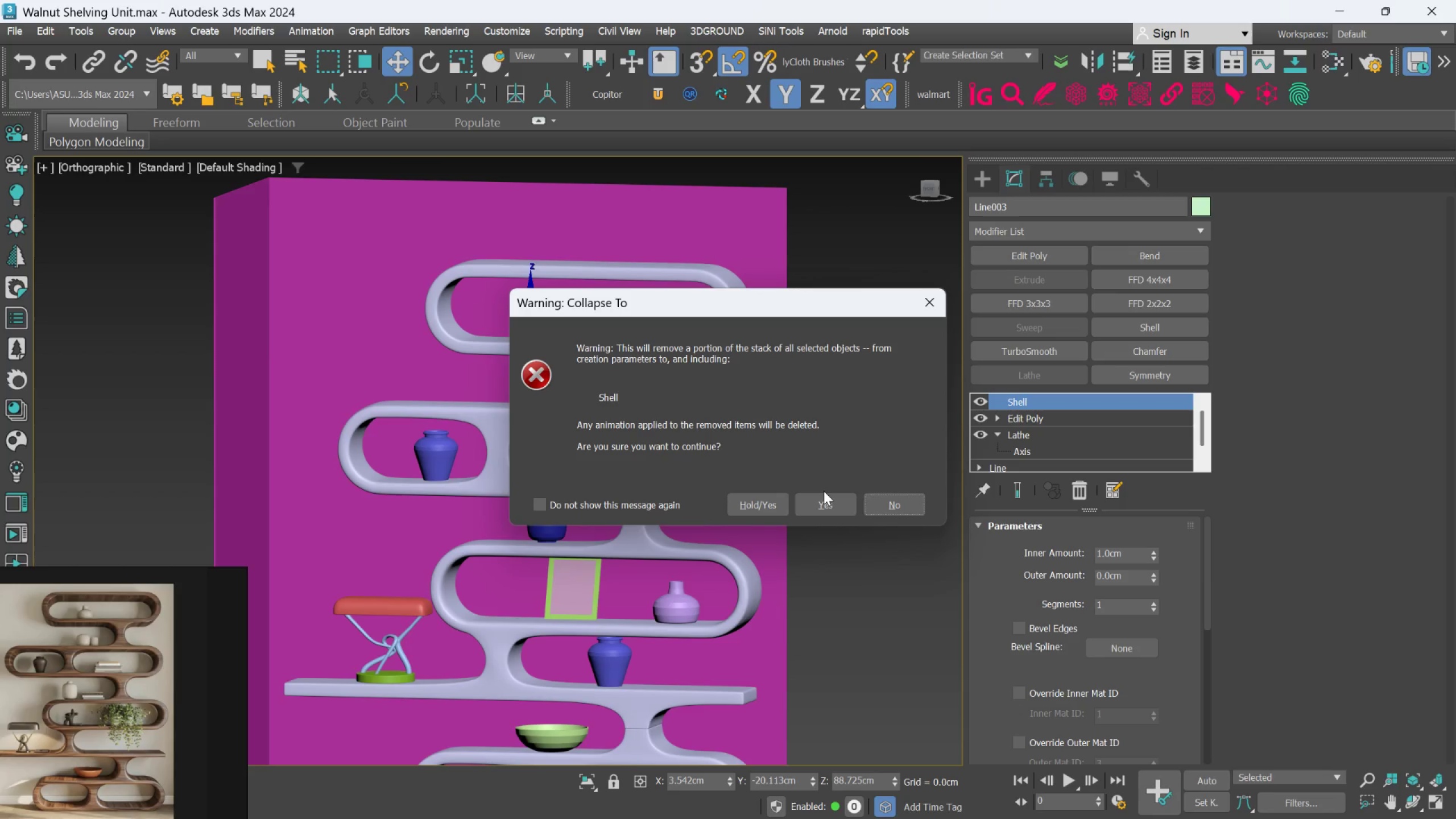 
double_click([820, 497])
 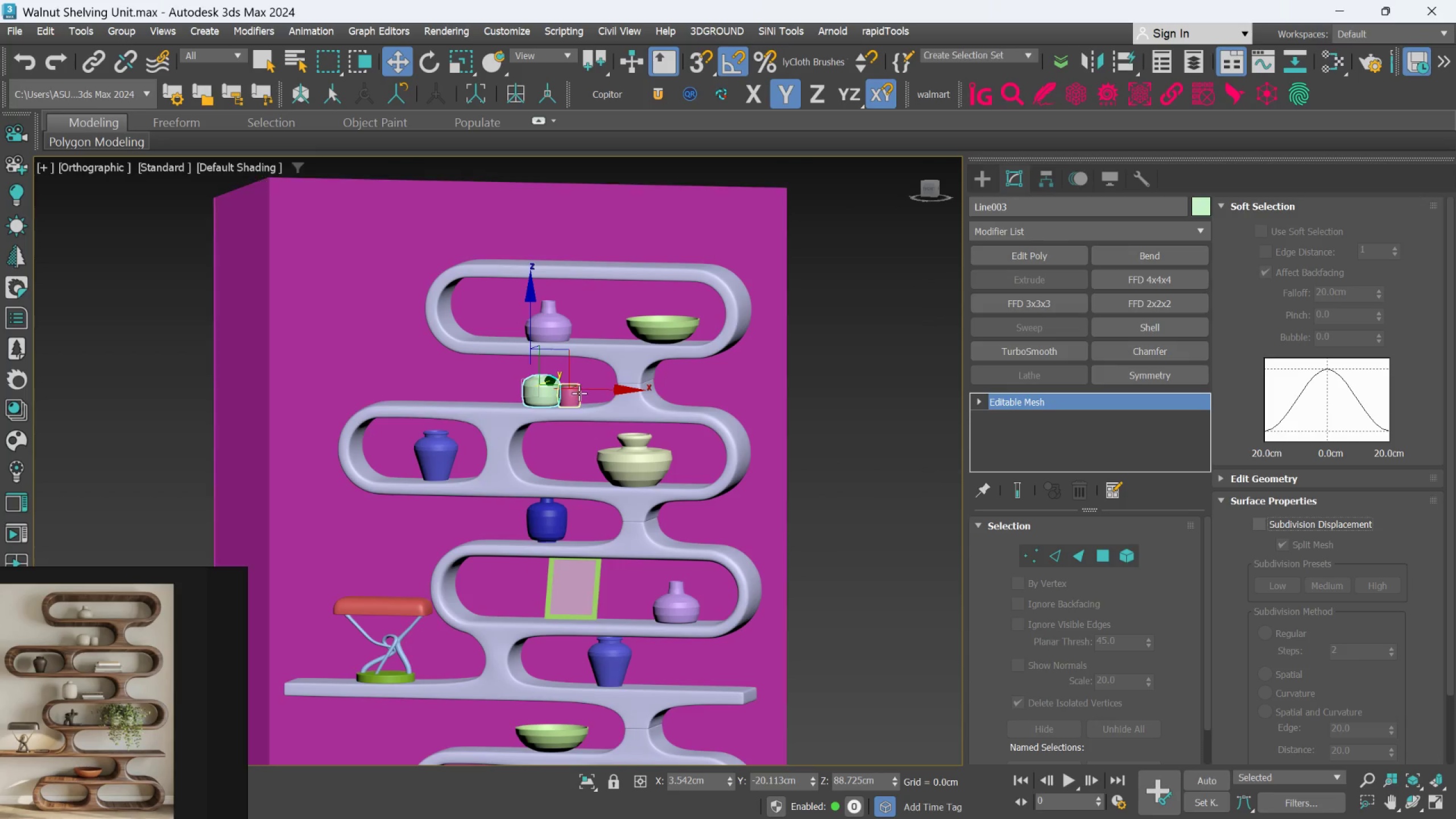 
left_click([578, 392])
 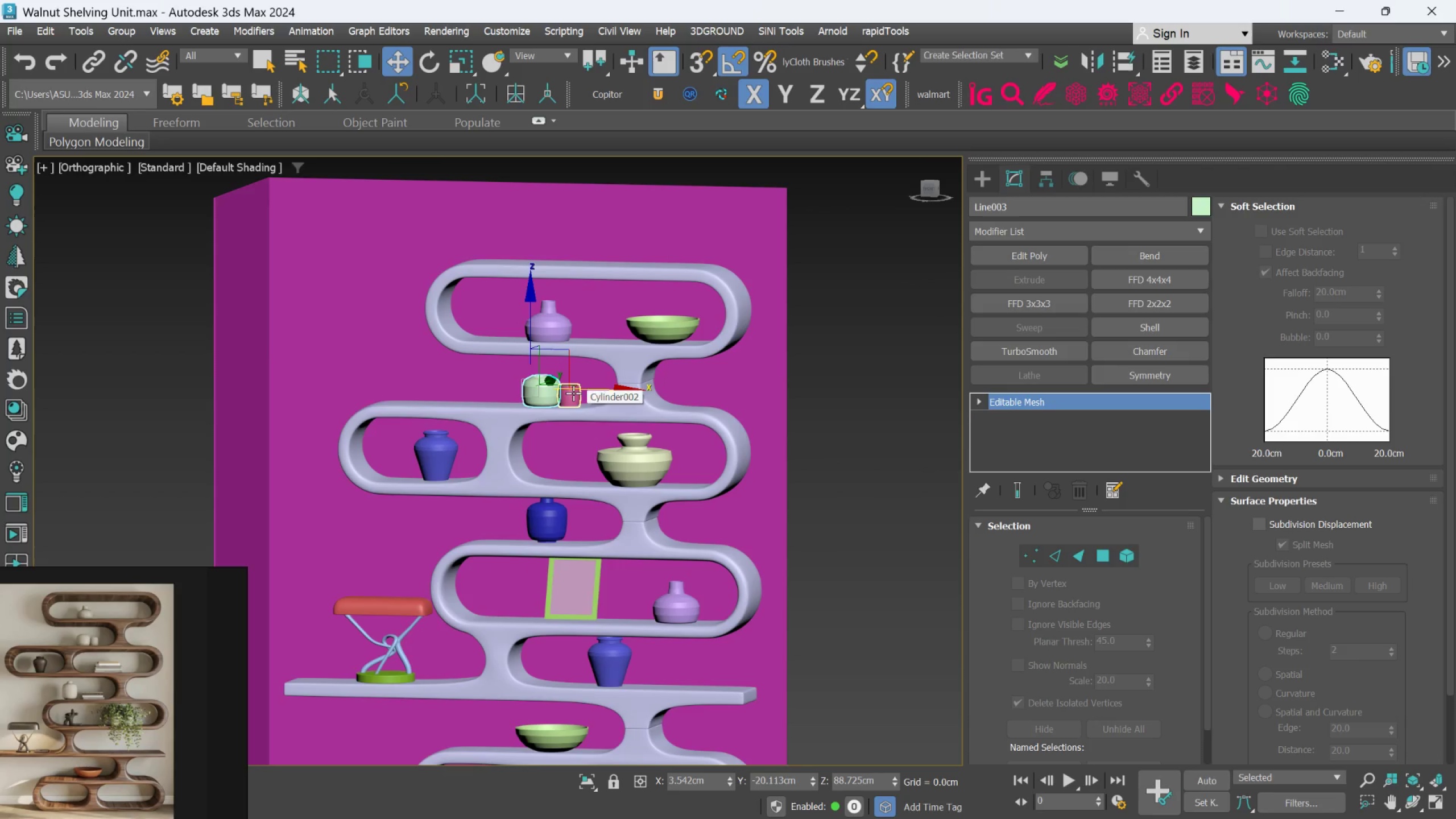 
left_click([573, 393])
 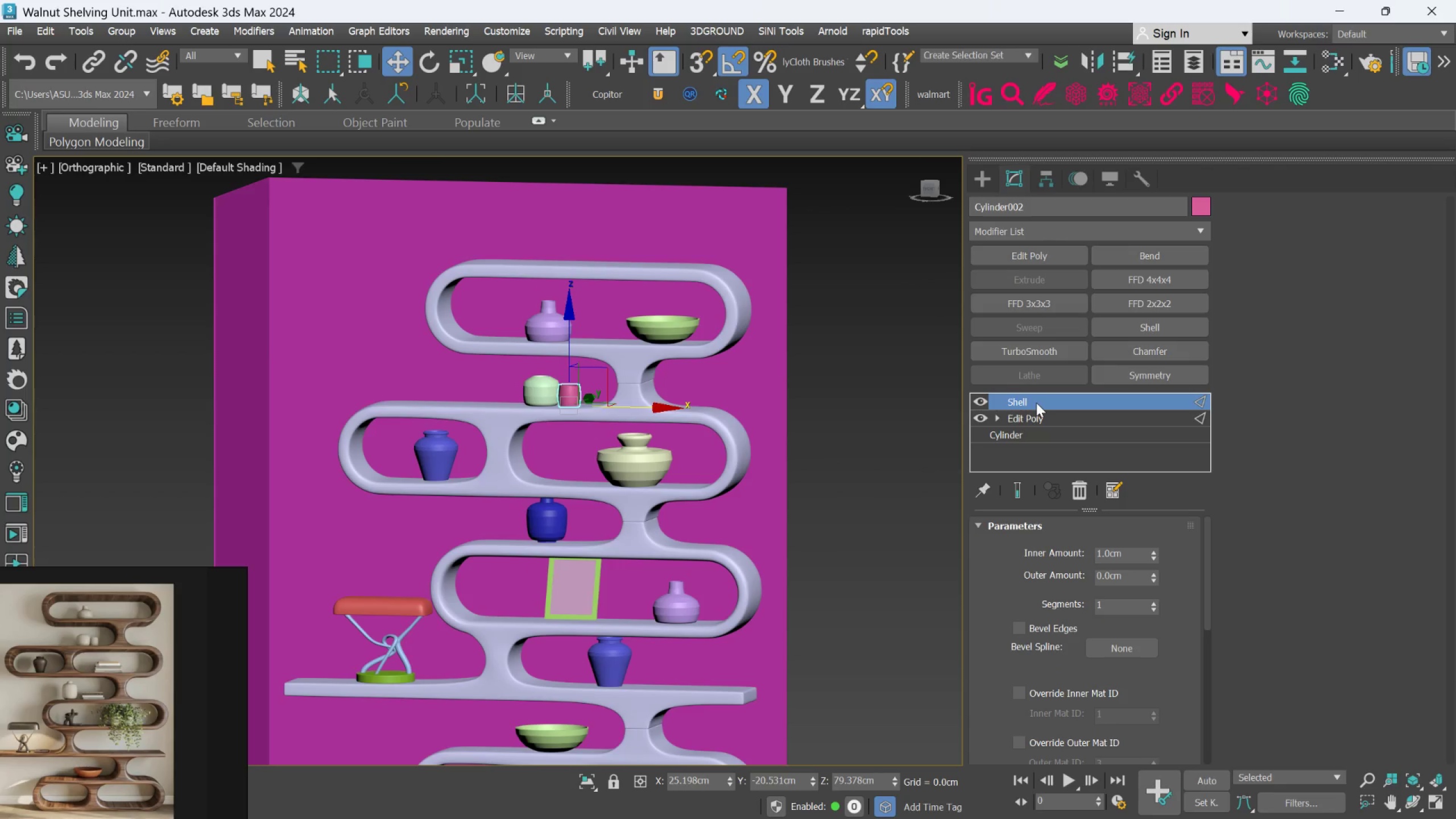 
right_click([1036, 403])
 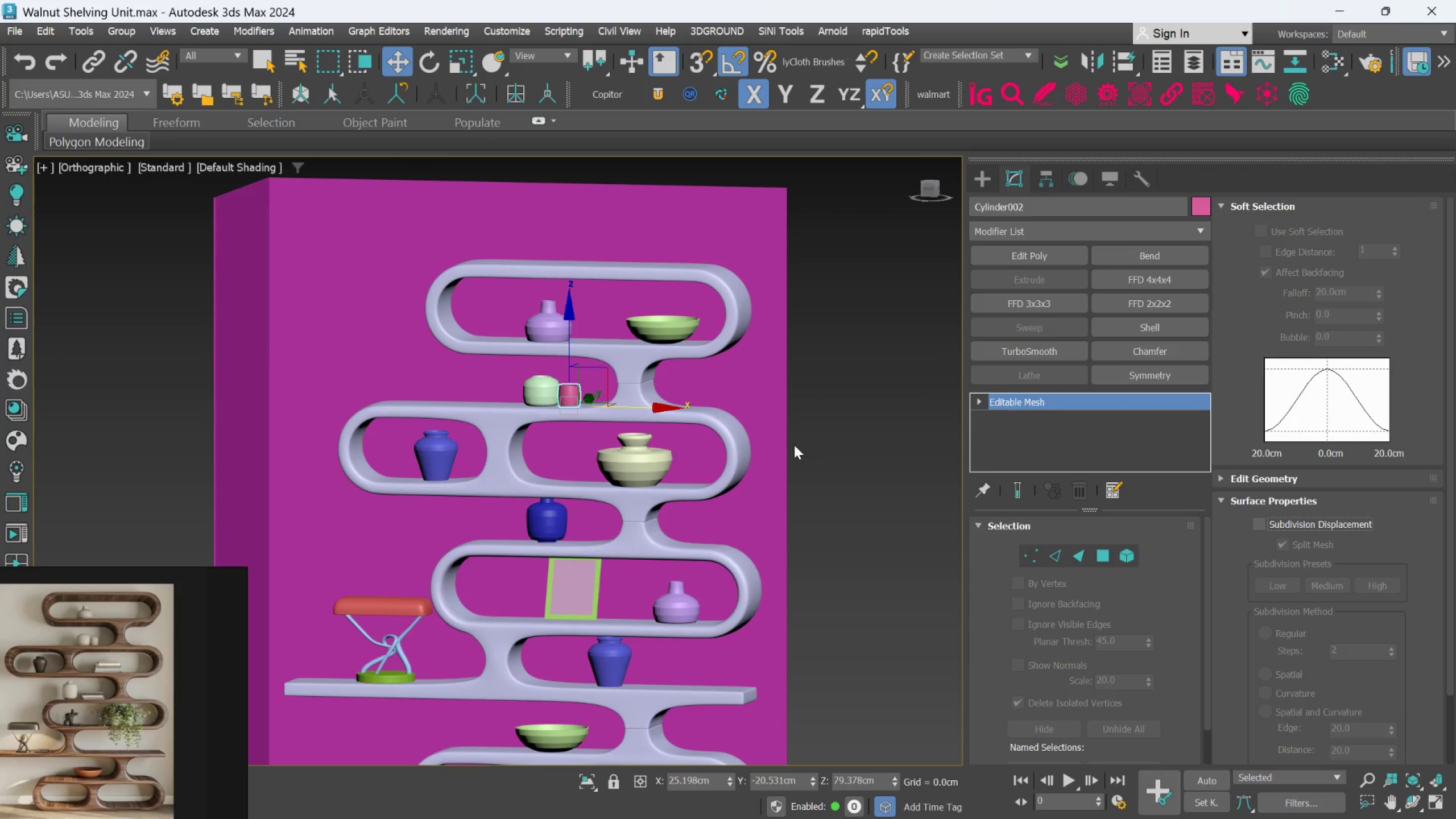 
right_click([1010, 401])
 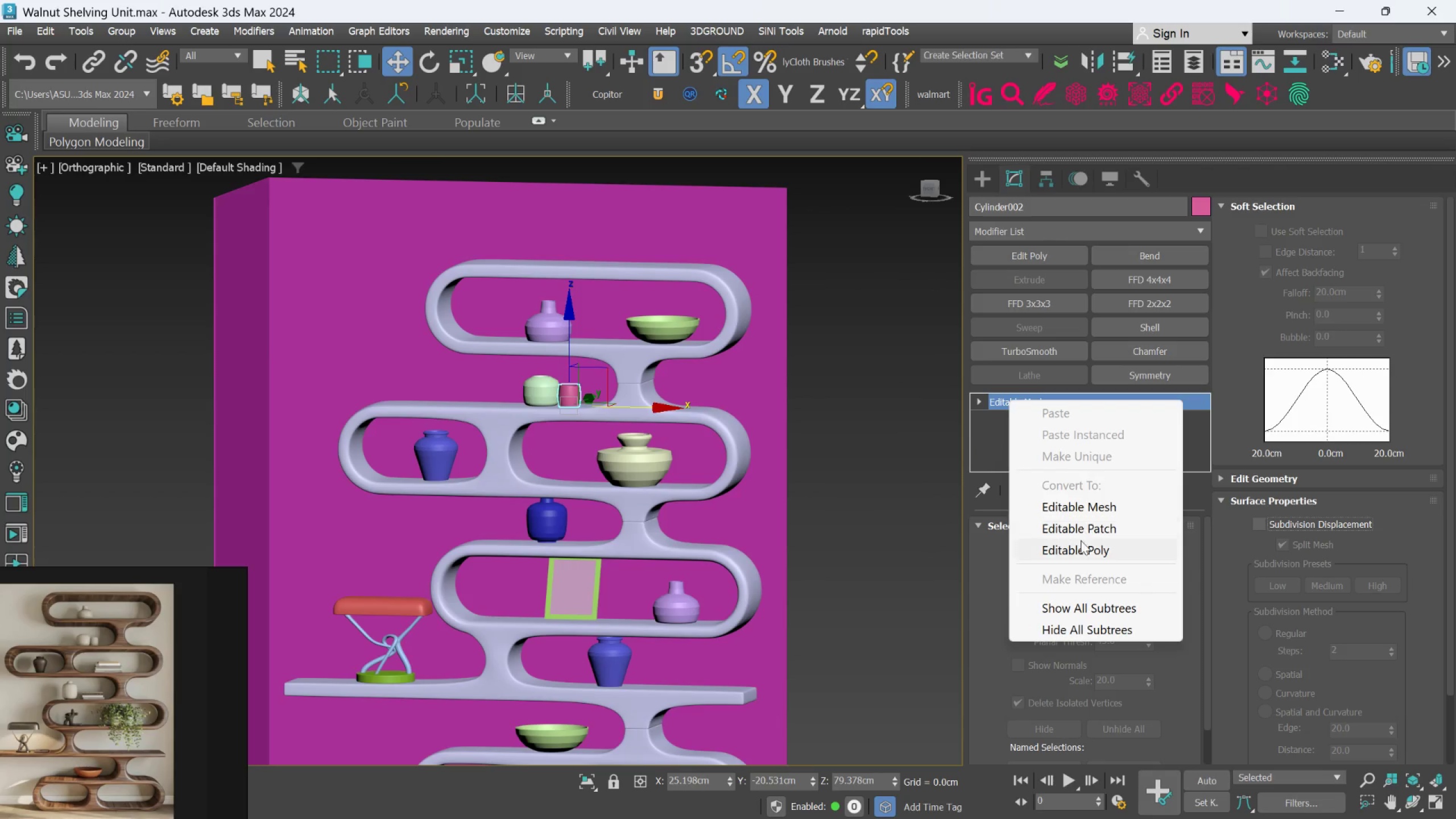 
left_click([1081, 547])
 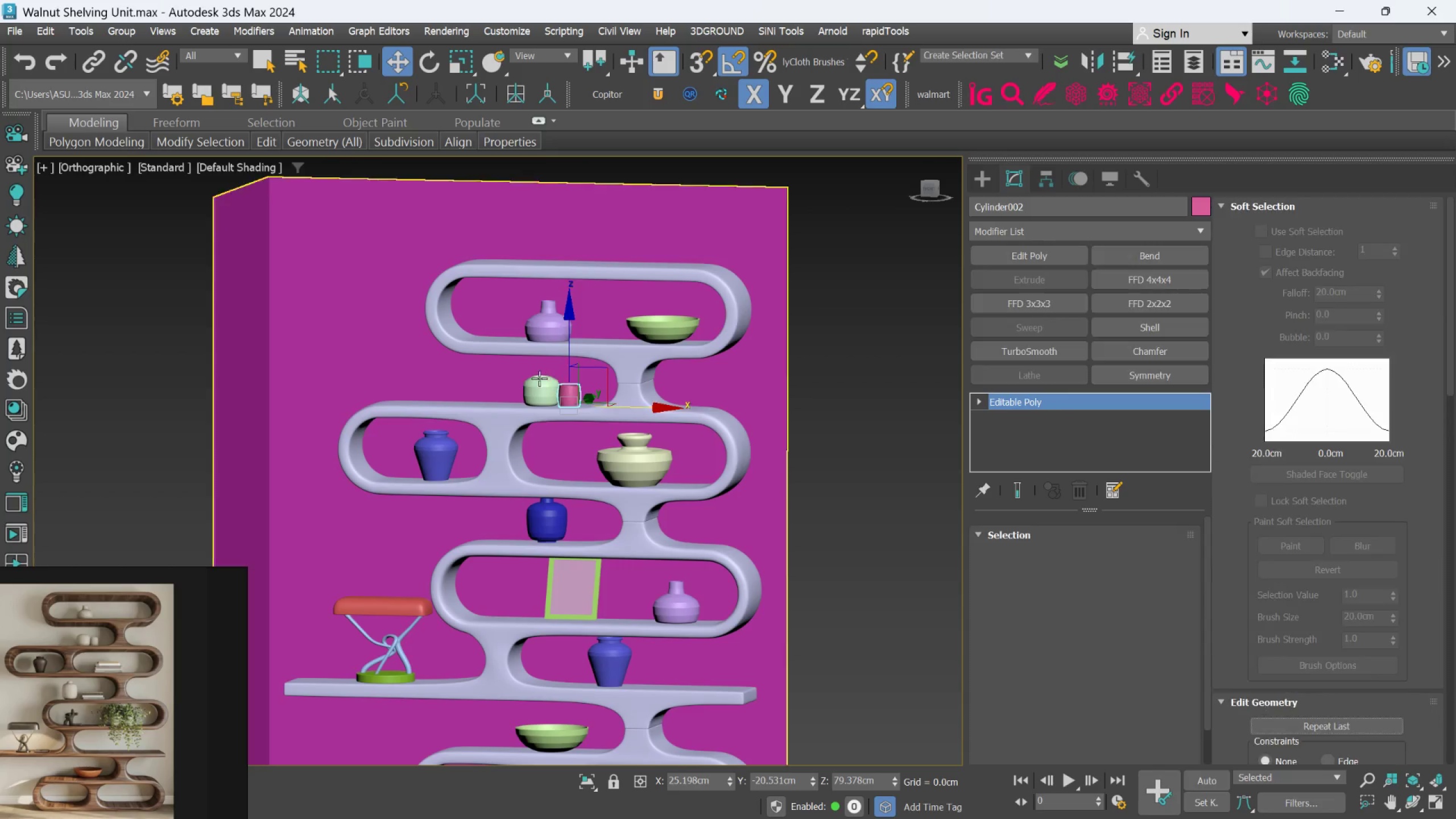 
left_click([536, 378])
 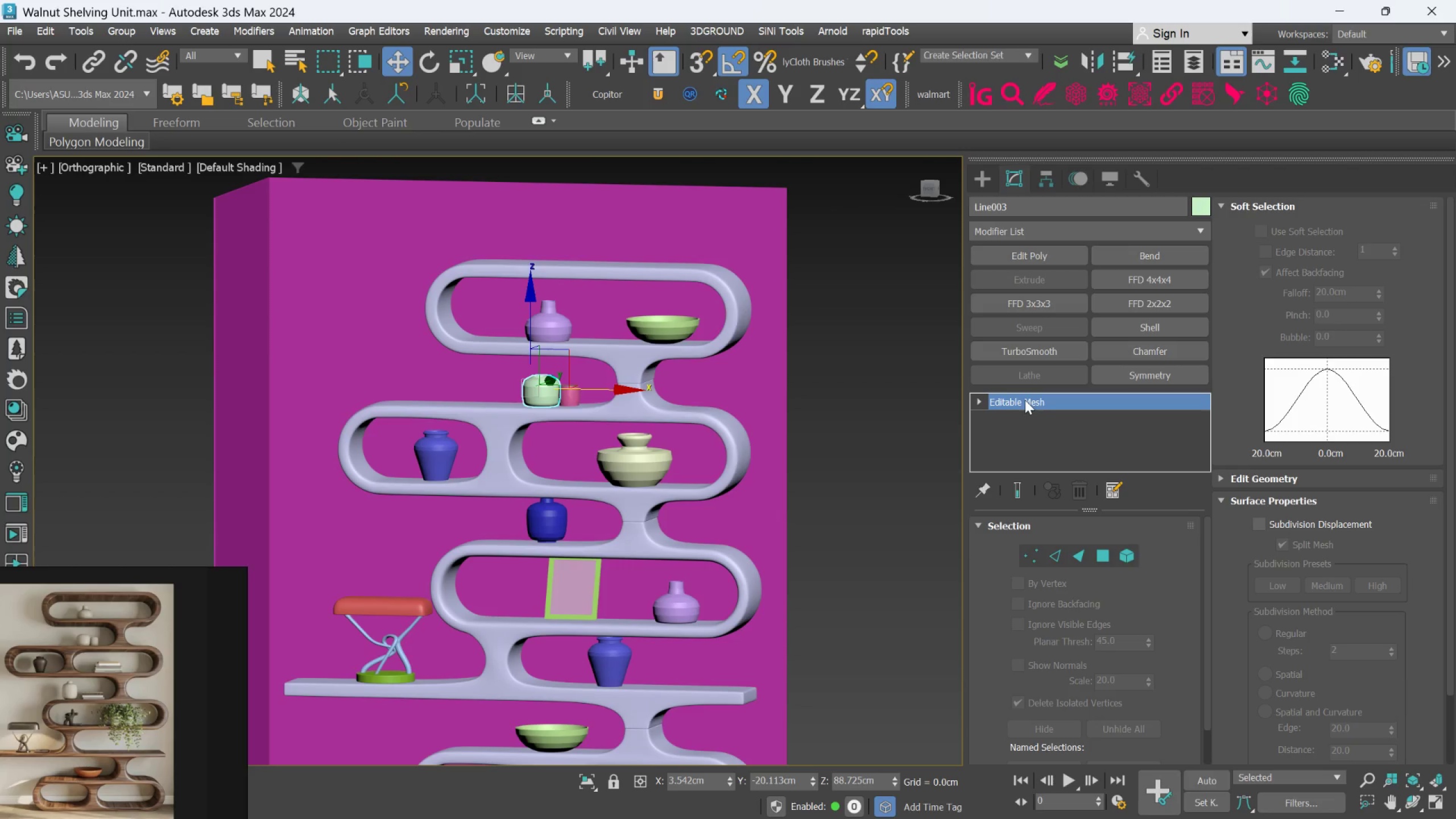 
right_click([1025, 400])
 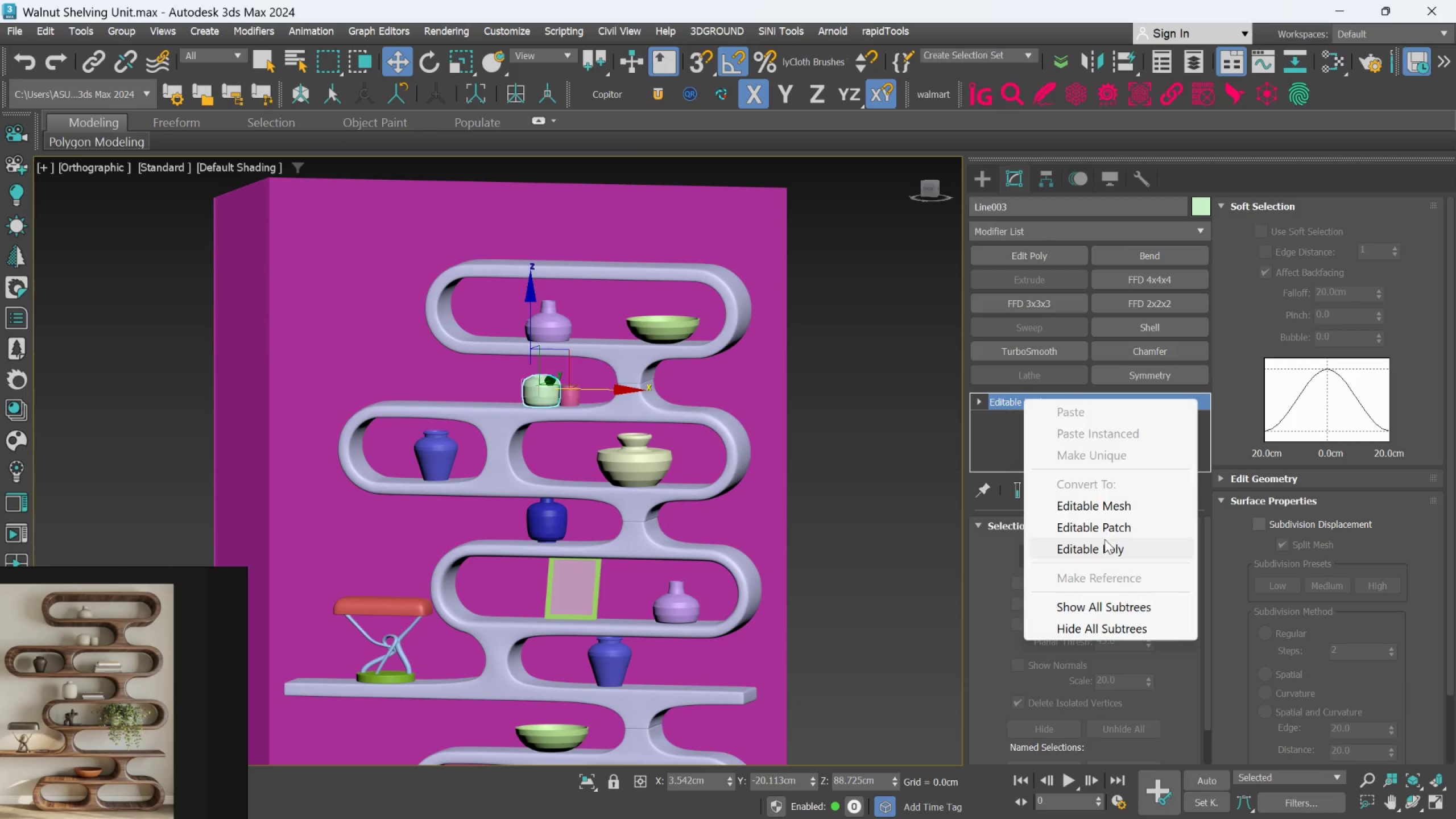 
left_click([1103, 544])
 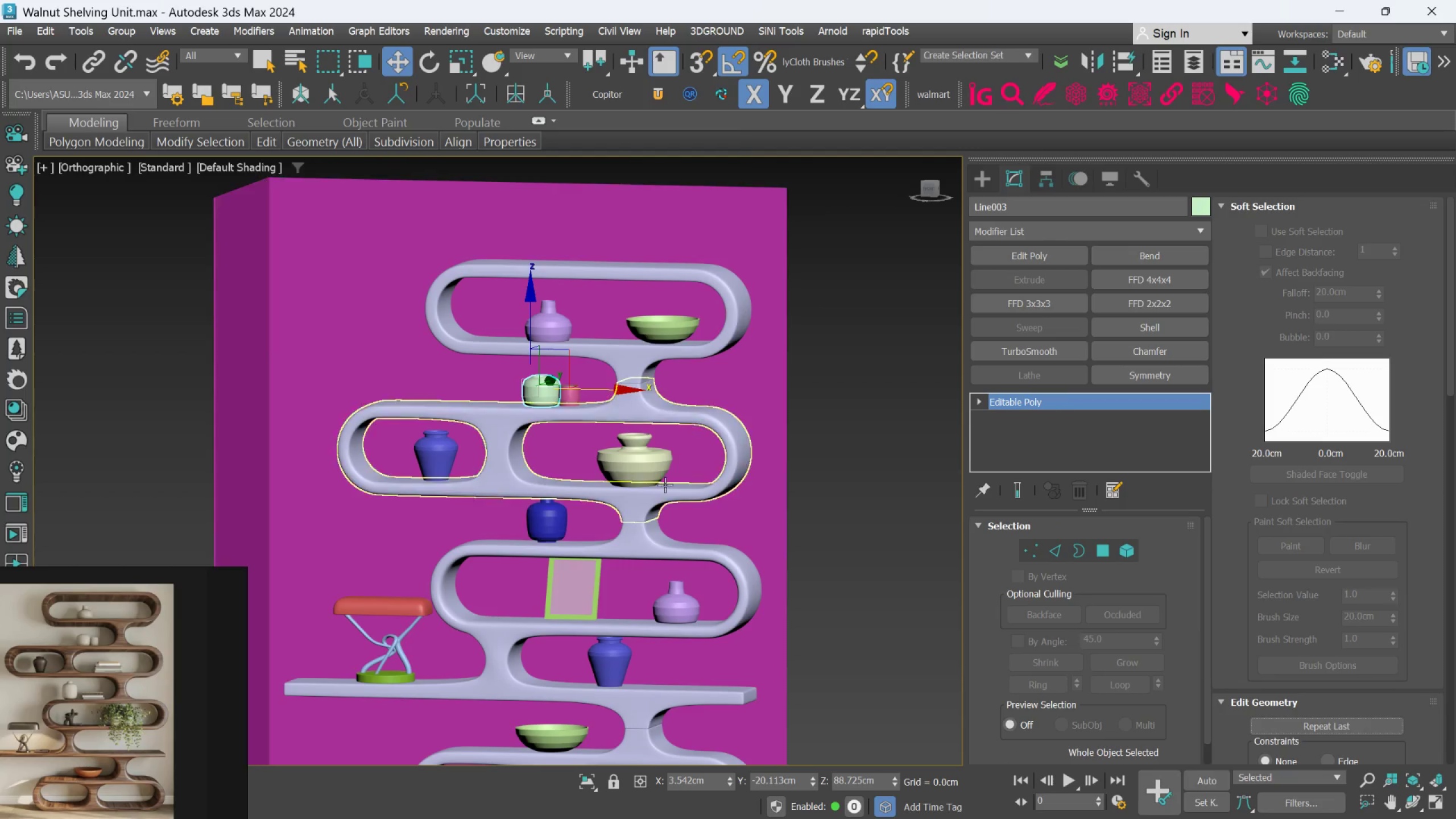 
left_click([633, 471])
 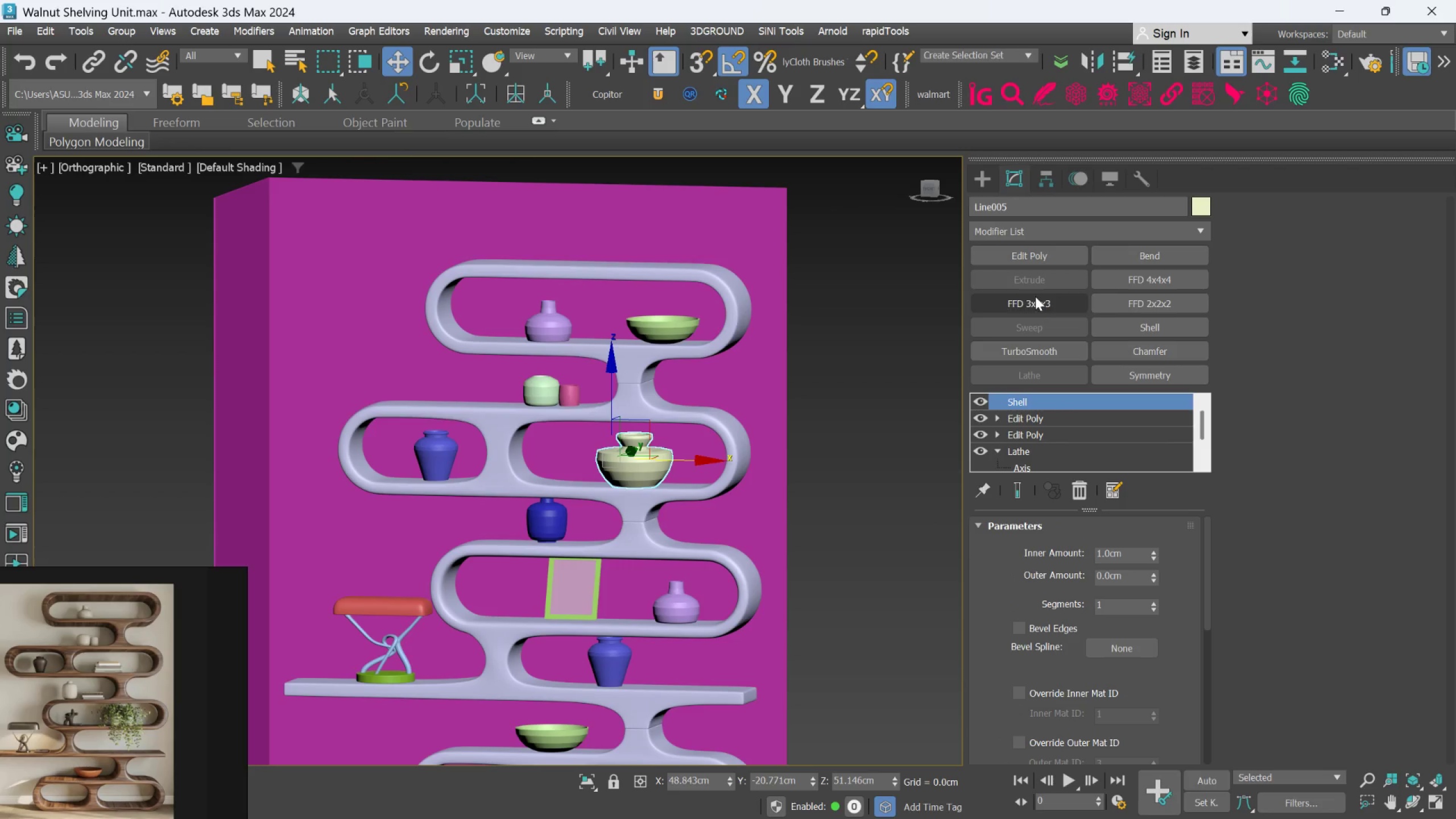 
left_click([1021, 262])
 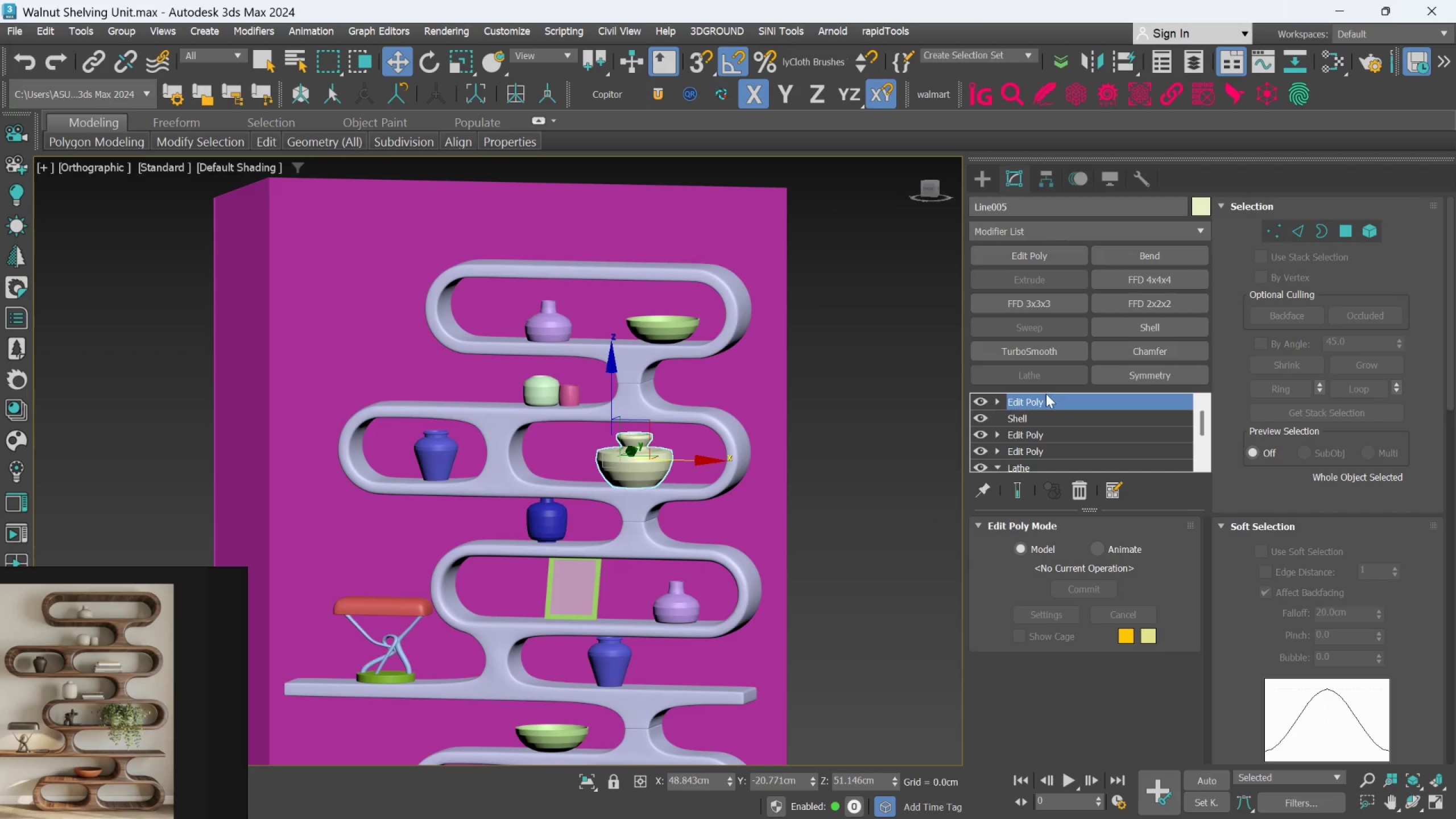 
right_click([1046, 396])
 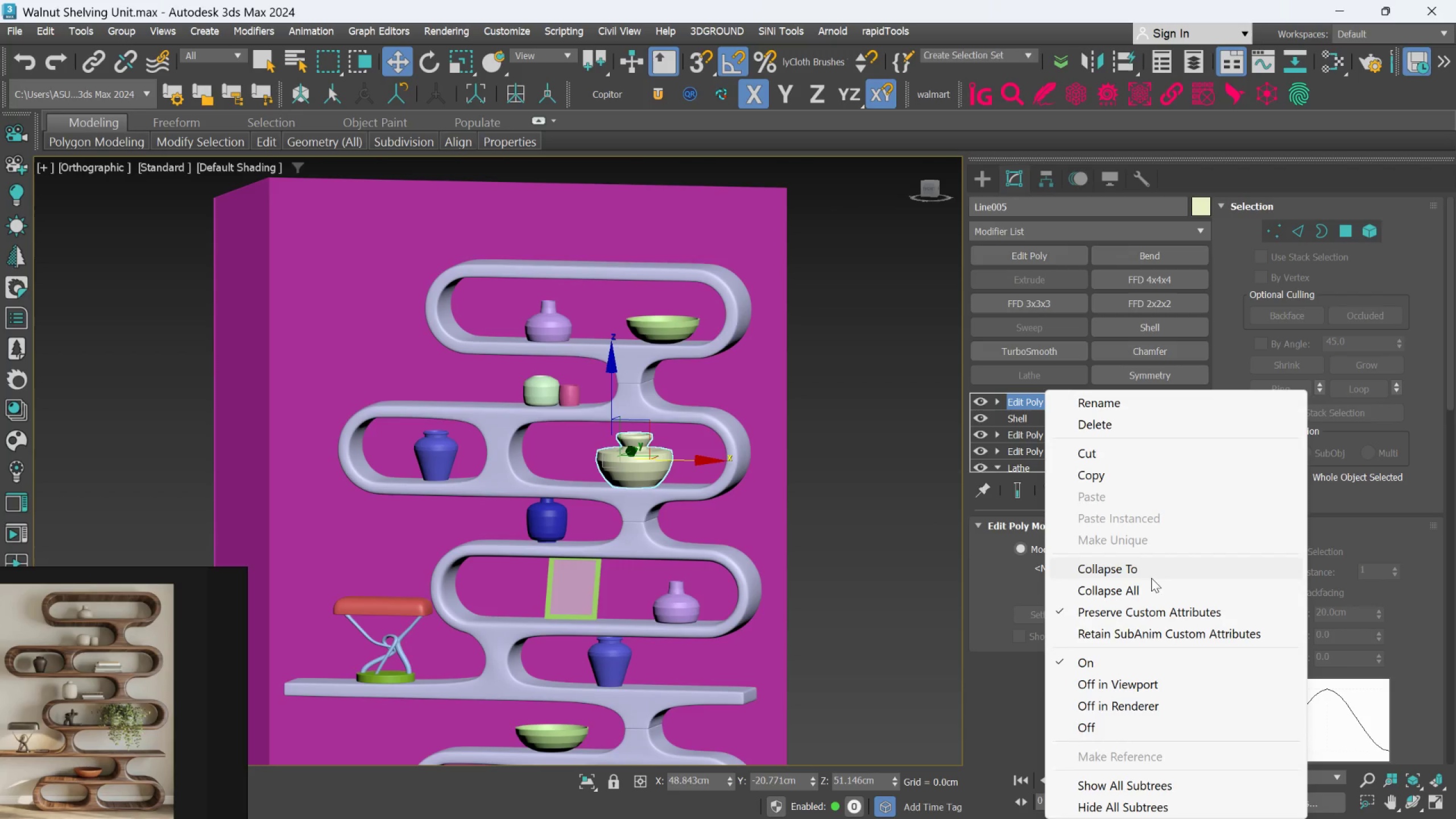 
left_click([1138, 570])
 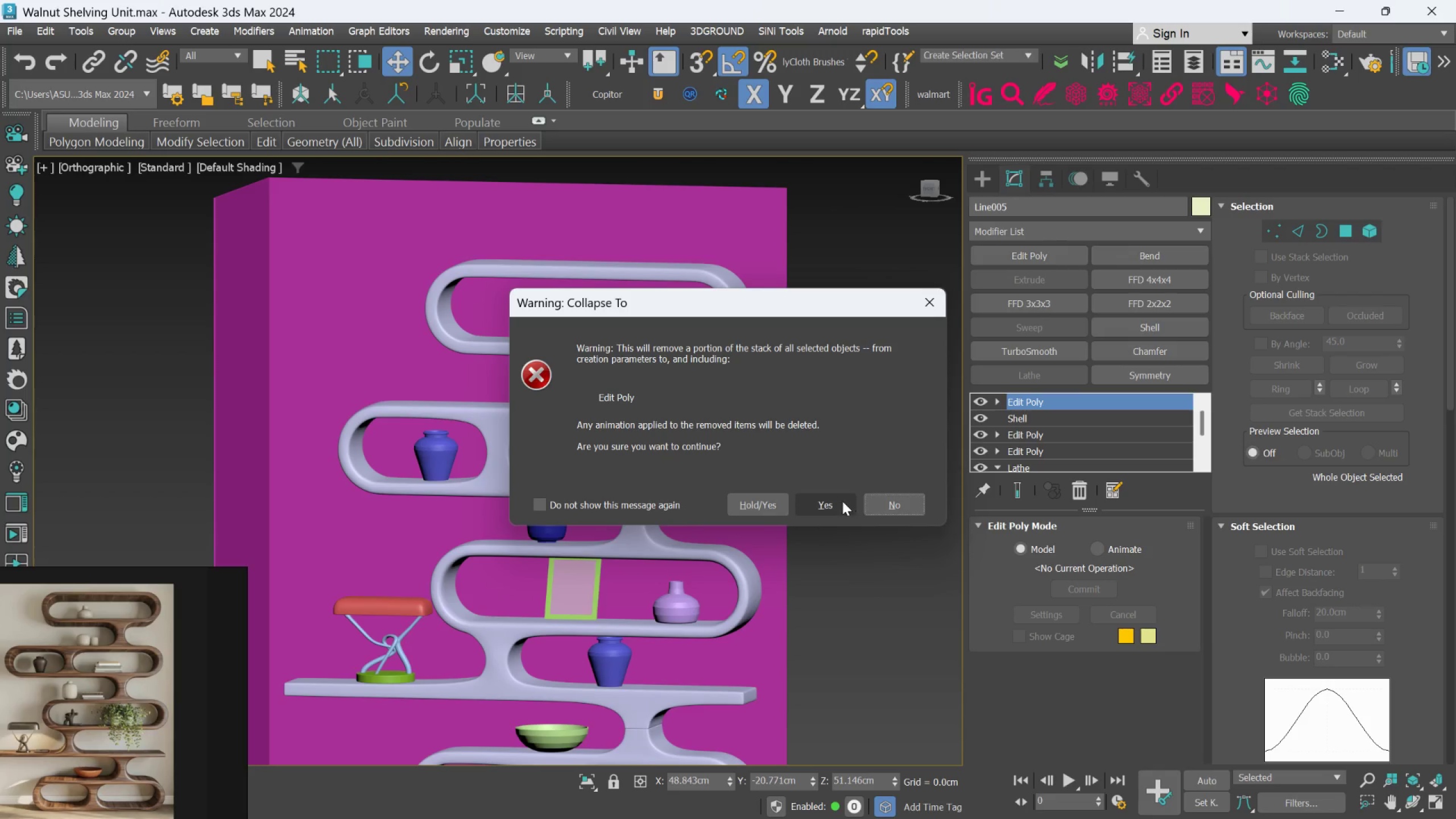 
left_click([842, 501])
 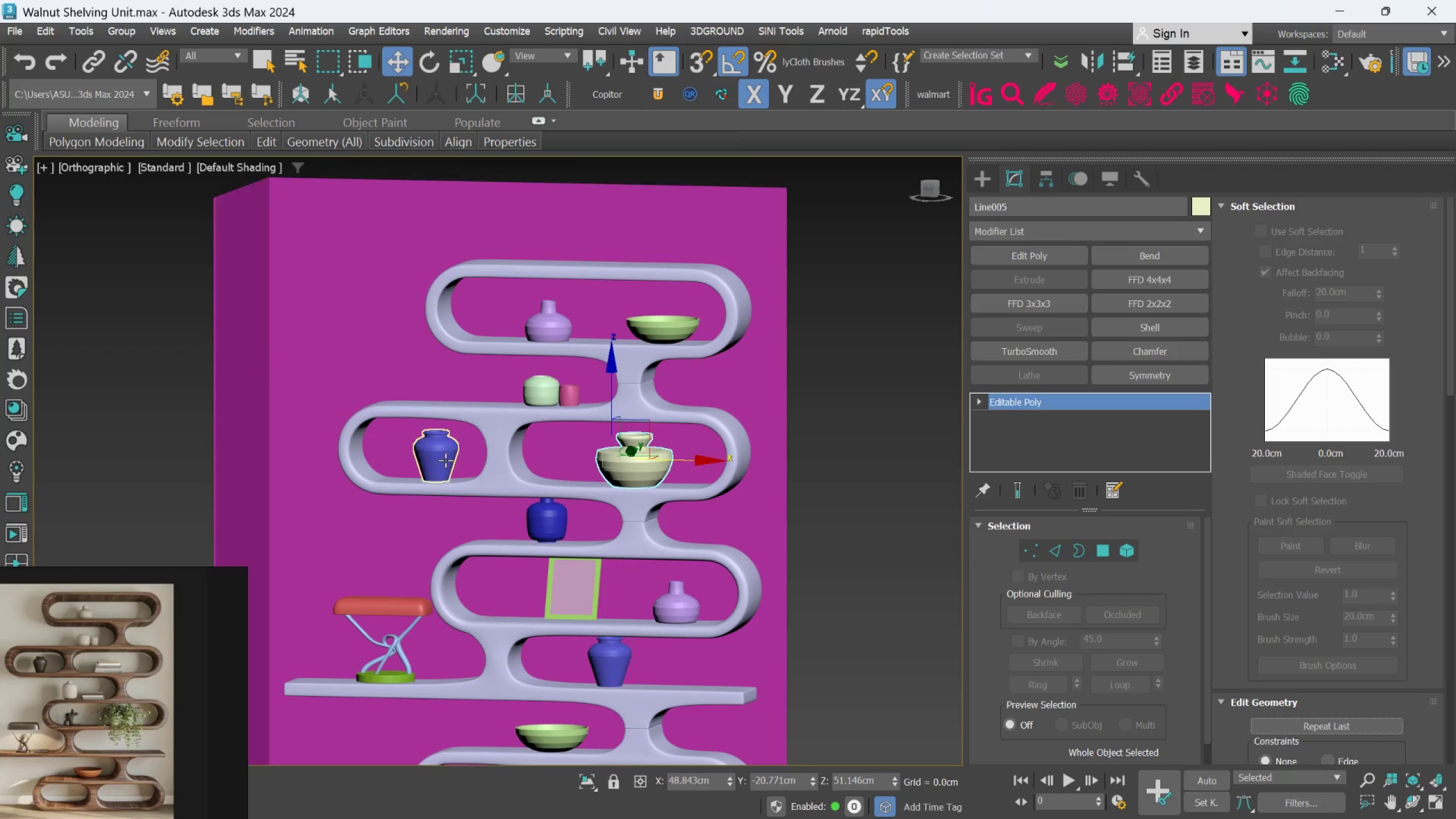 
left_click([444, 460])
 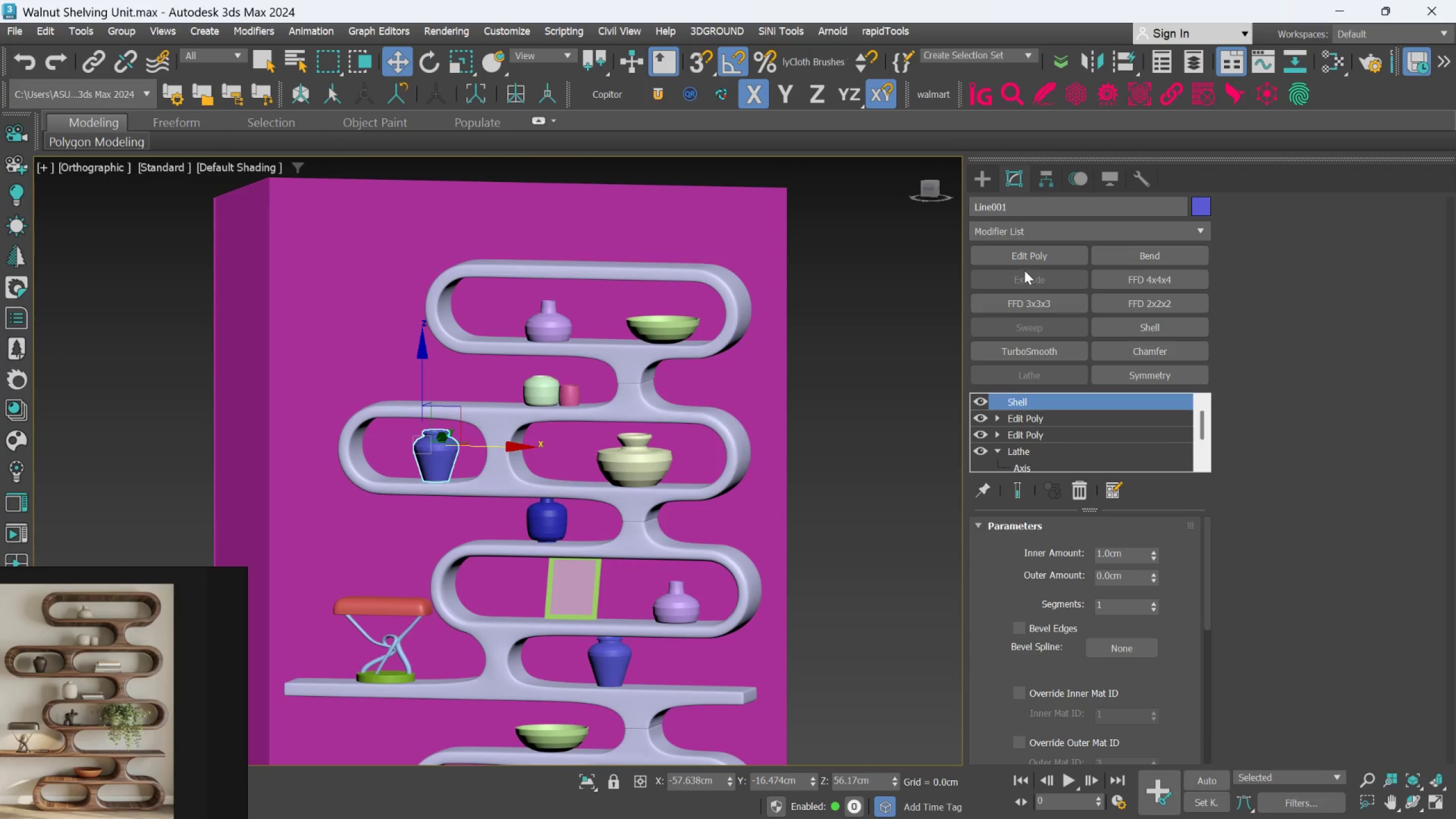 
left_click([1024, 260])
 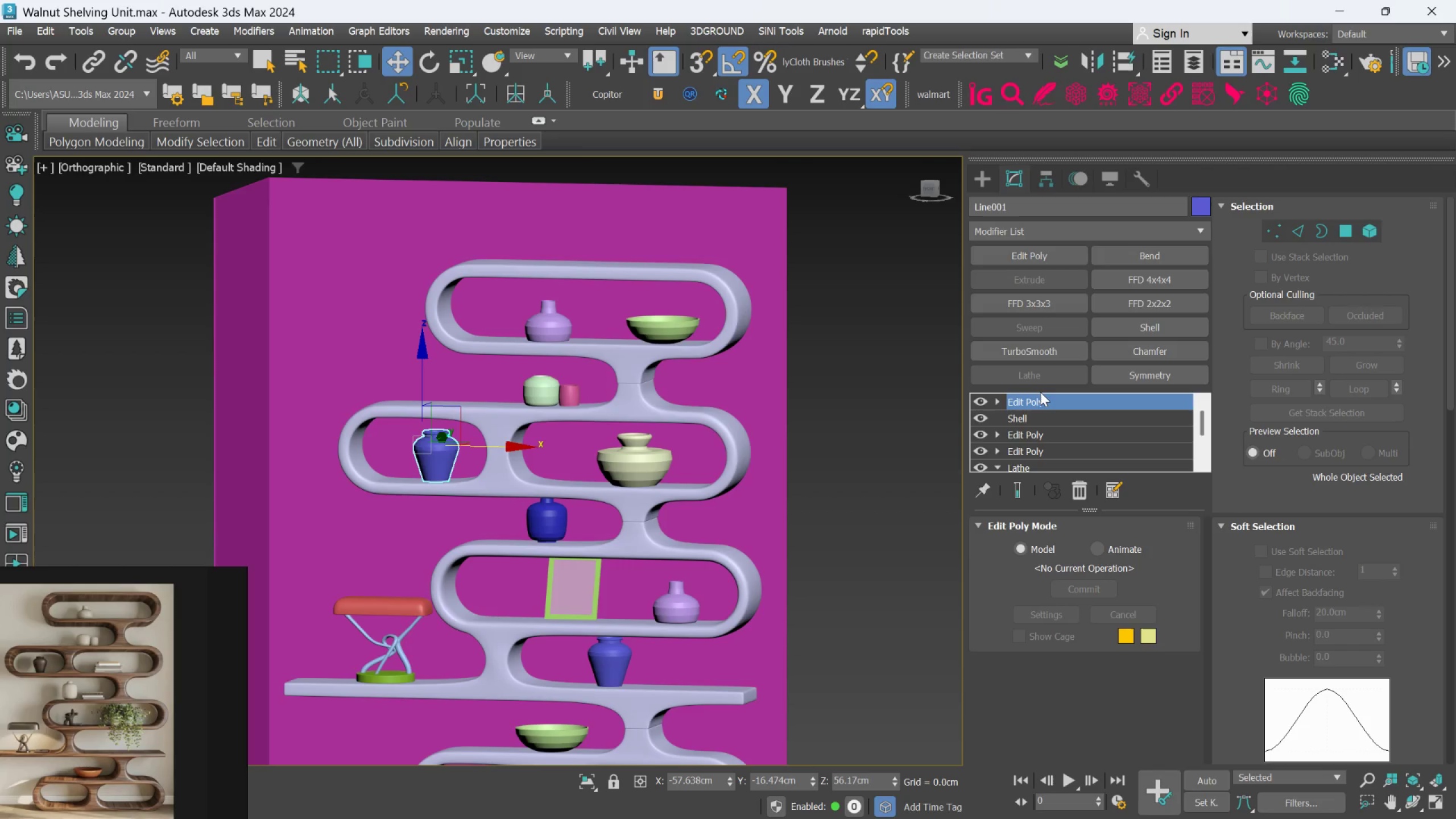 
right_click([1041, 396])
 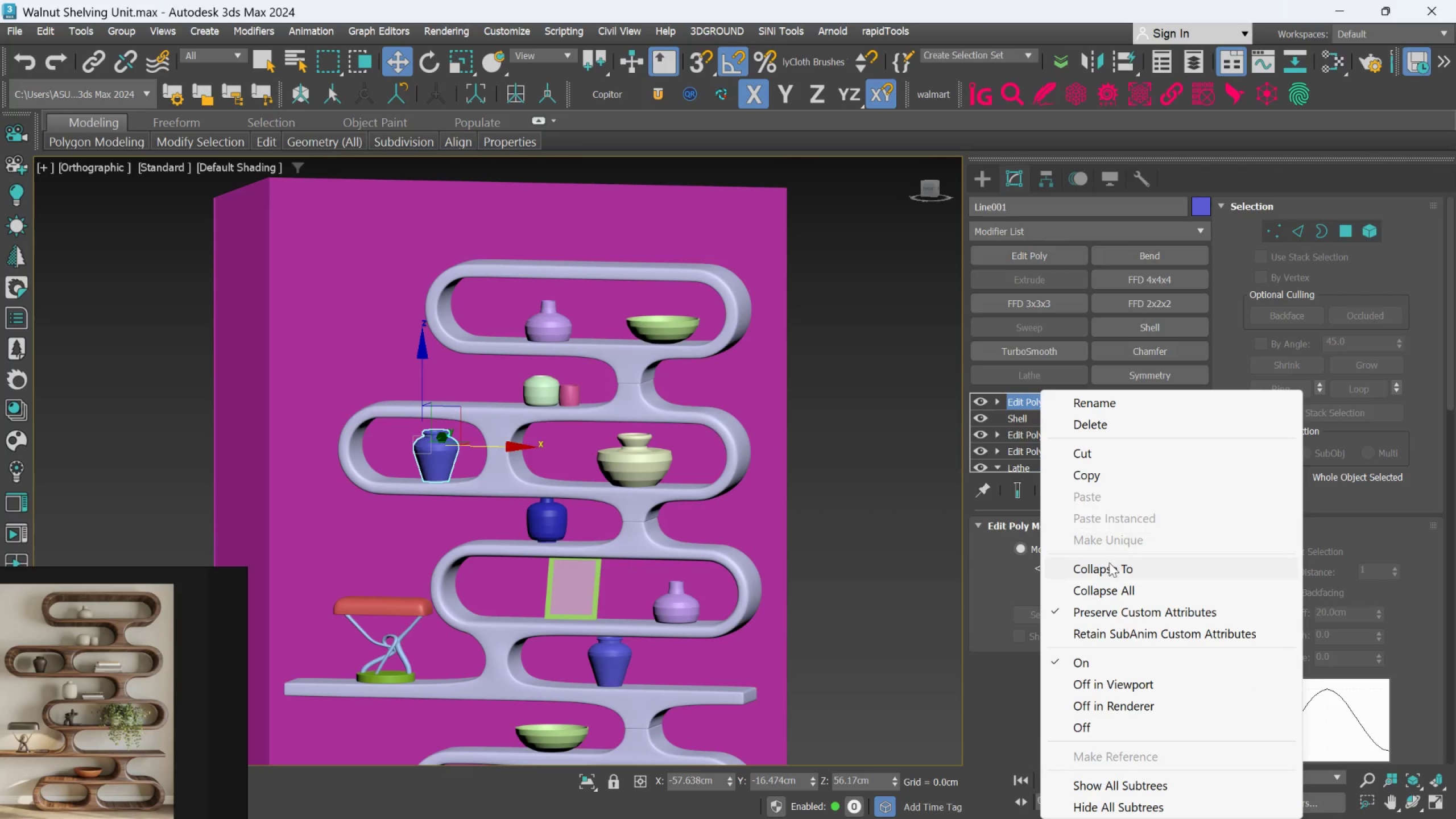 
left_click([1105, 570])
 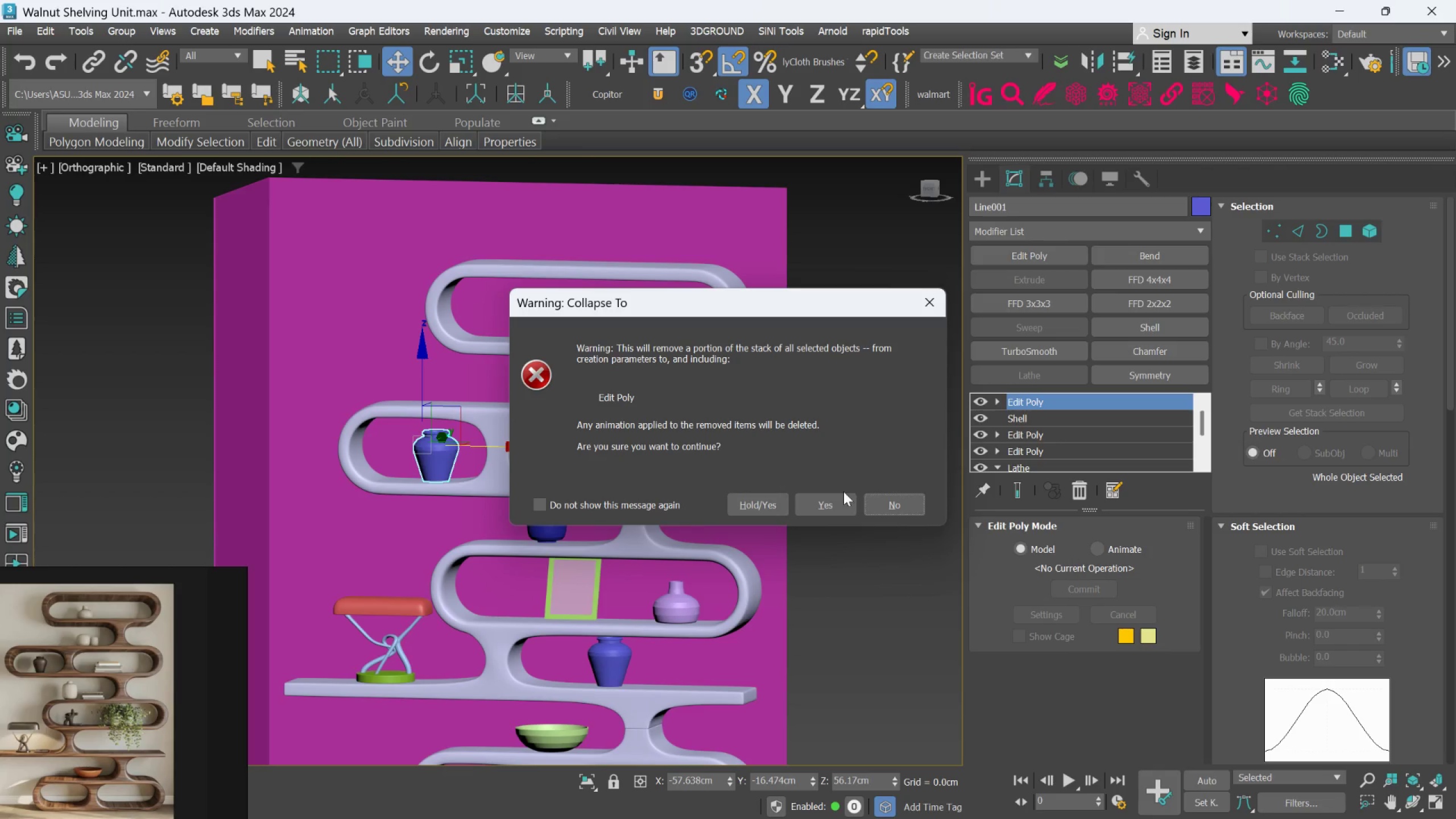 
left_click([843, 493])
 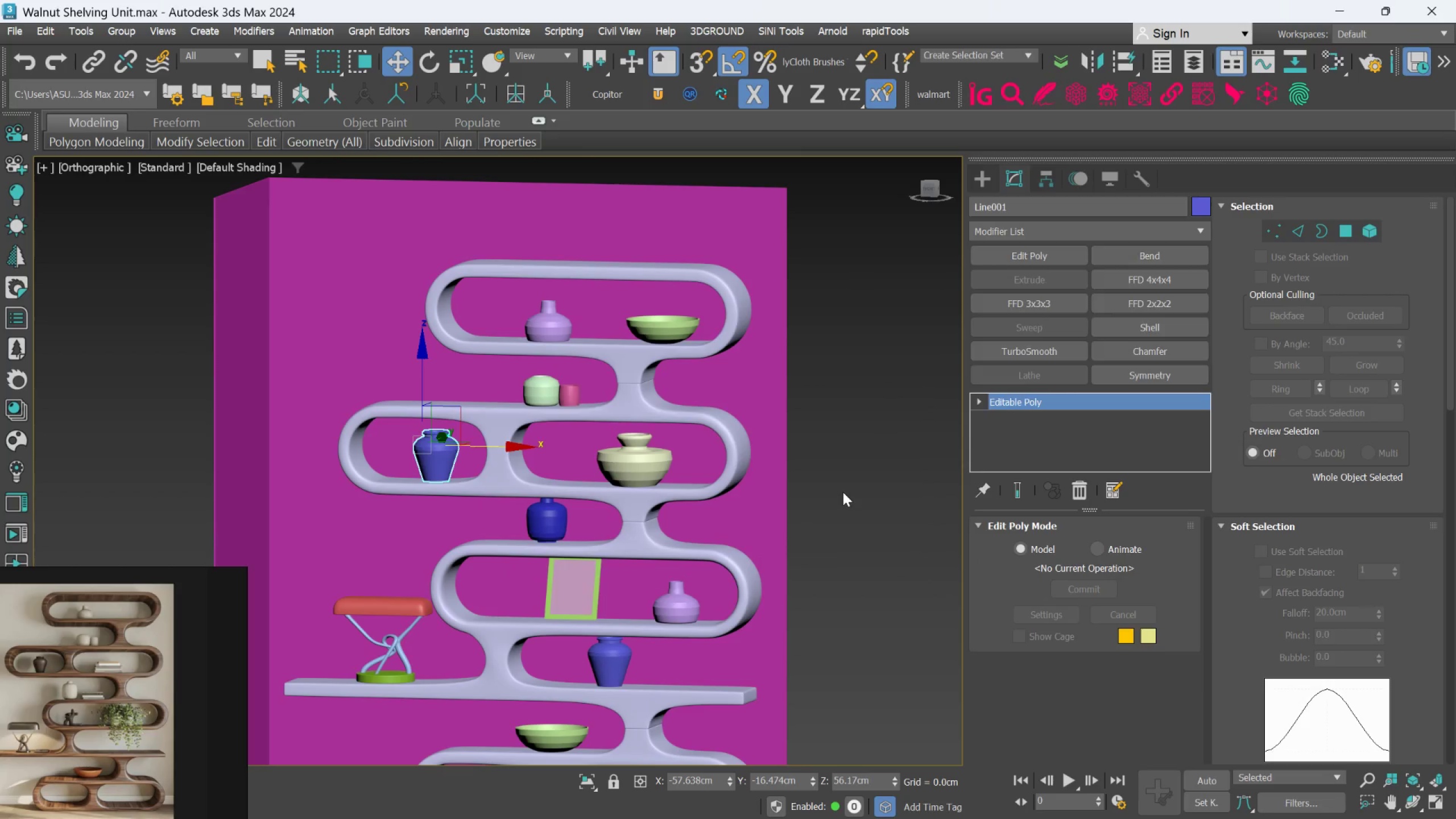 
scroll: coordinate [859, 463], scroll_direction: down, amount: 2.0
 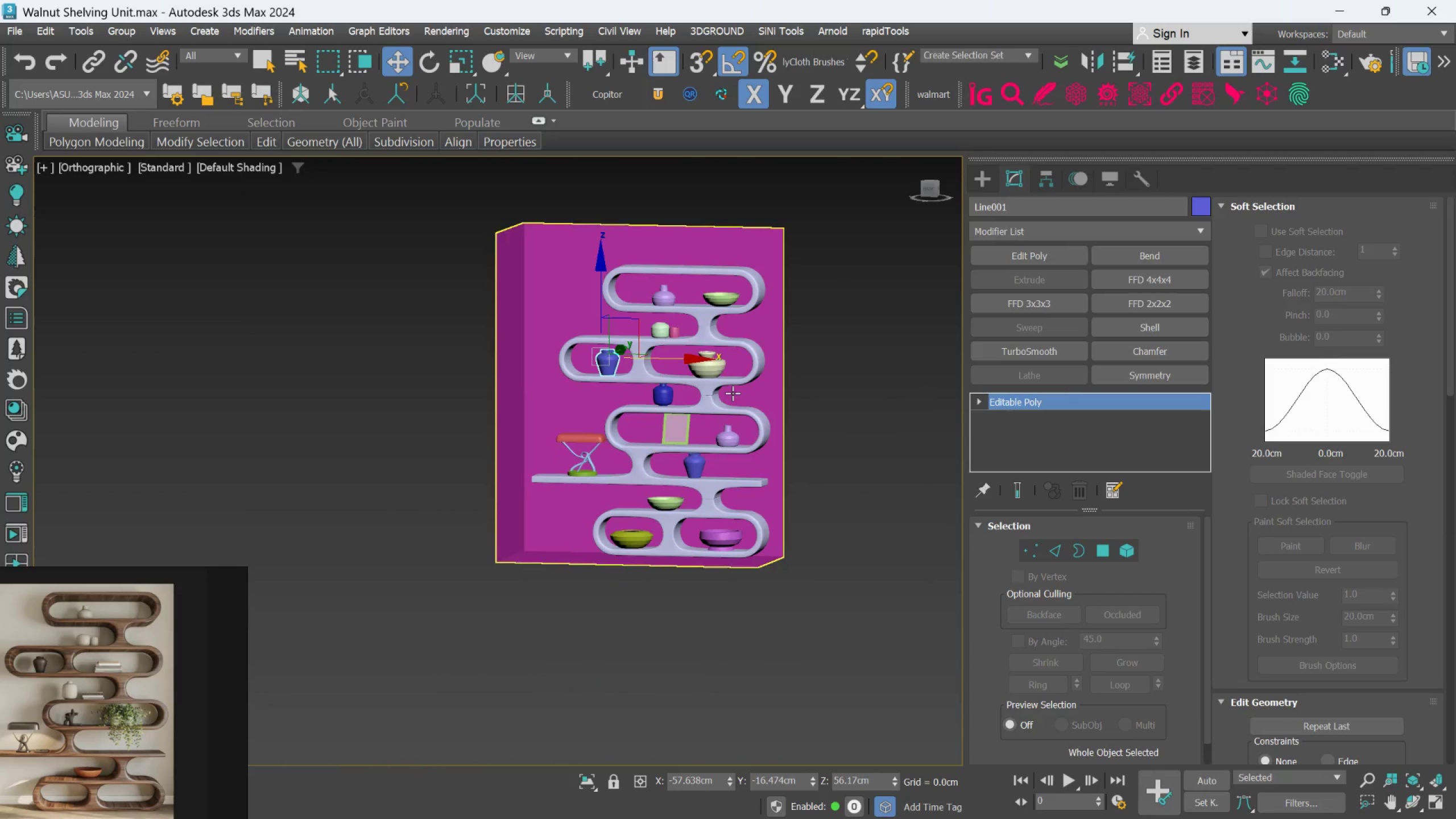 
scroll: coordinate [590, 433], scroll_direction: up, amount: 2.0
 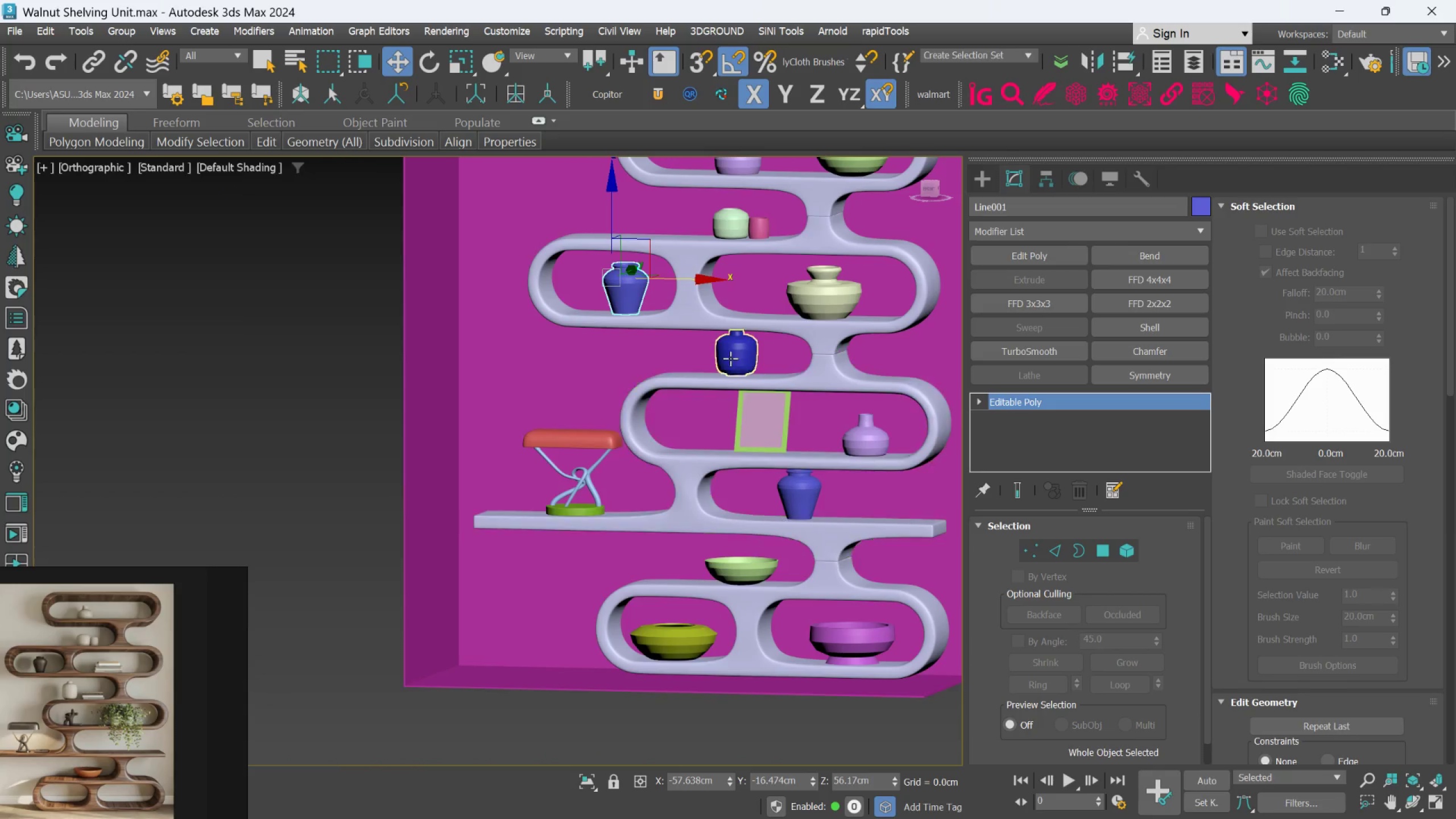 
left_click([731, 356])
 